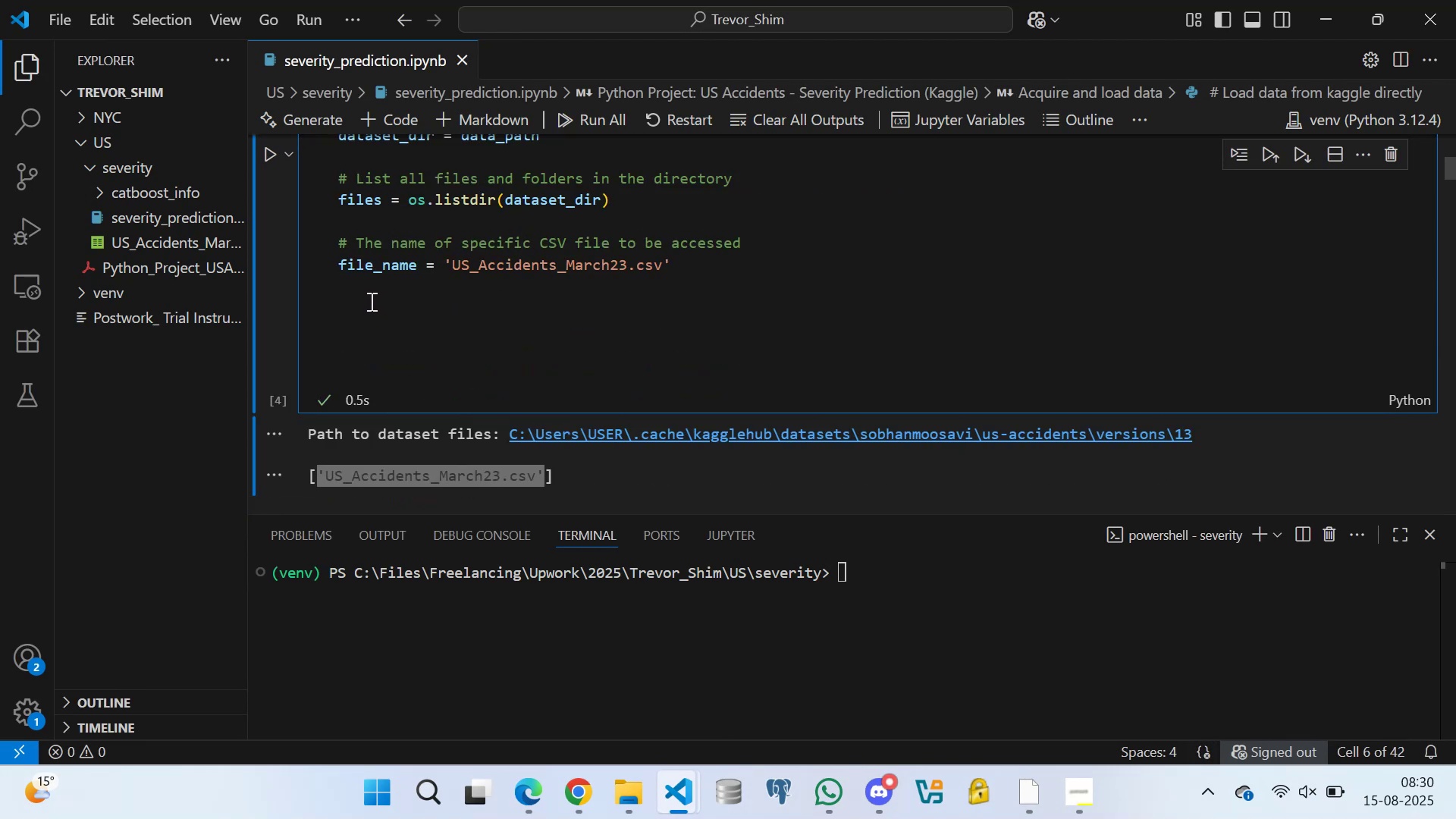 
left_click([366, 298])
 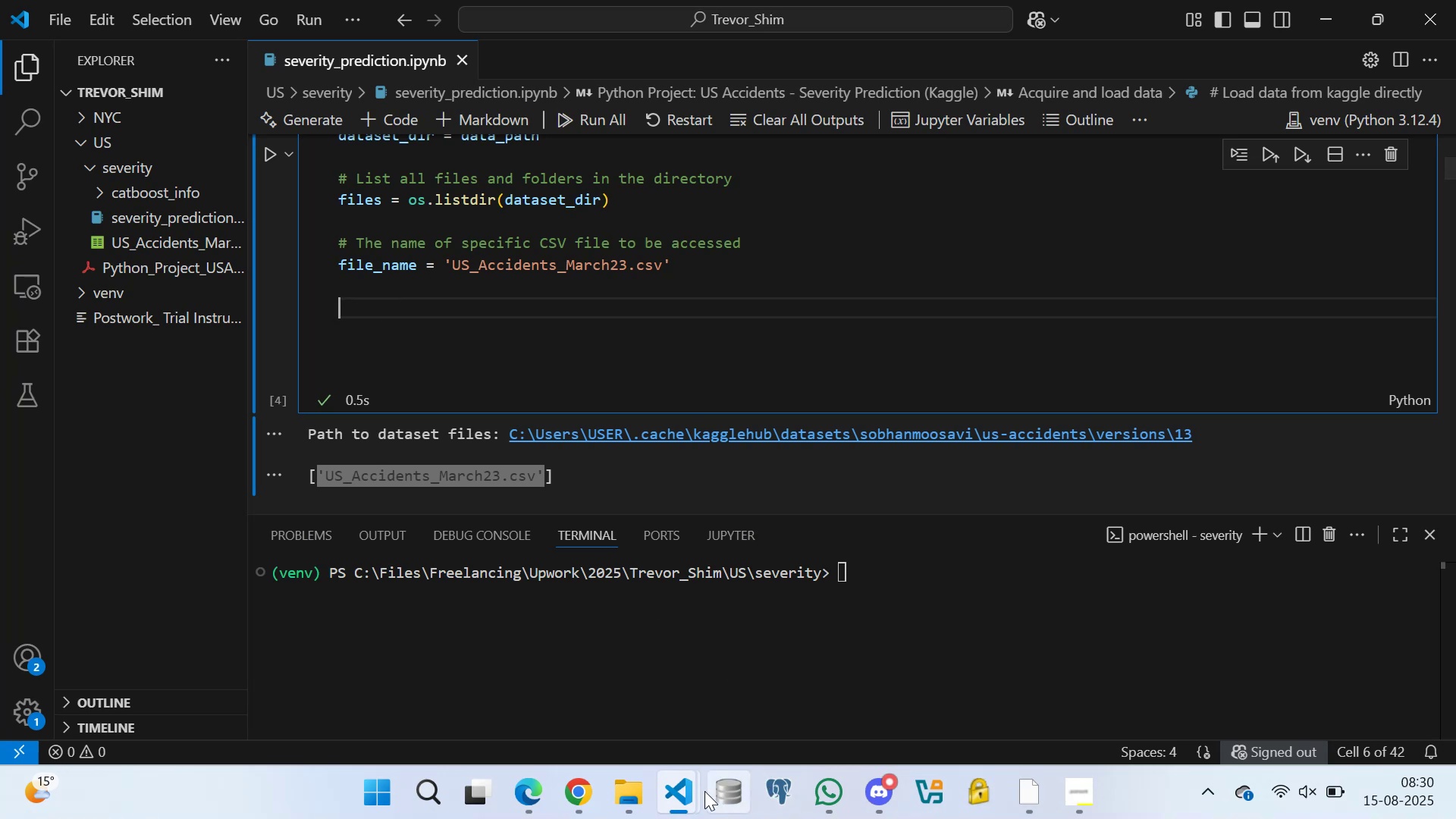 
left_click([873, 684])
 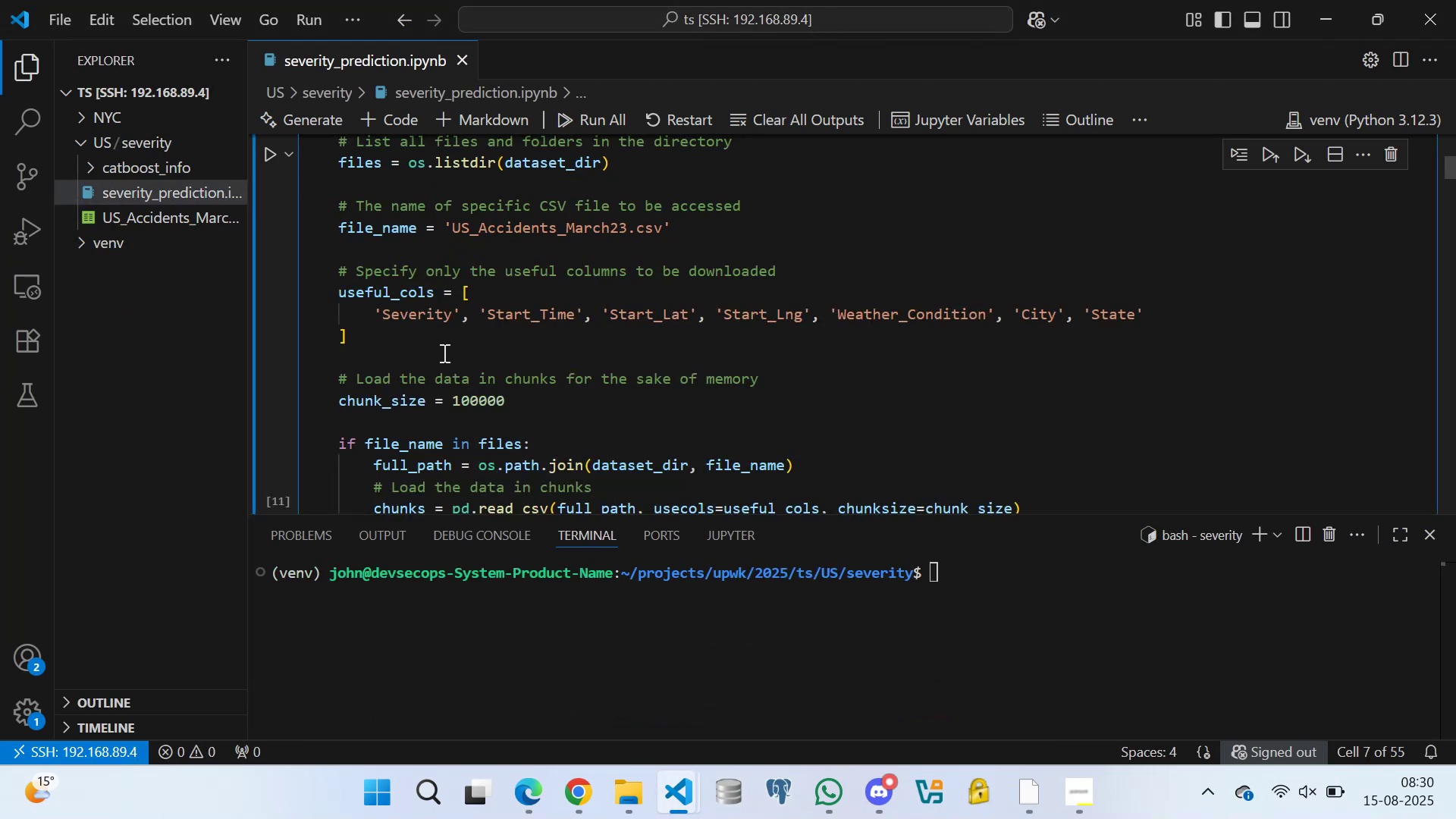 
scroll: coordinate [404, 313], scroll_direction: up, amount: 1.0
 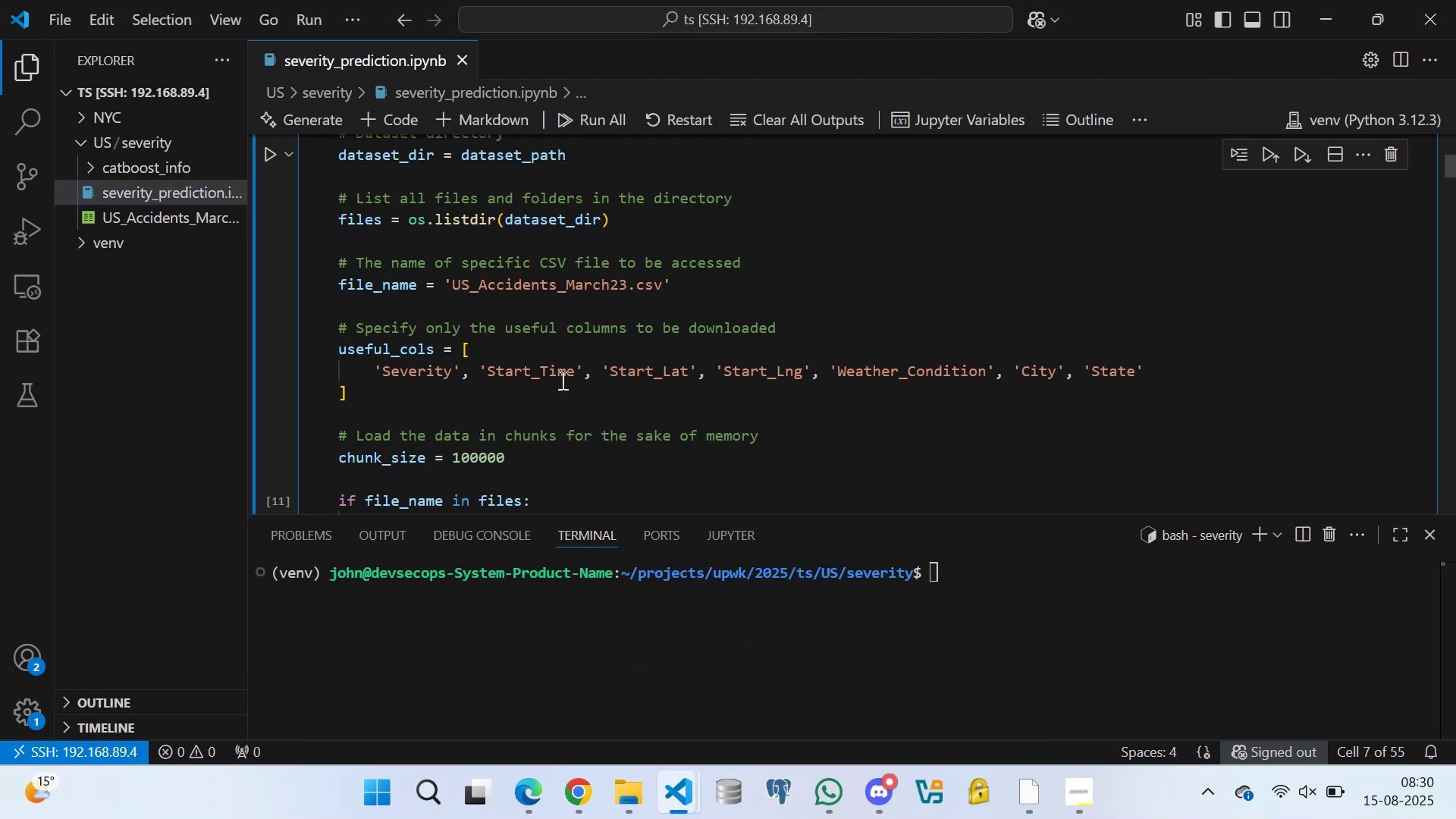 
scroll: coordinate [444, 332], scroll_direction: down, amount: 1.0
 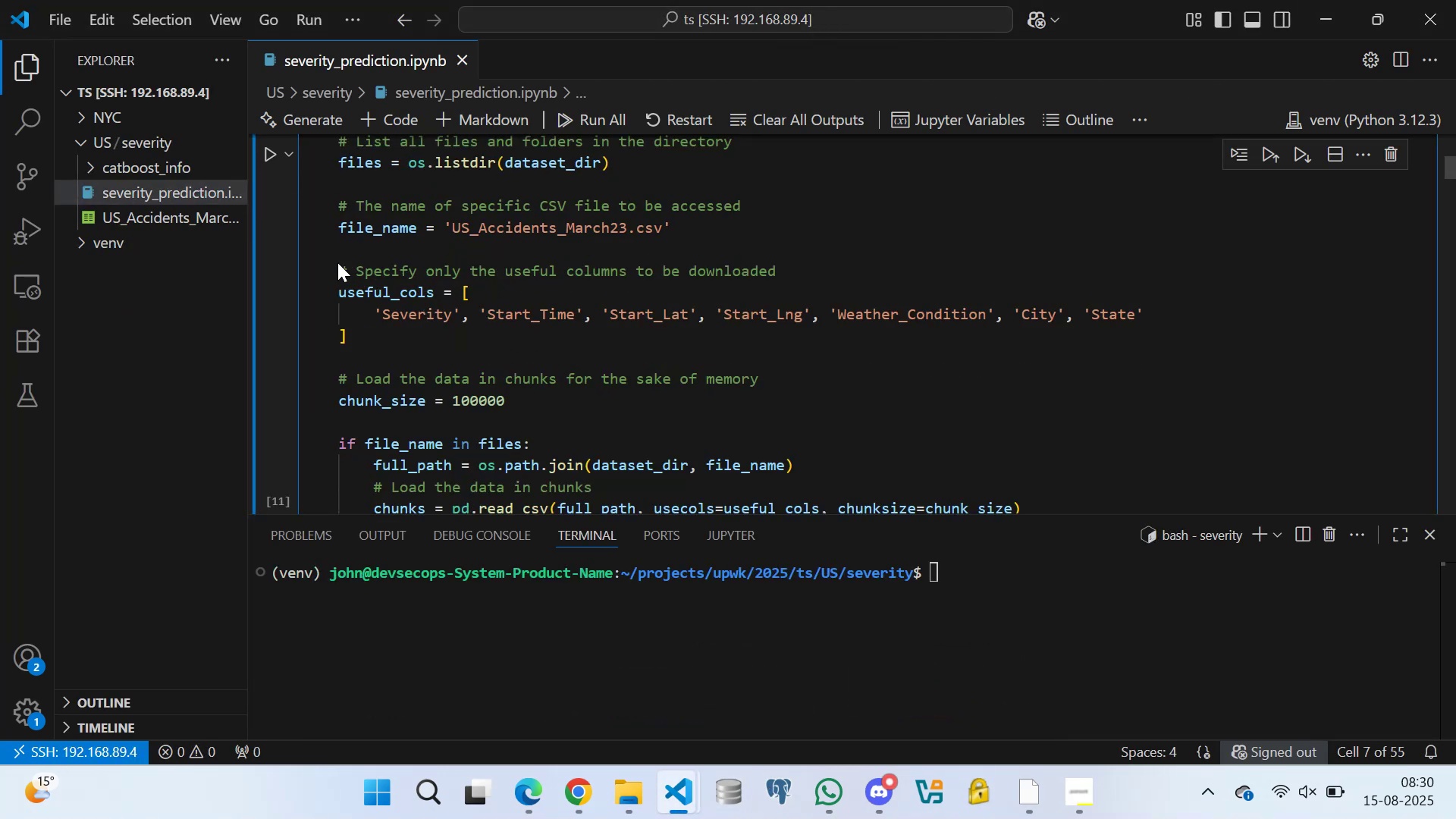 
left_click_drag(start_coordinate=[340, 270], to_coordinate=[378, 331])
 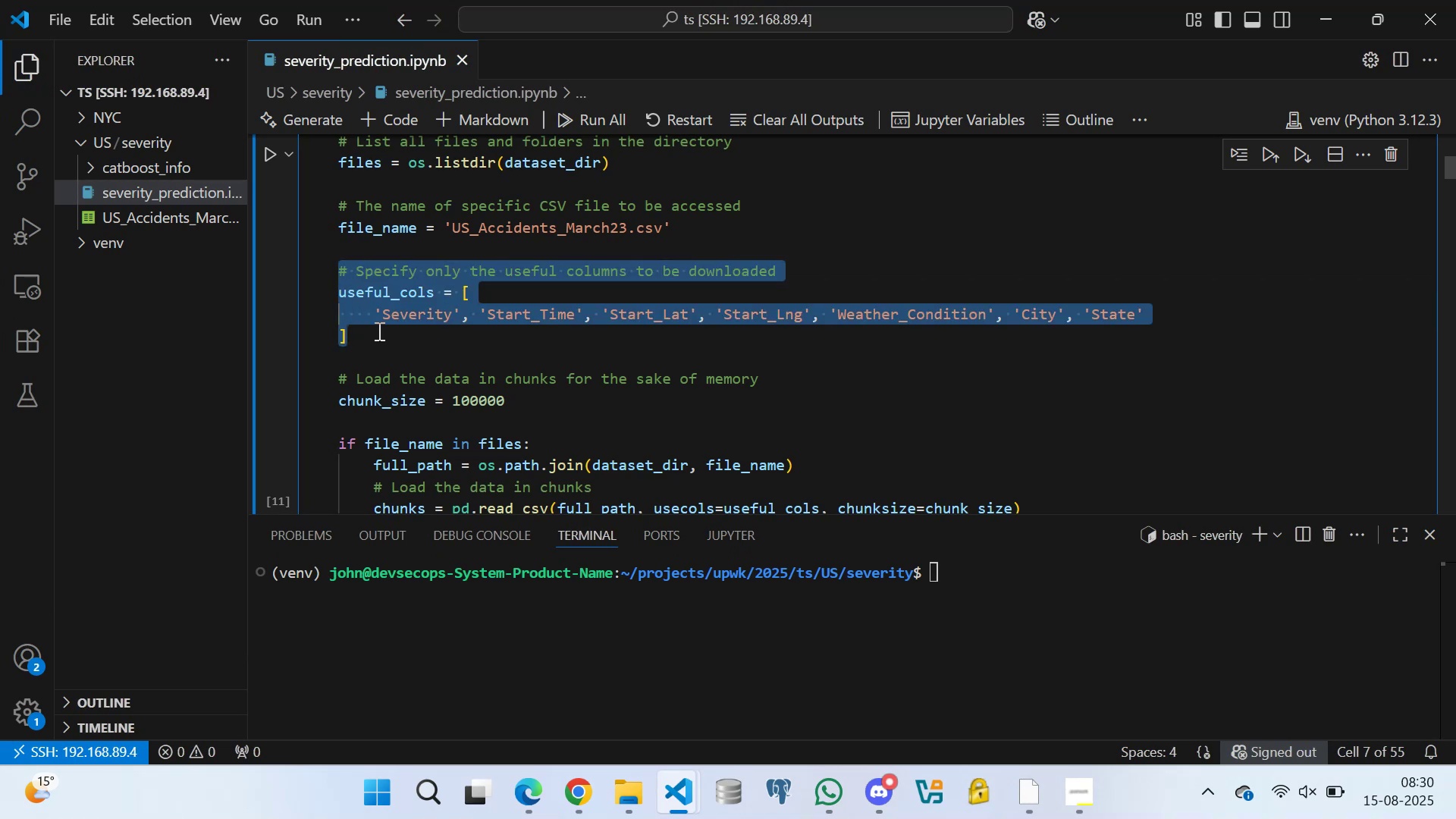 
key(Control+C)
 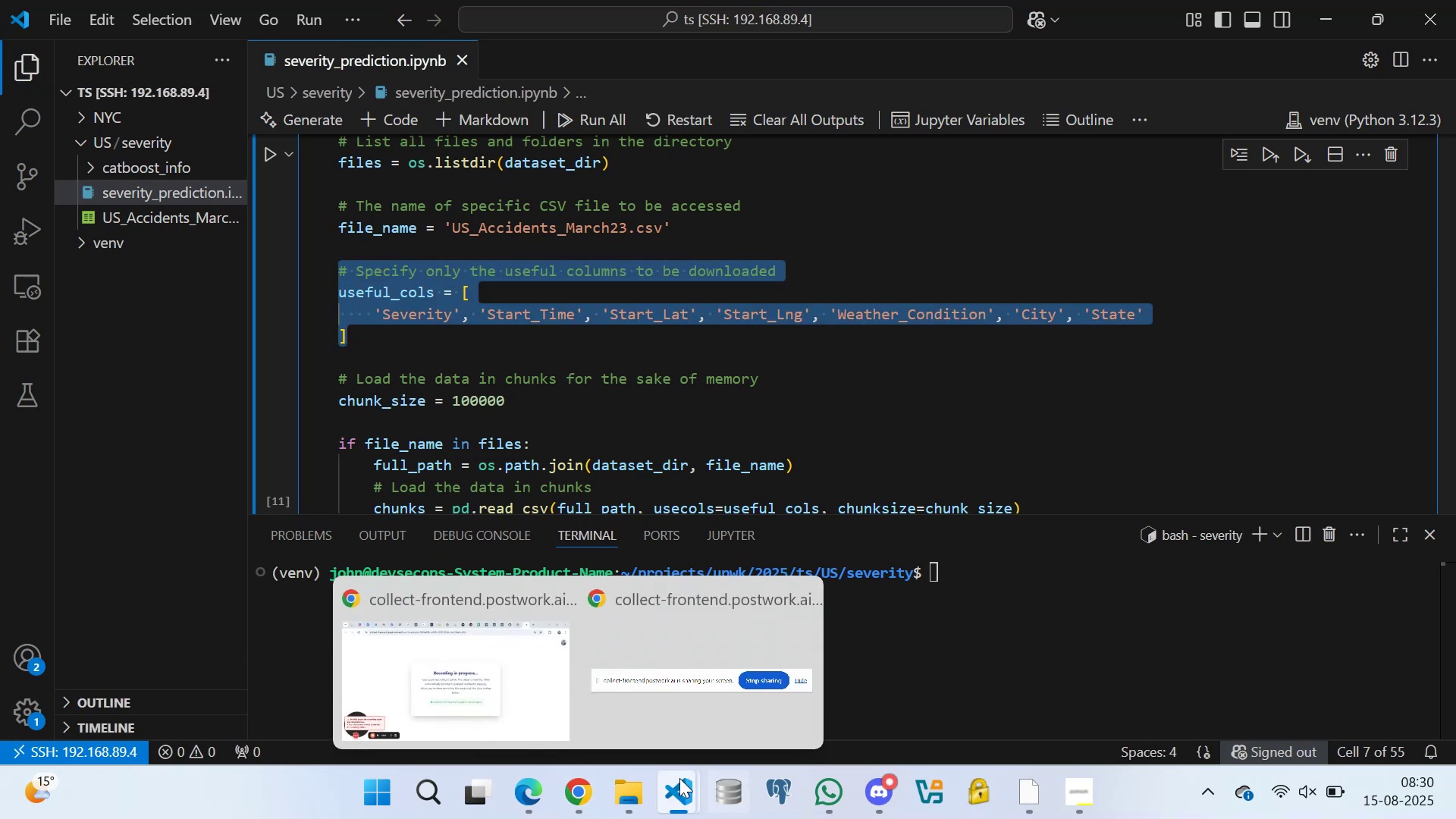 
left_click([657, 664])
 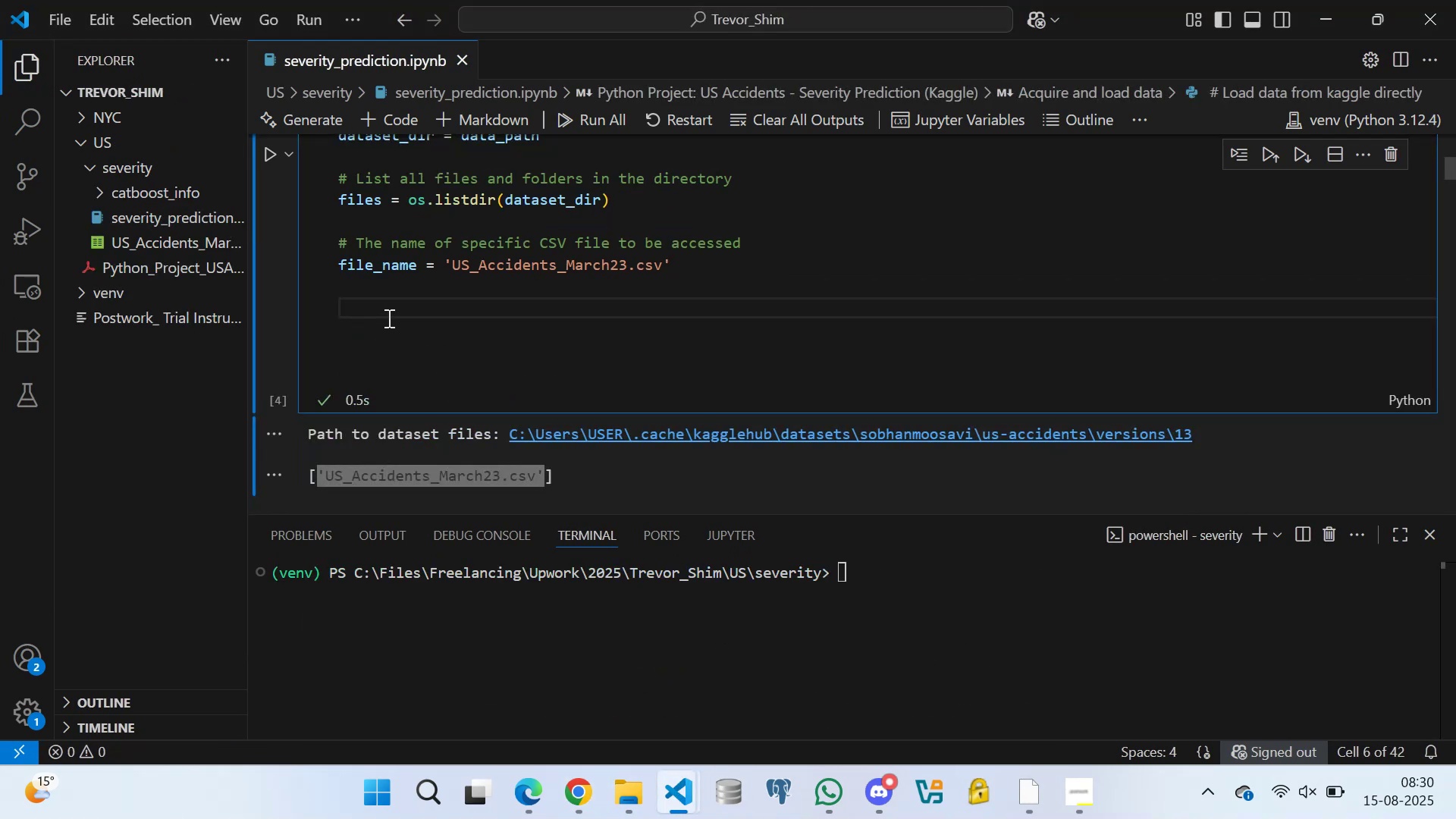 
key(Control+V)
 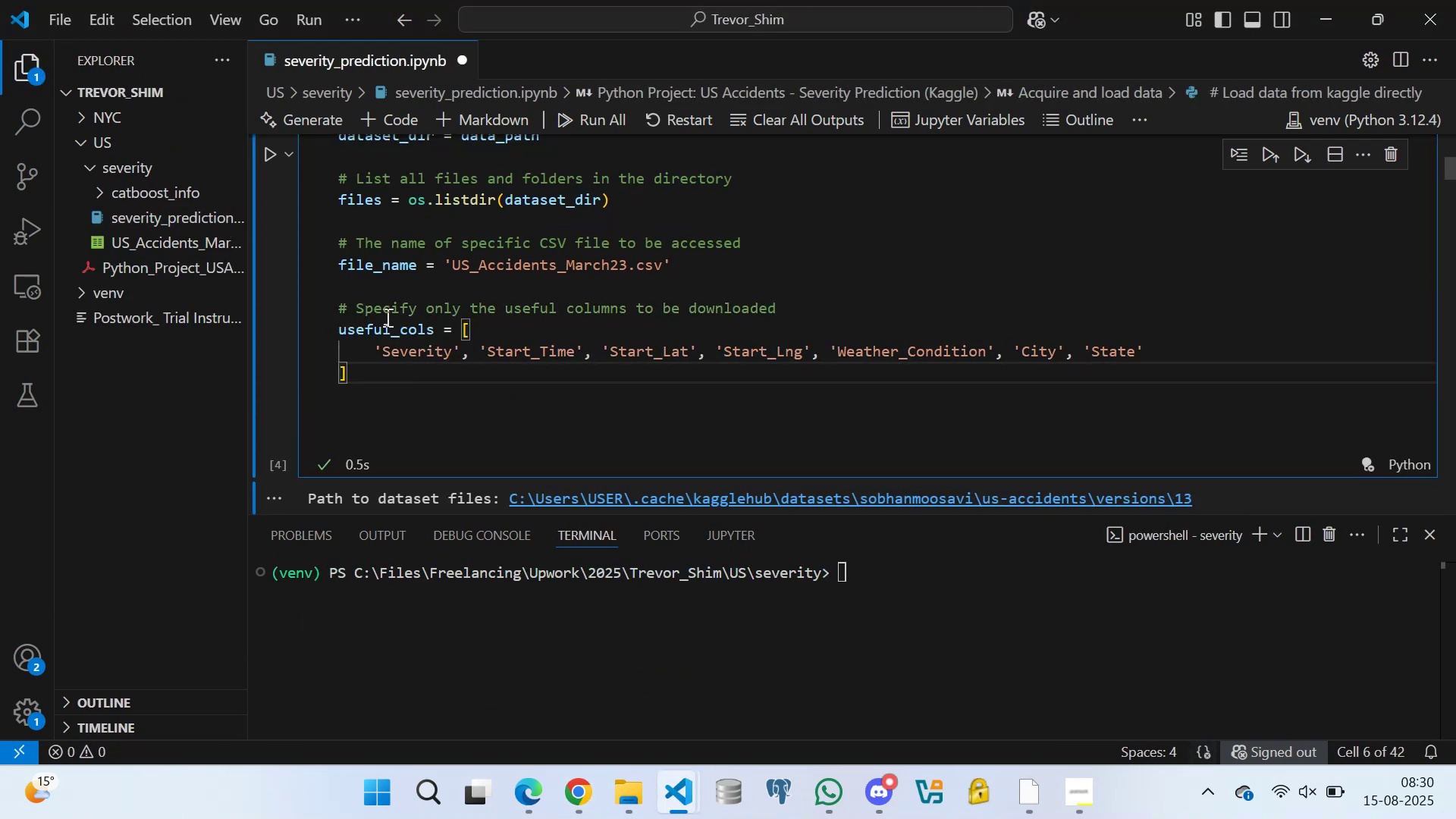 
scroll: coordinate [397, 372], scroll_direction: down, amount: 1.0
 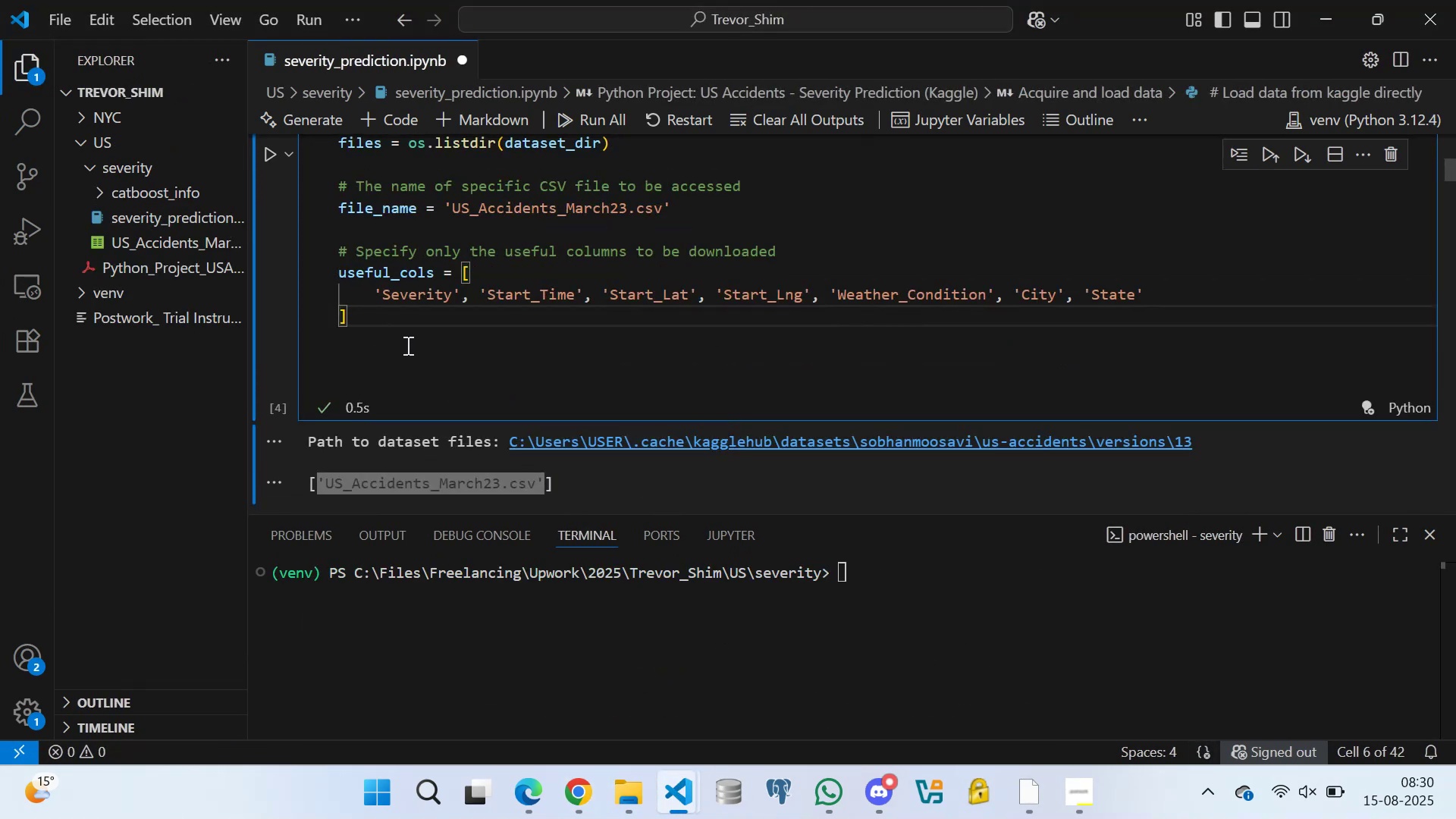 
key(Enter)
 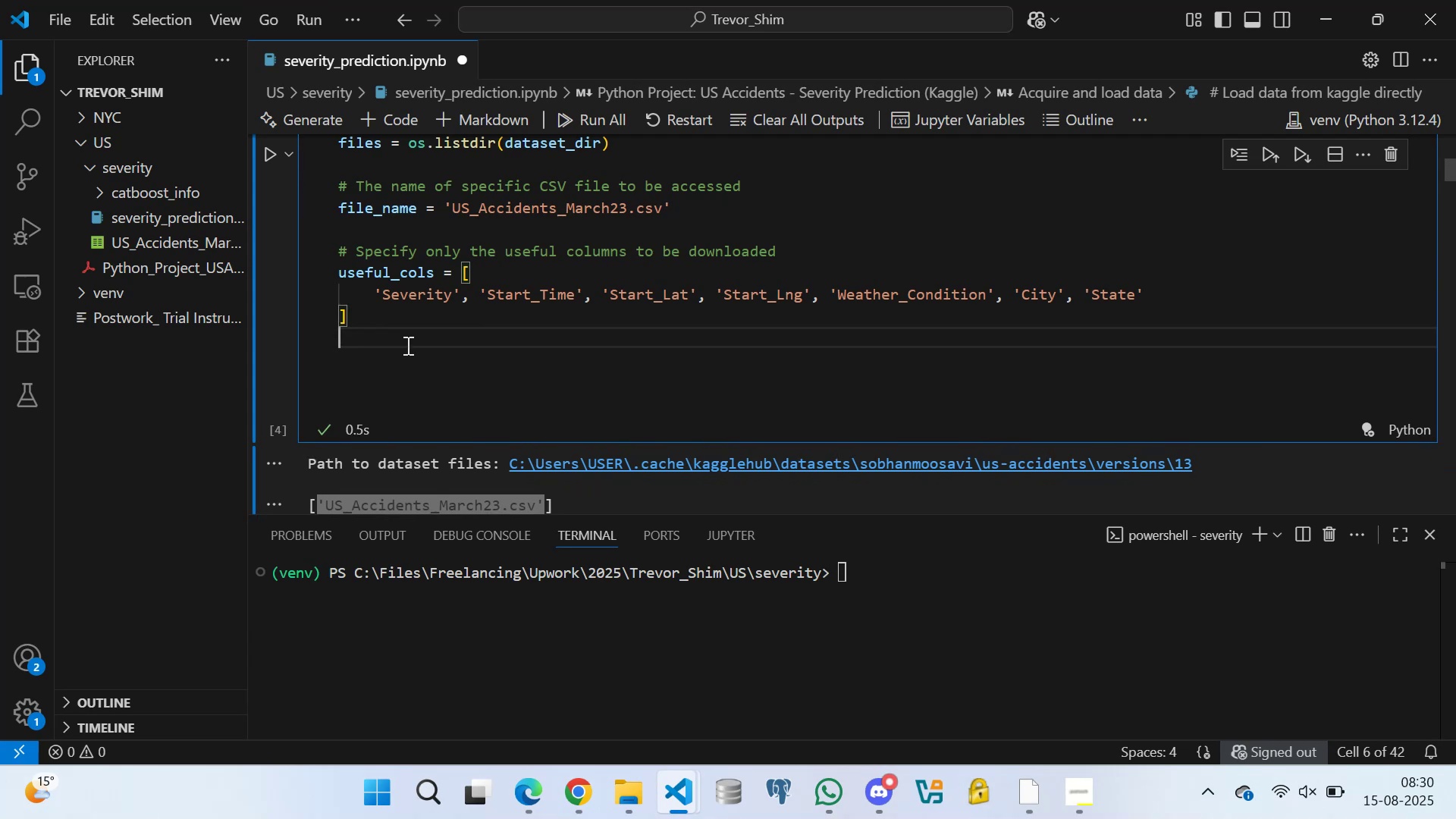 
key(Enter)
 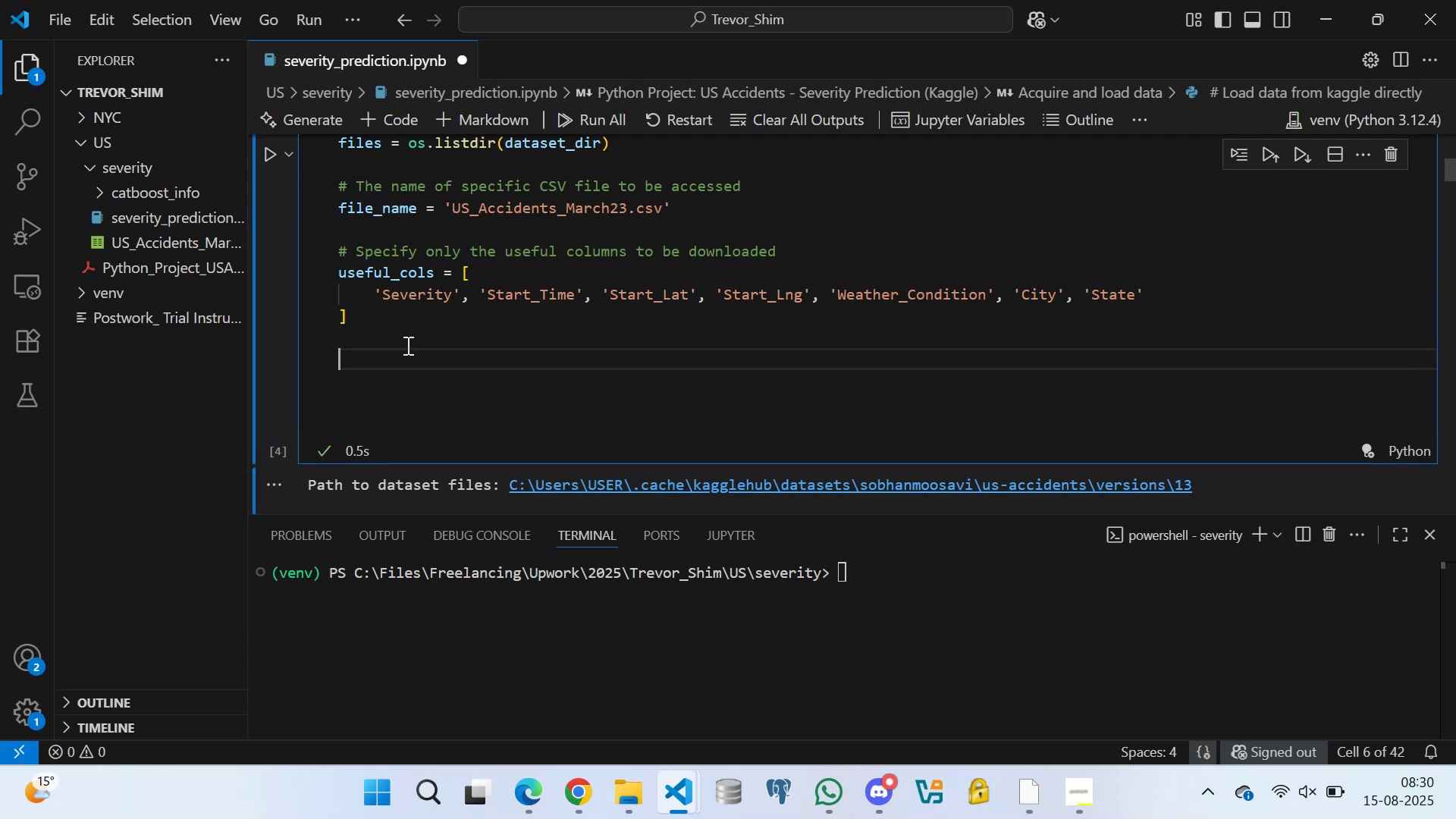 
key(Control+S)
 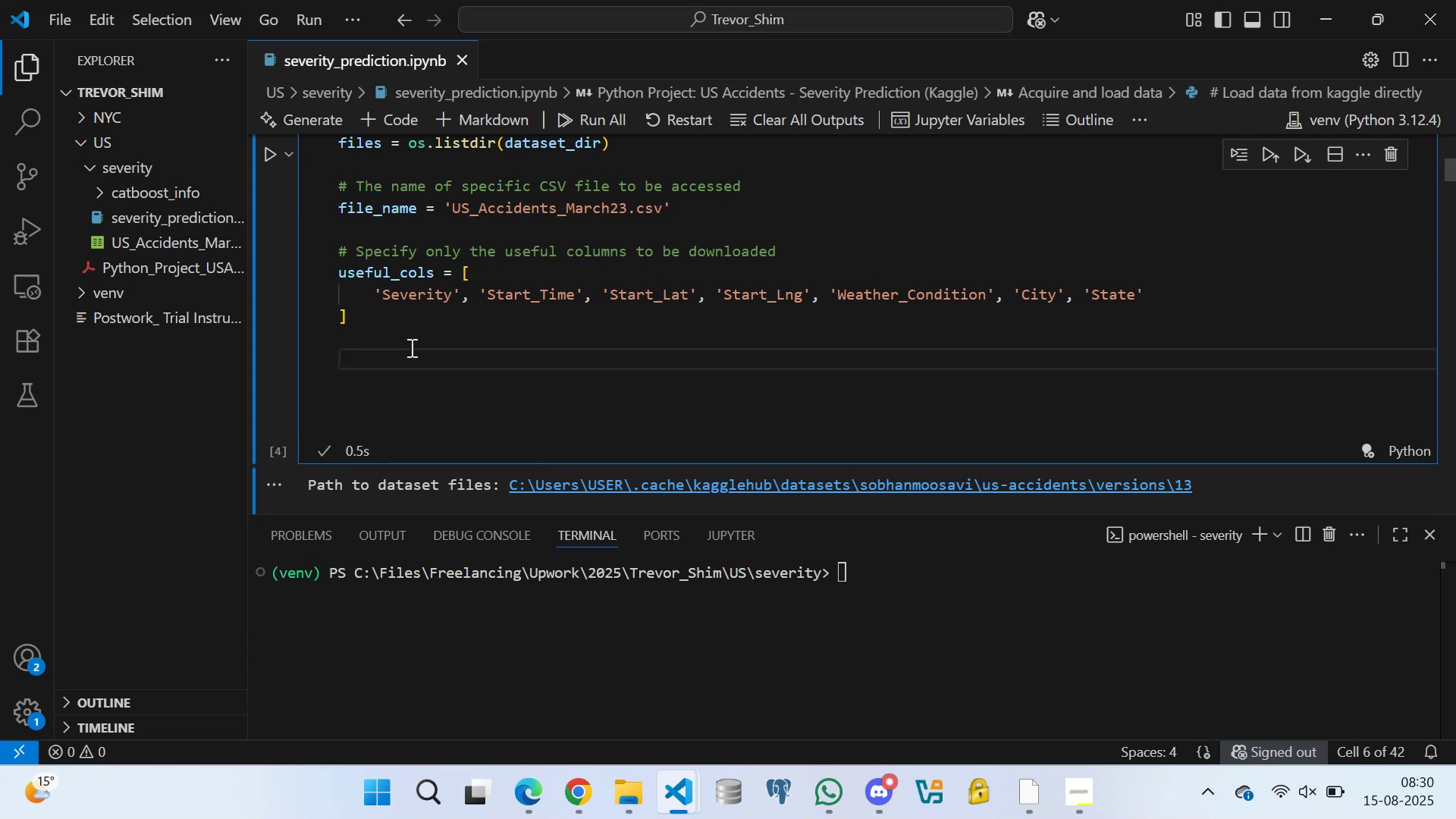 
key(CapsLock)
 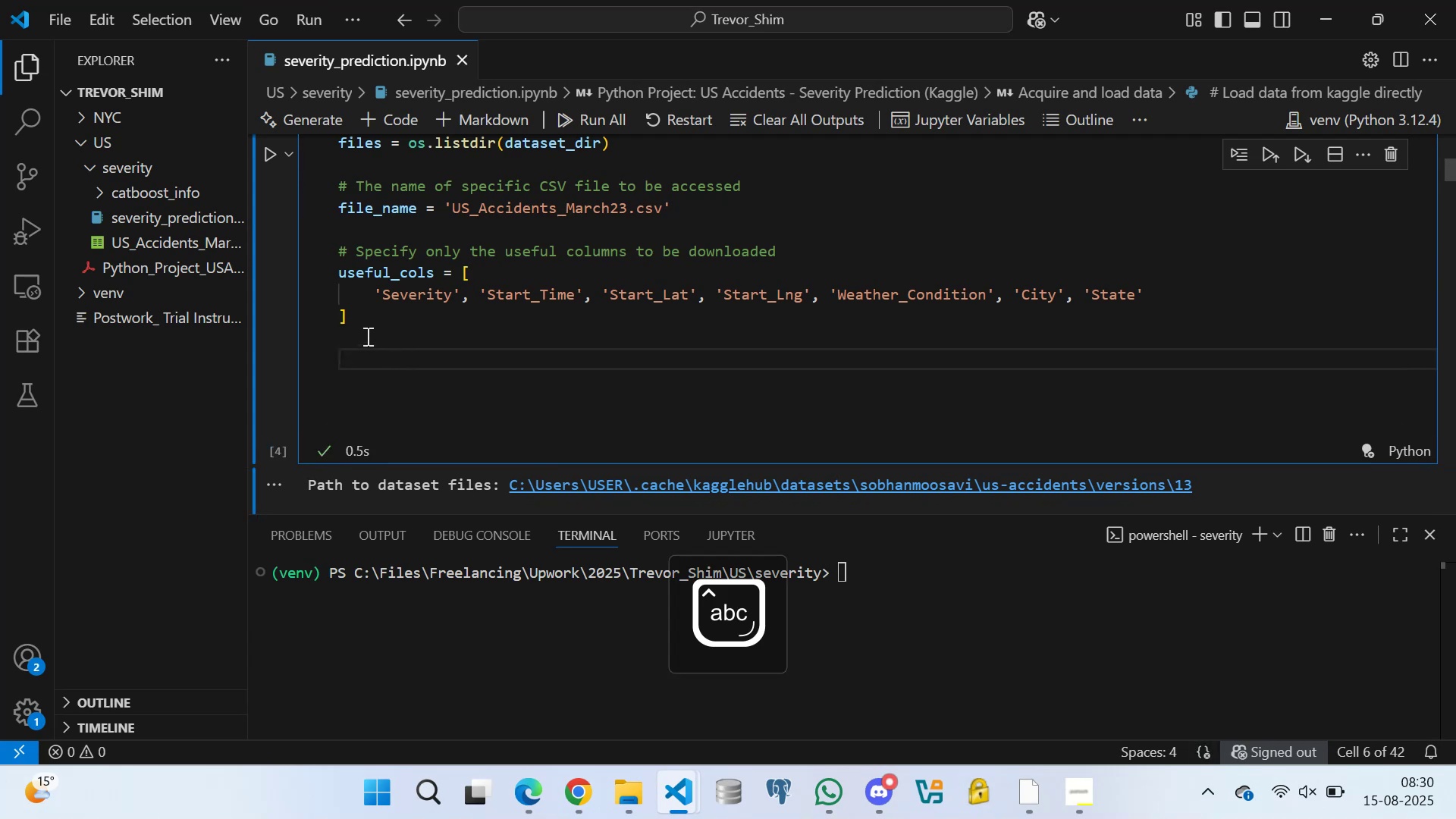 
left_click([362, 331])
 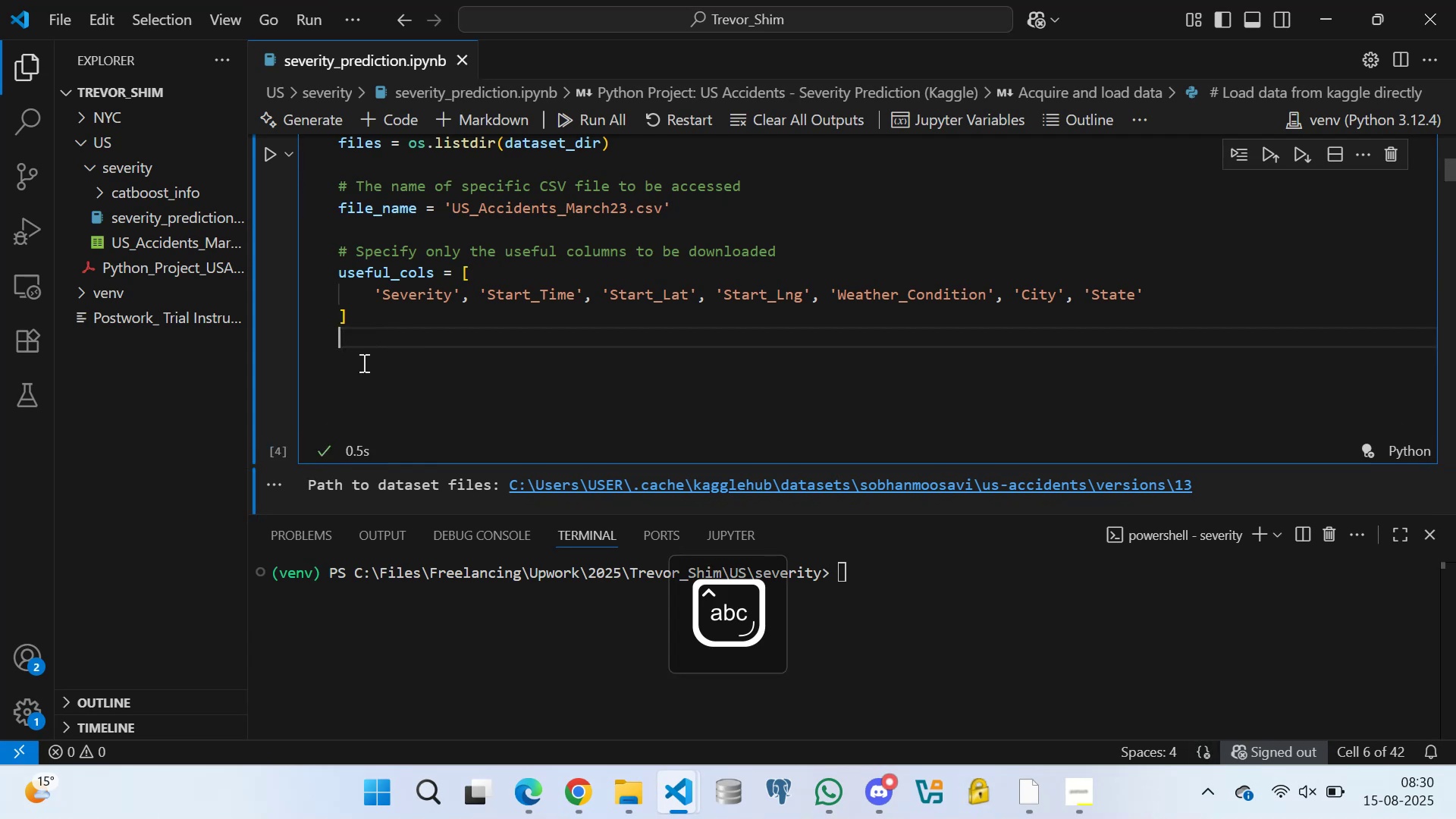 
left_click([362, 365])
 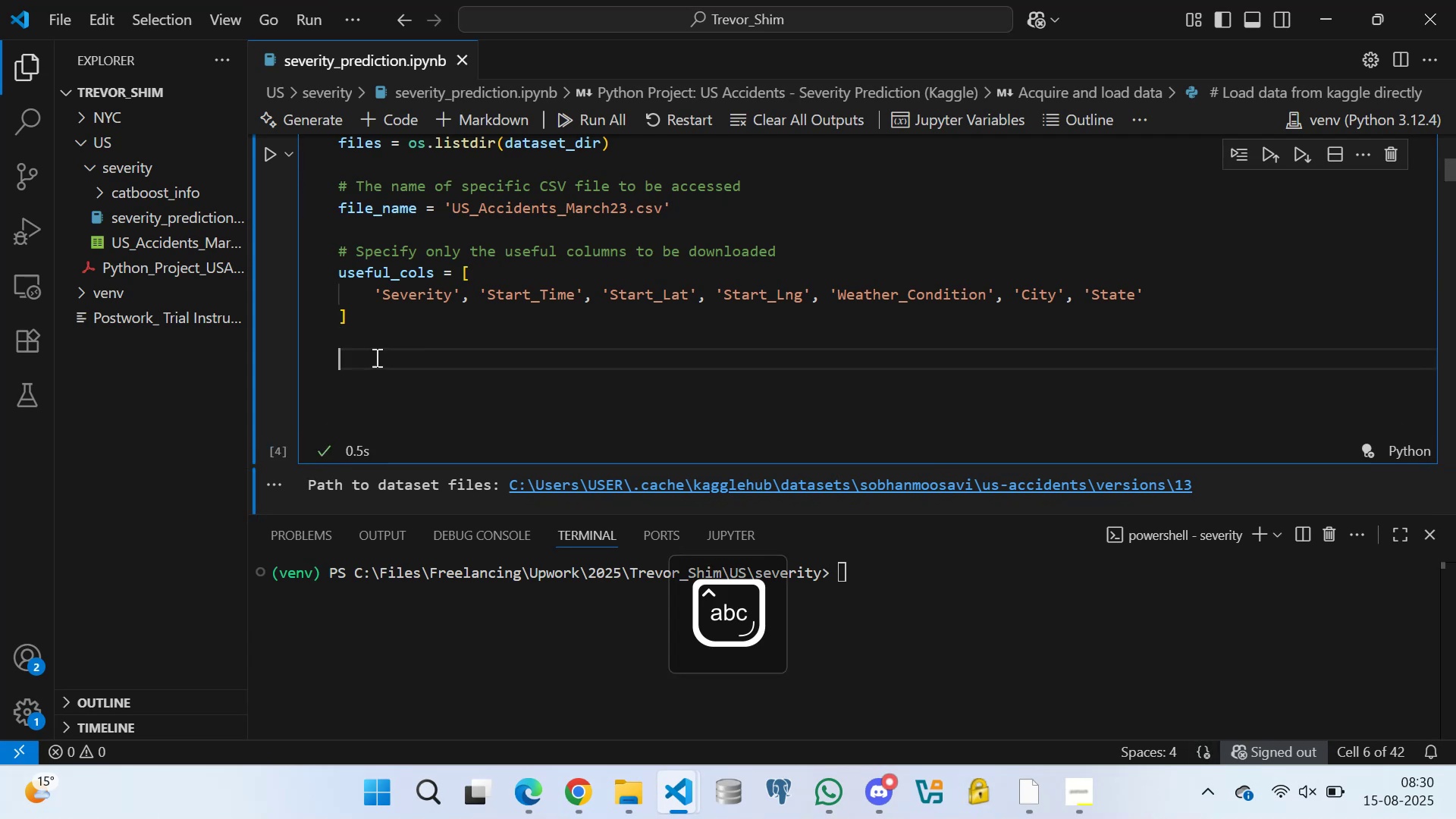 
scroll: coordinate [379, 356], scroll_direction: down, amount: 1.0
 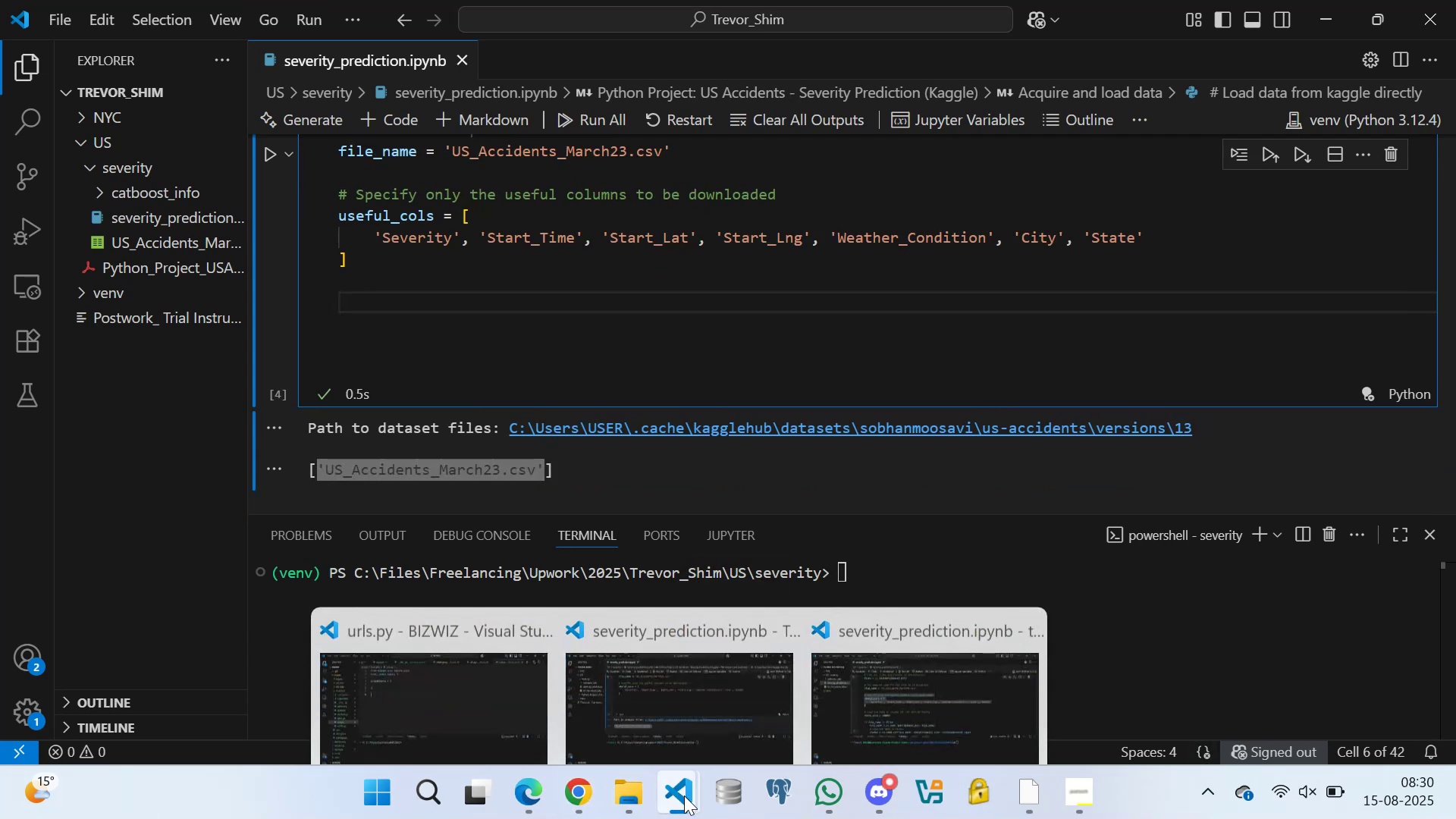 
left_click([701, 649])
 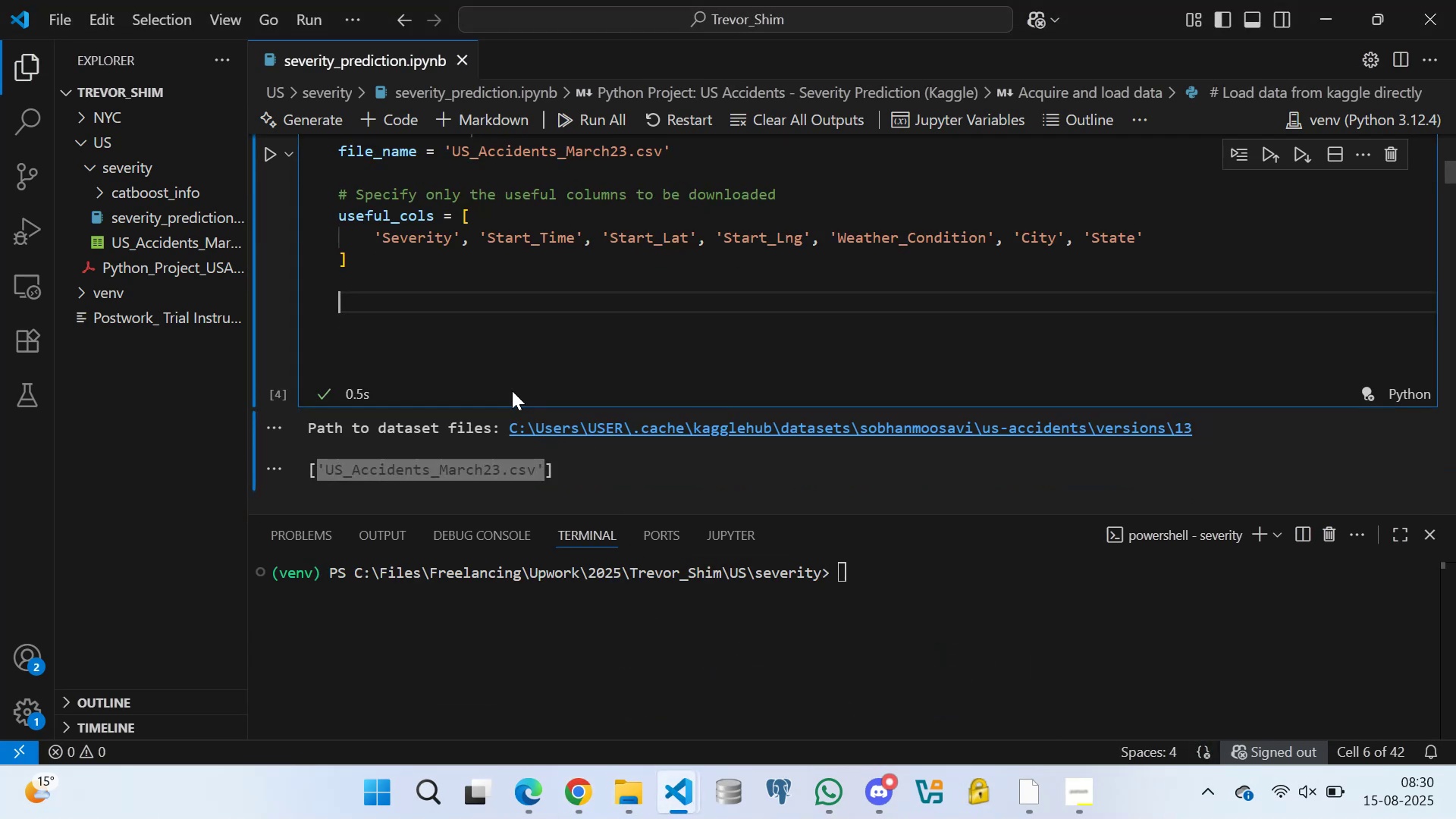 
scroll: coordinate [466, 367], scroll_direction: up, amount: 7.0
 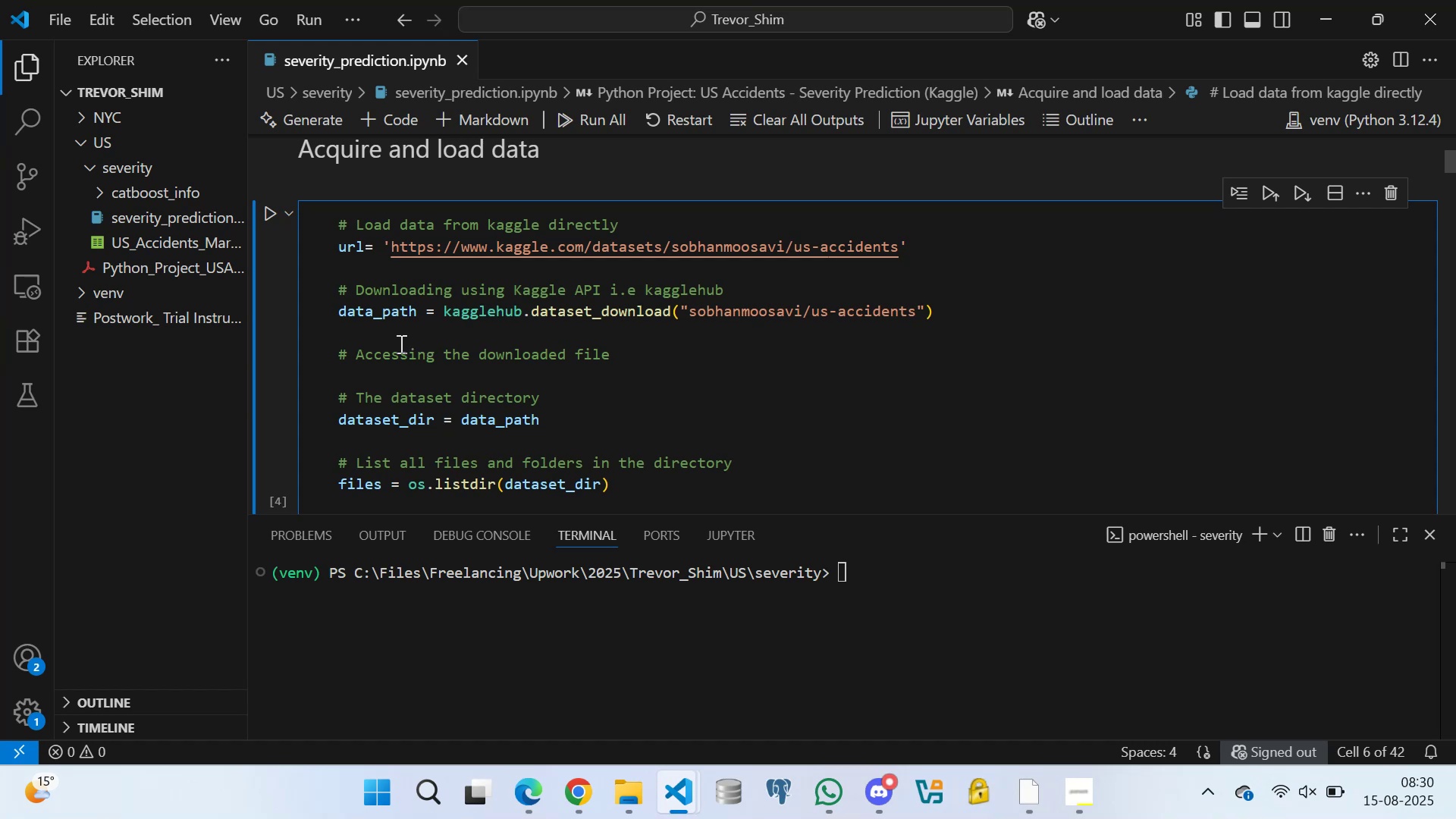 
scroll: coordinate [448, 359], scroll_direction: down, amount: 4.0
 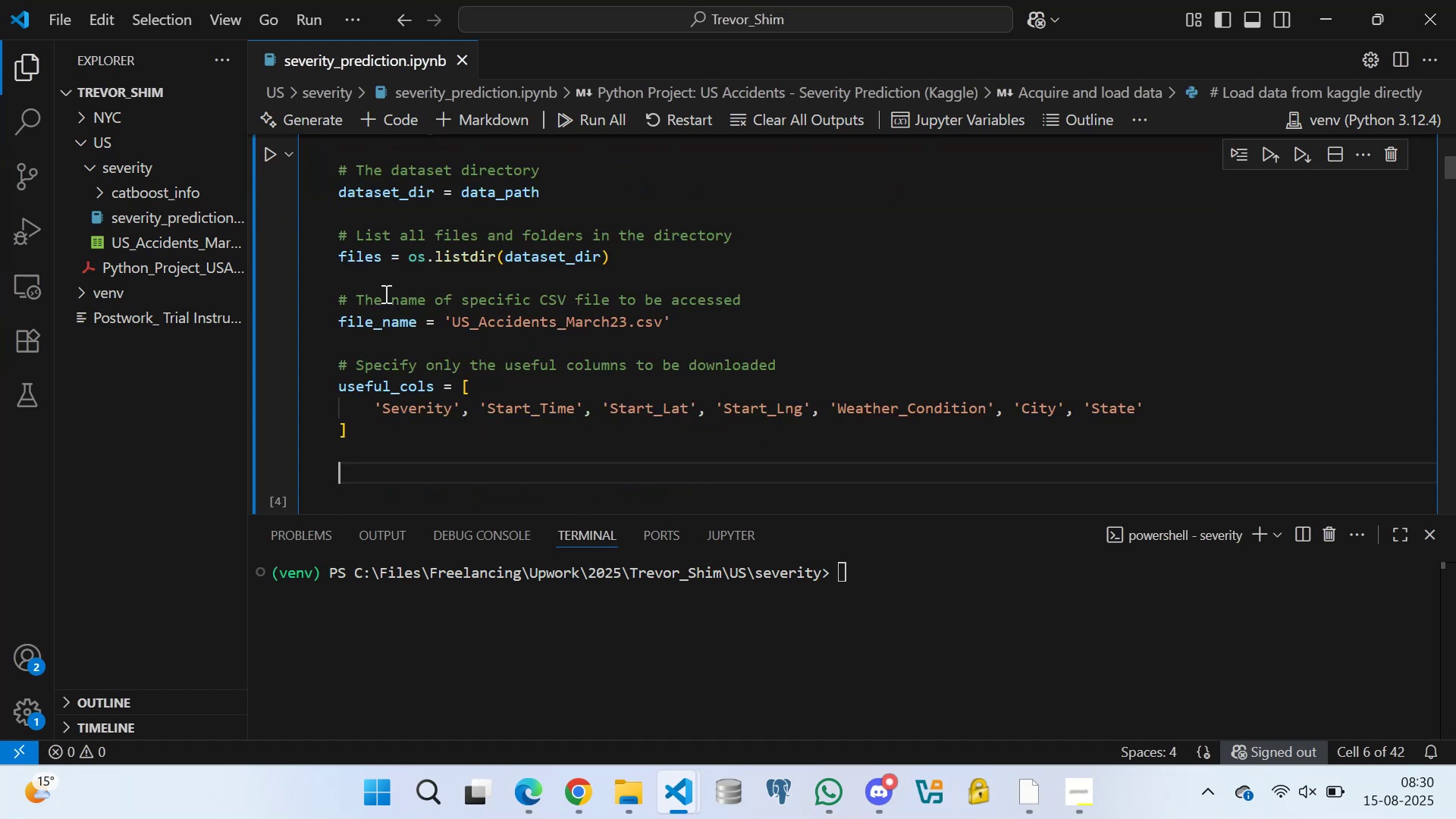 
left_click([382, 280])
 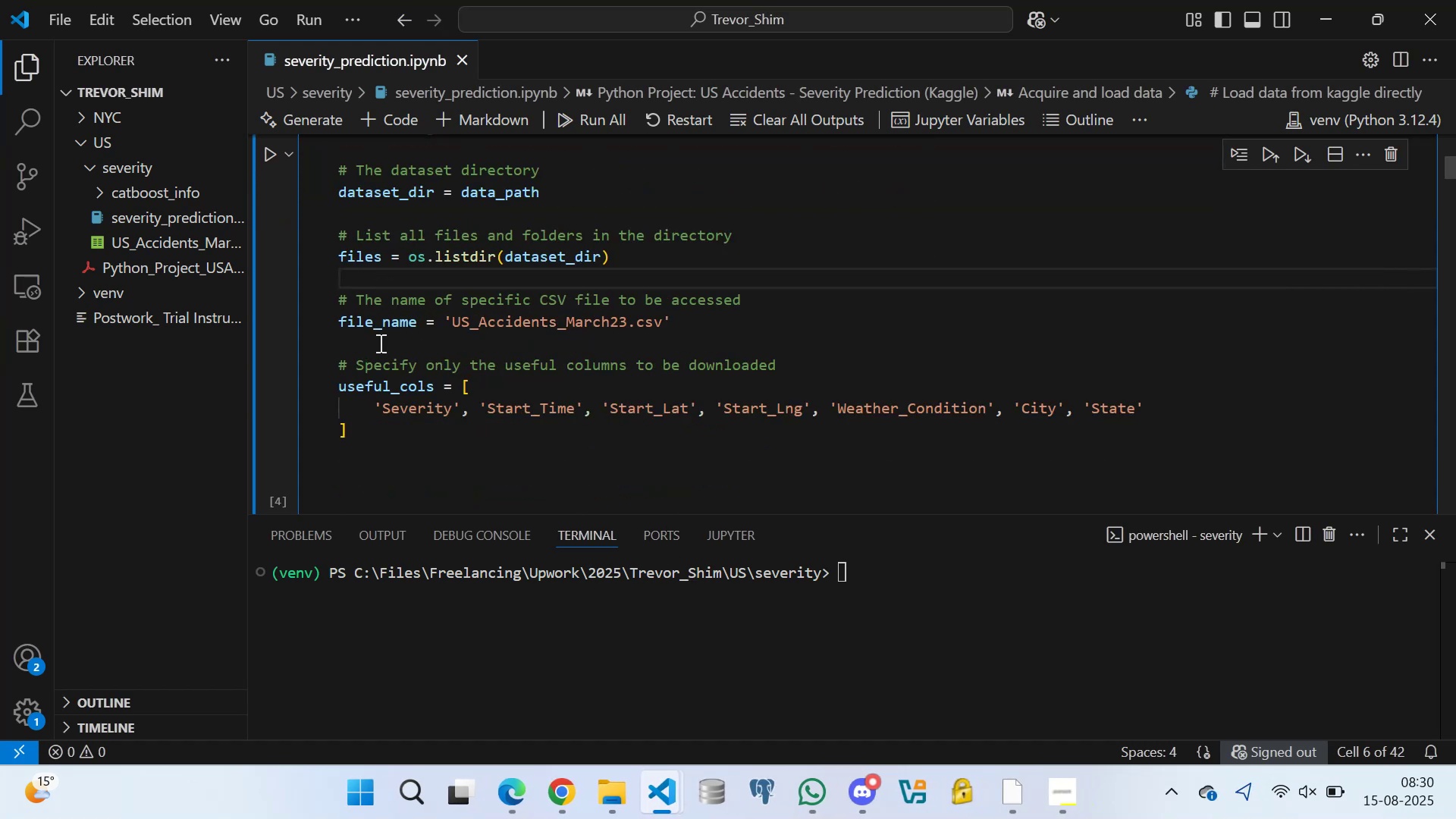 
left_click([379, 343])
 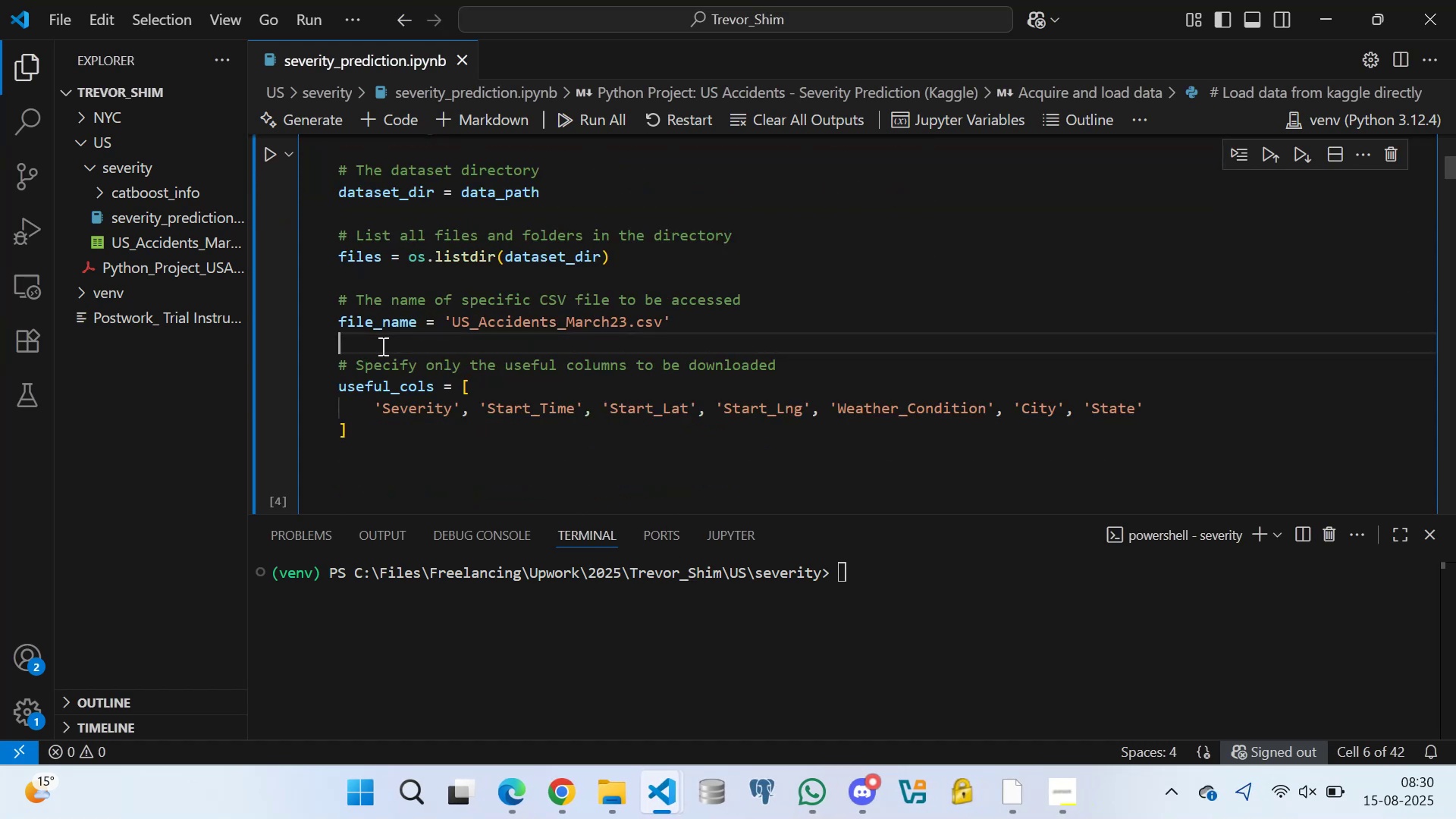 
scroll: coordinate [416, 349], scroll_direction: down, amount: 1.0
 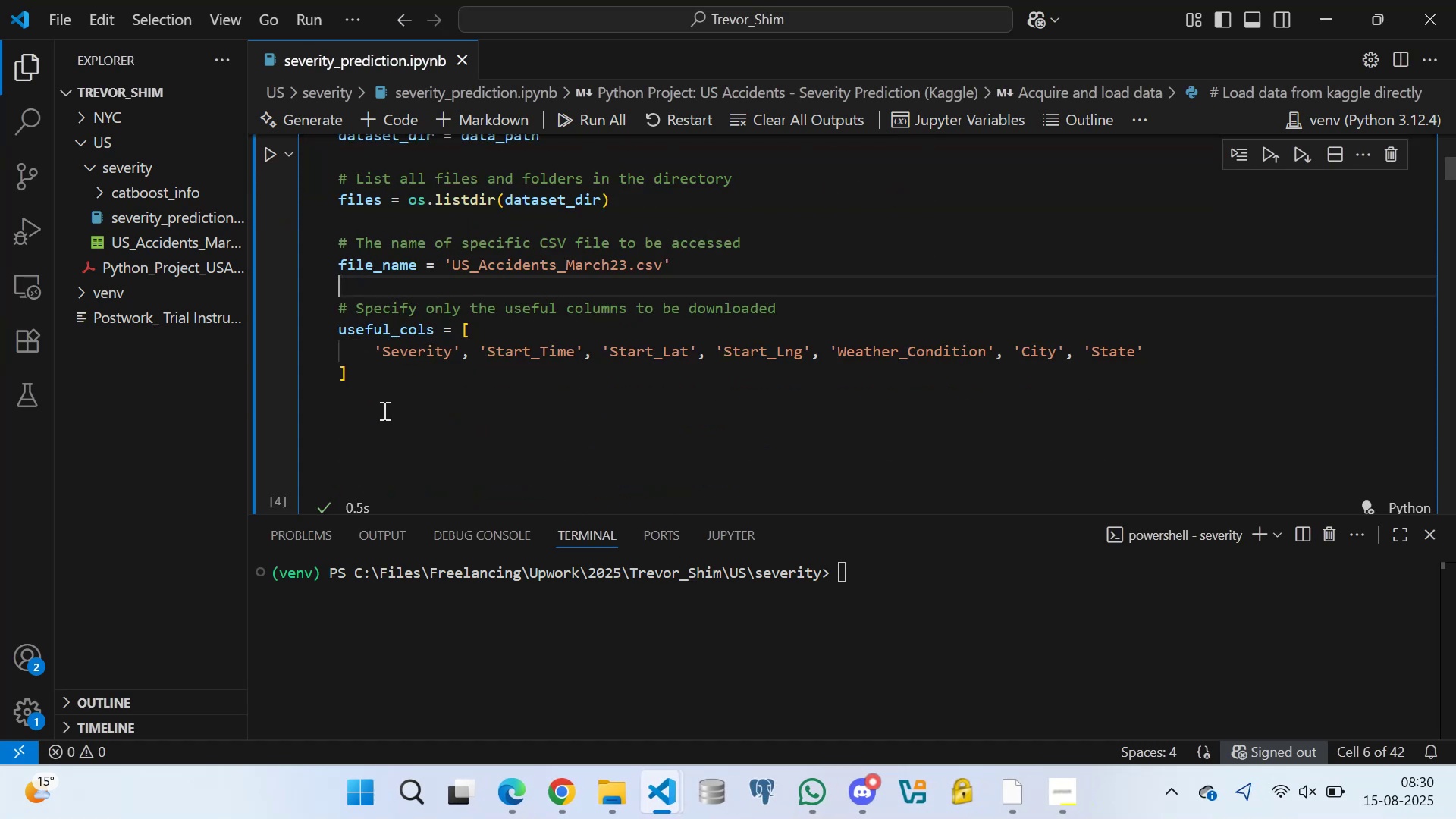 
left_click([376, 401])
 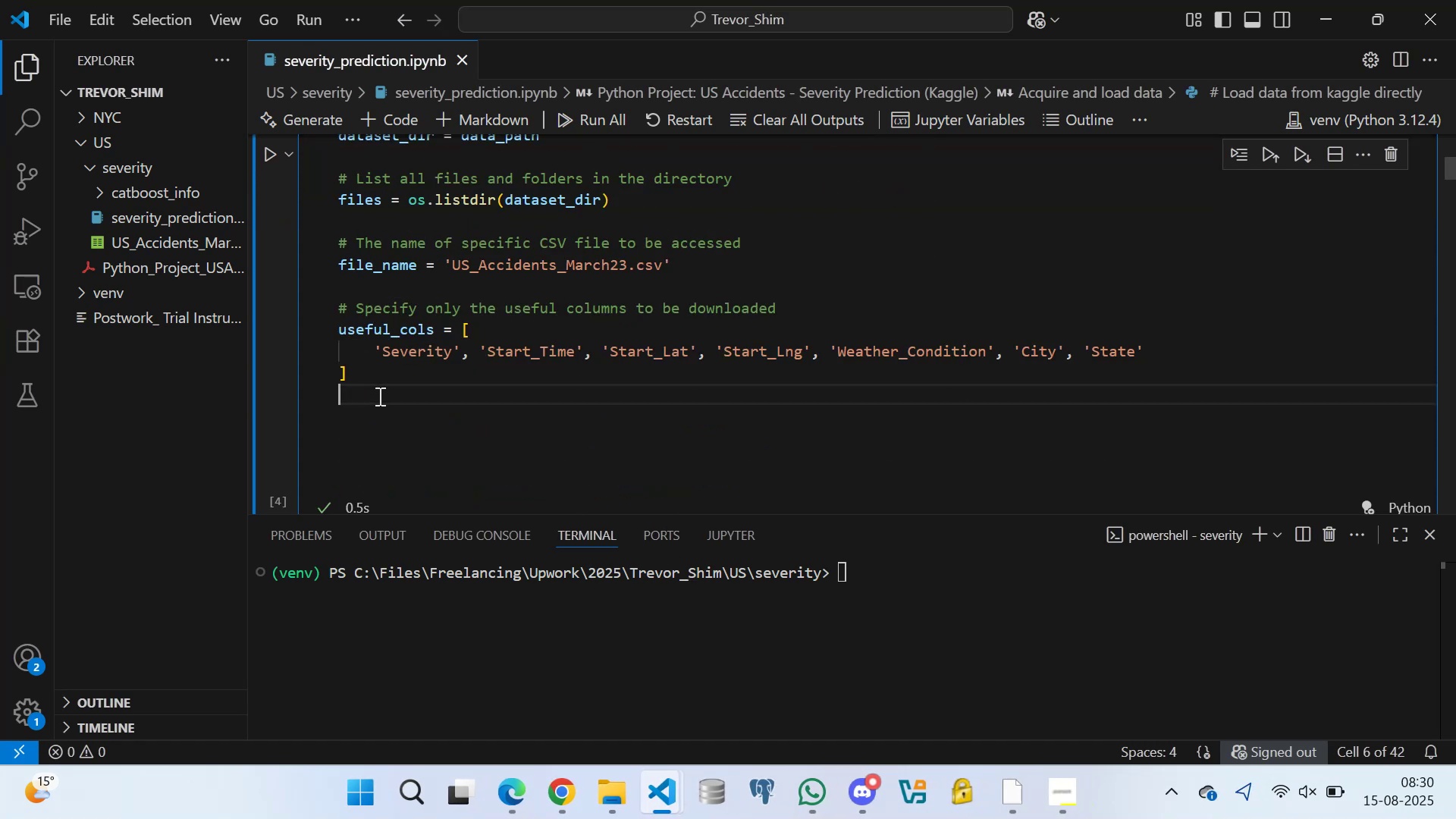 
scroll: coordinate [396, 334], scroll_direction: up, amount: 2.0
 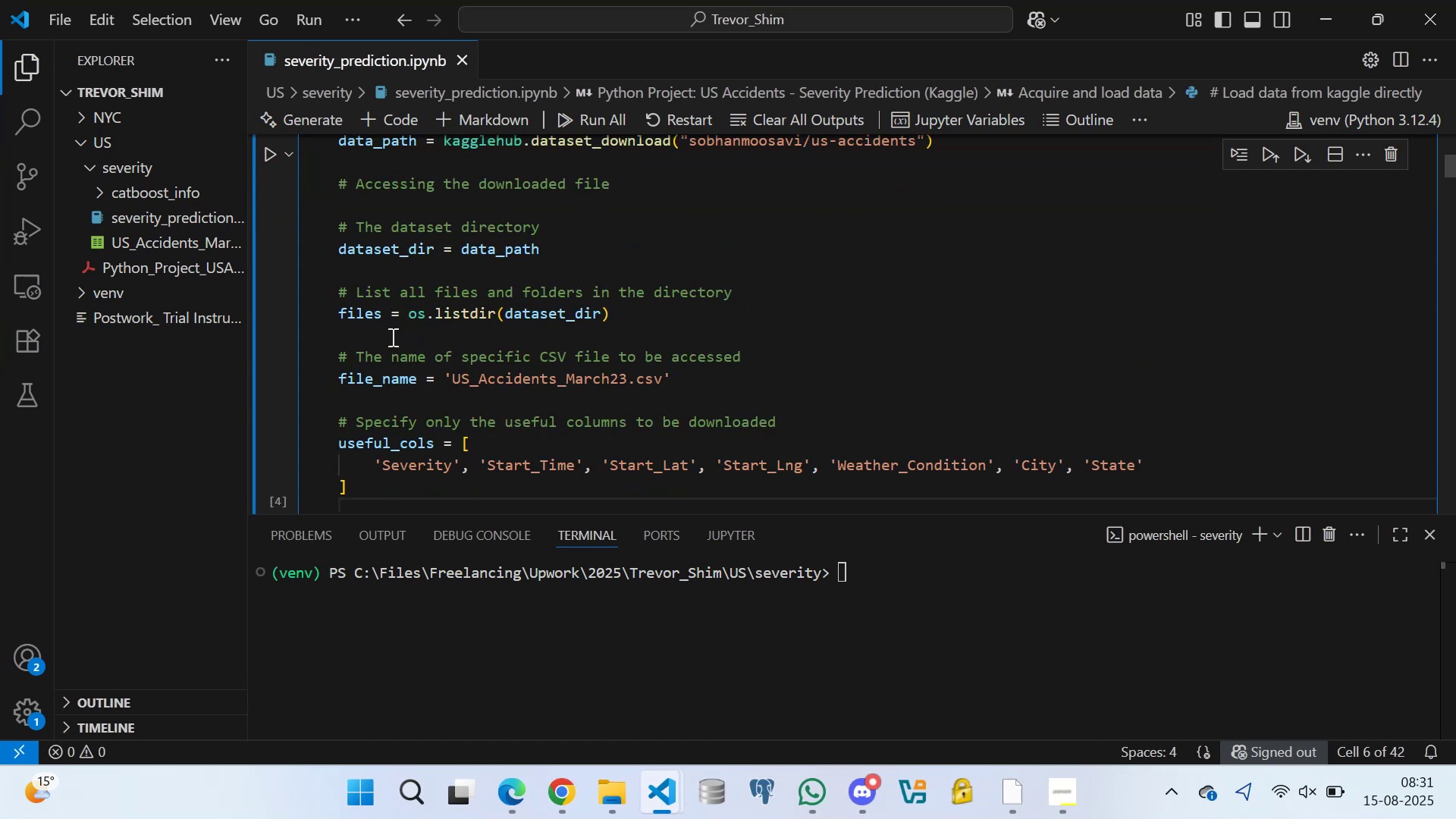 
scroll: coordinate [385, 354], scroll_direction: down, amount: 1.0
 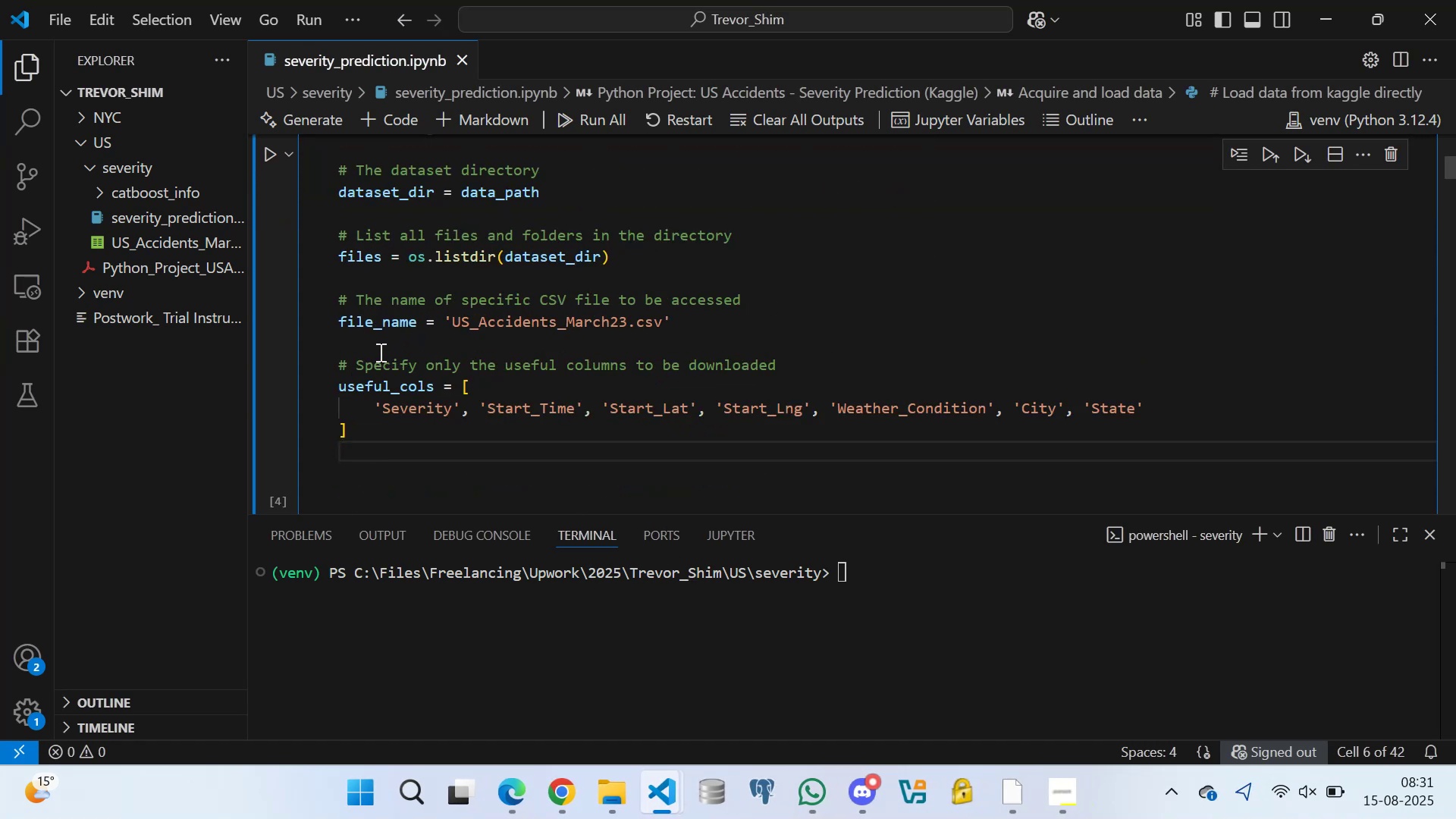 
left_click([376, 342])
 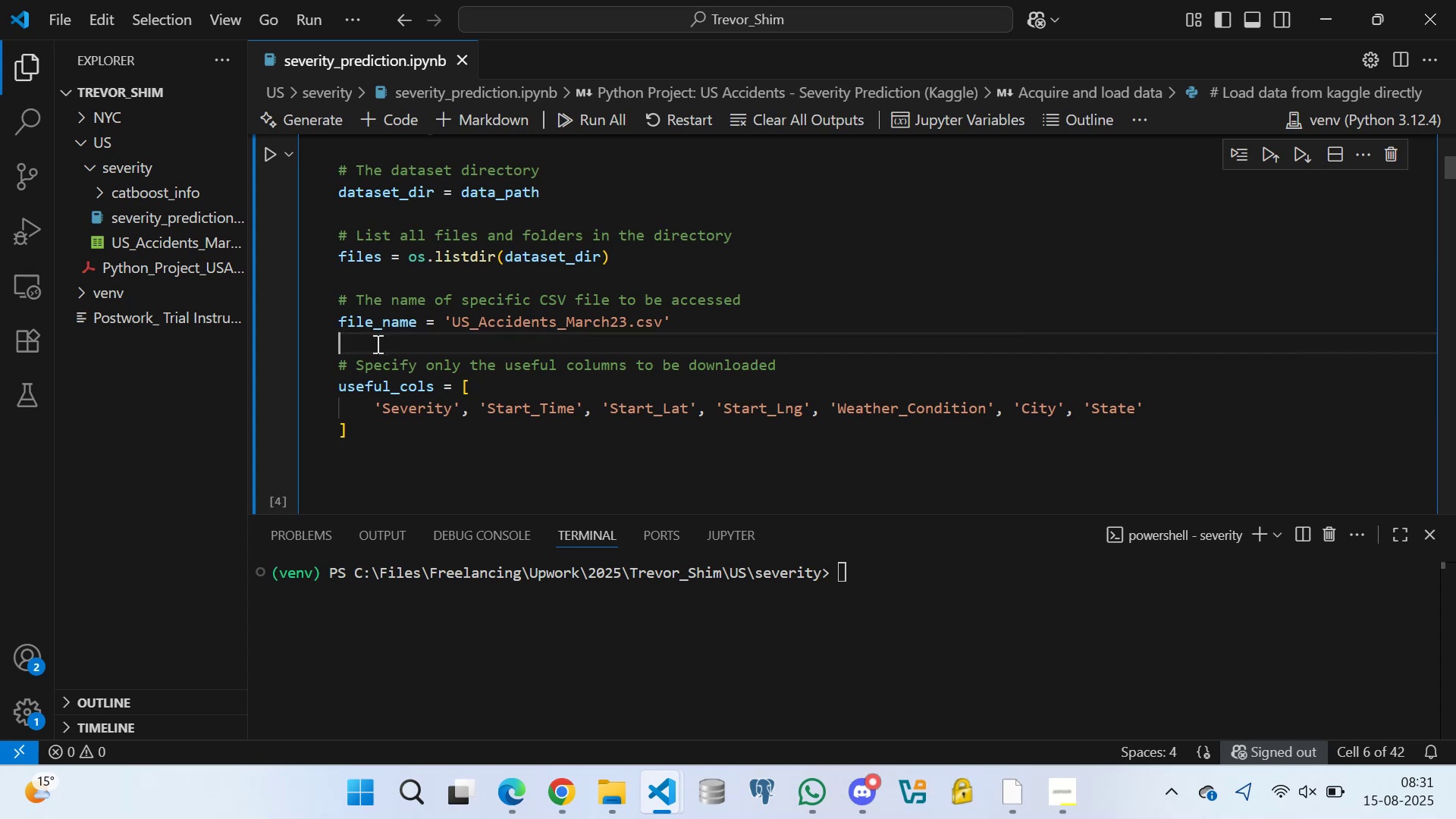 
scroll: coordinate [381, 365], scroll_direction: down, amount: 2.0
 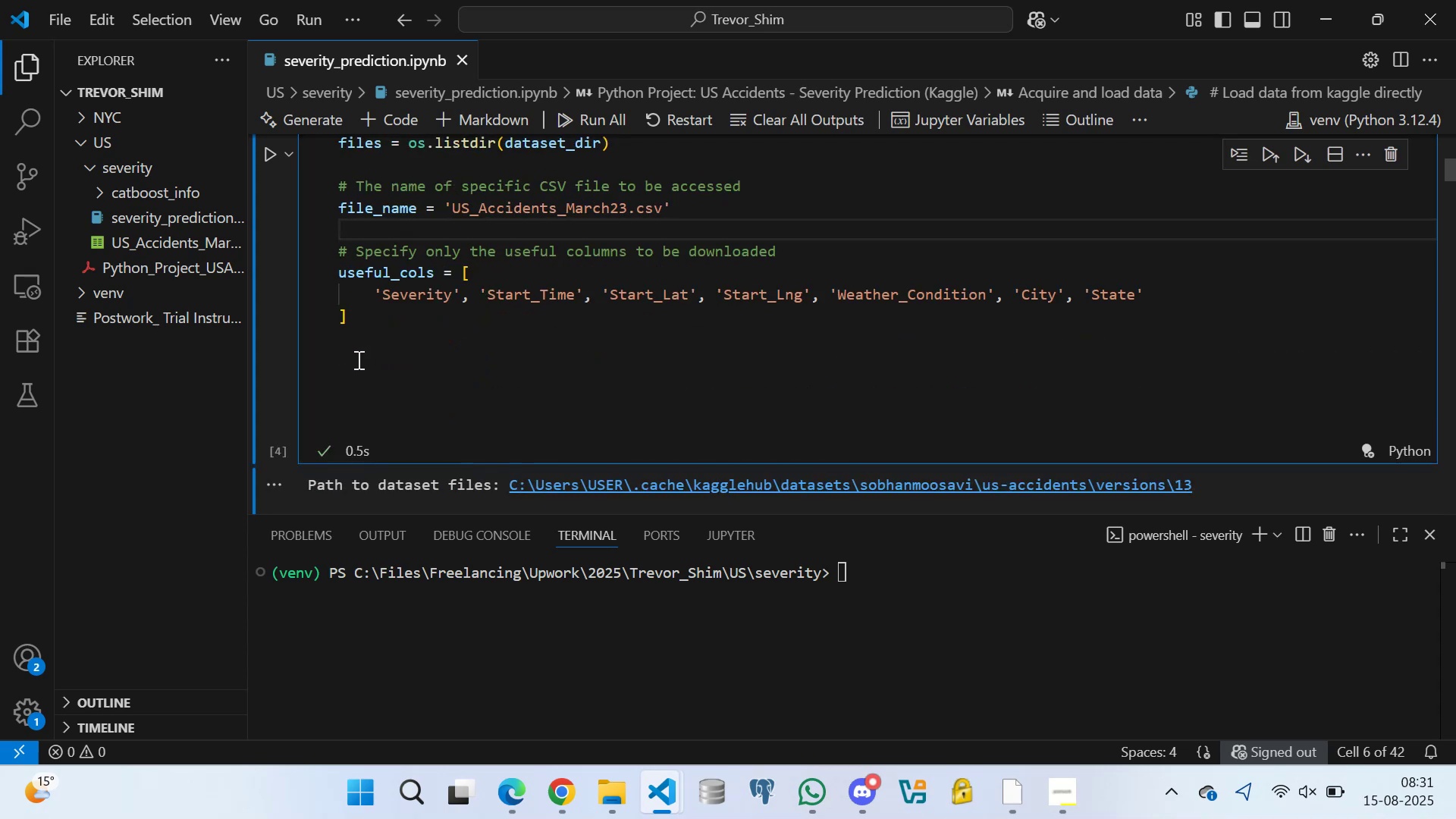 
left_click([353, 349])
 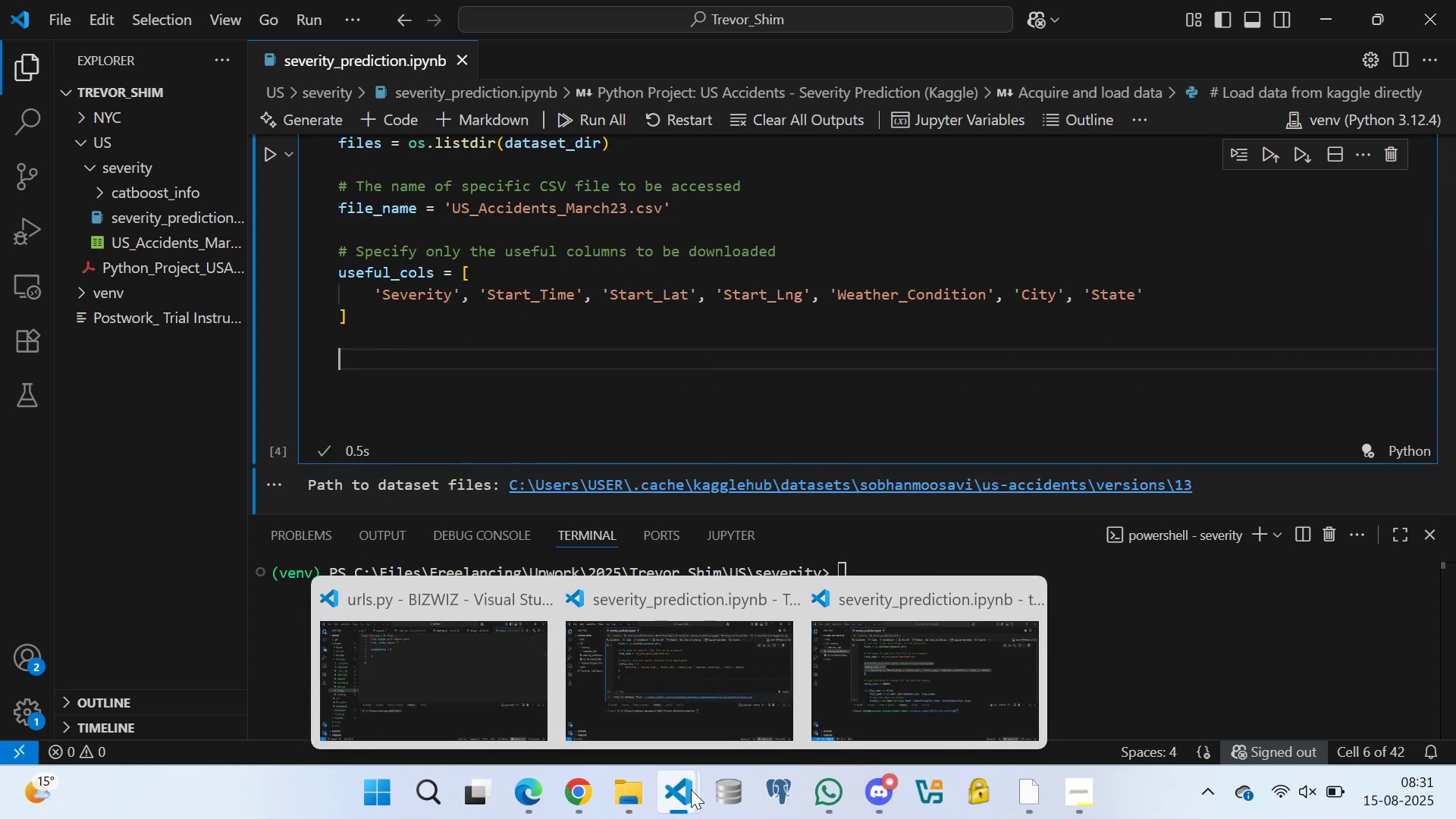 
left_click([698, 653])
 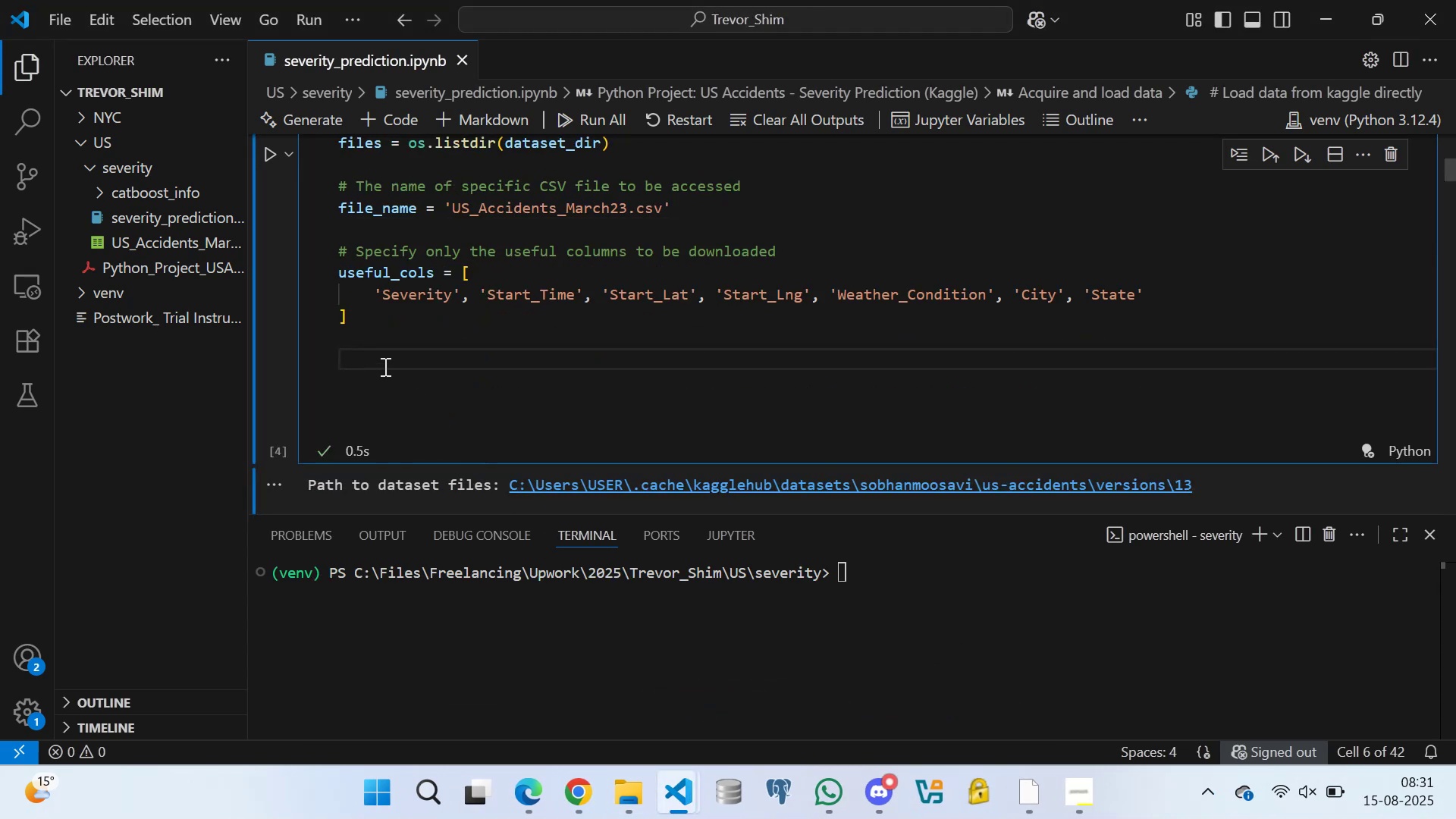 
scroll: coordinate [397, 346], scroll_direction: none, amount: 0.0
 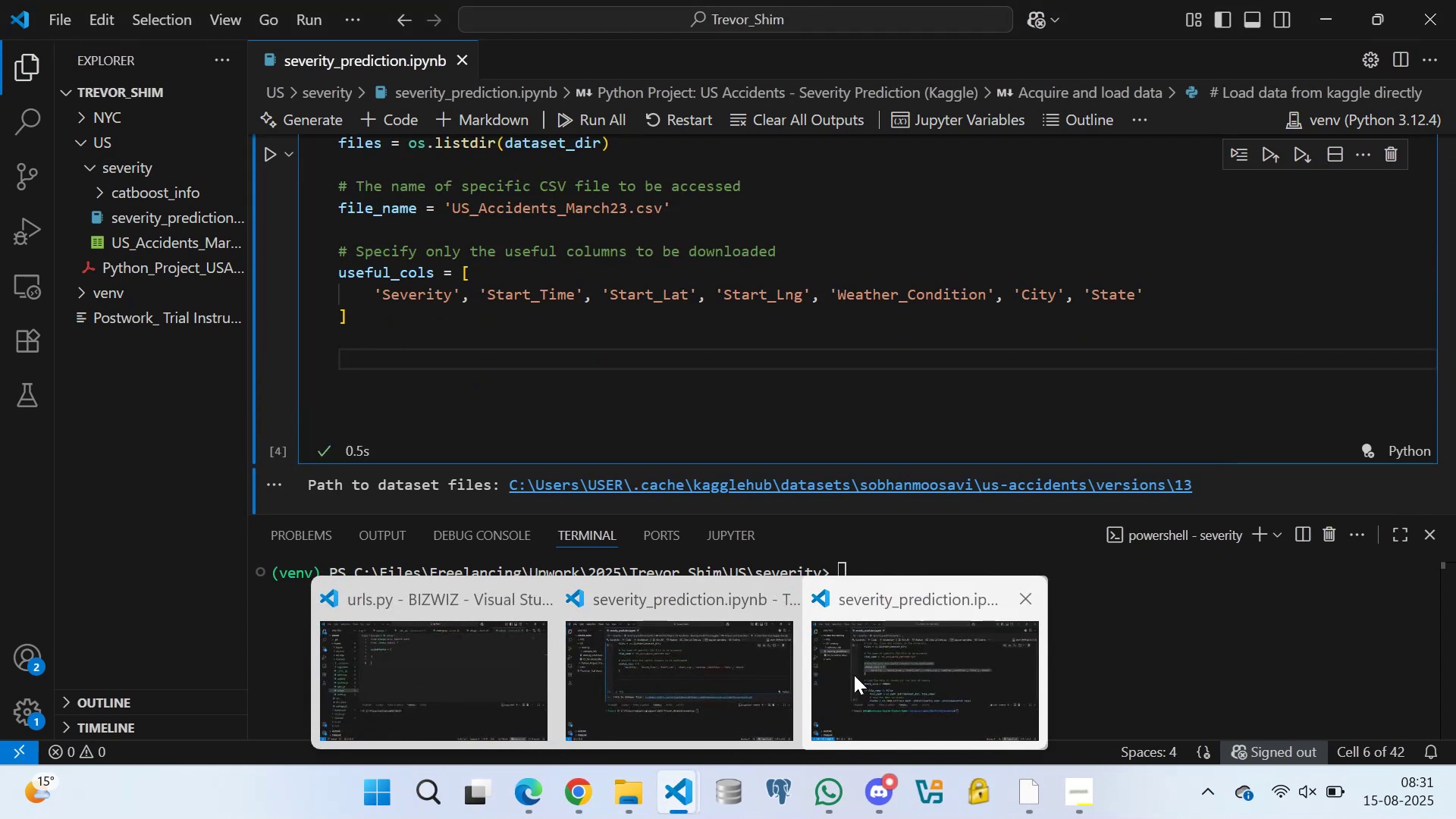 
scroll: coordinate [448, 358], scroll_direction: down, amount: 2.0
 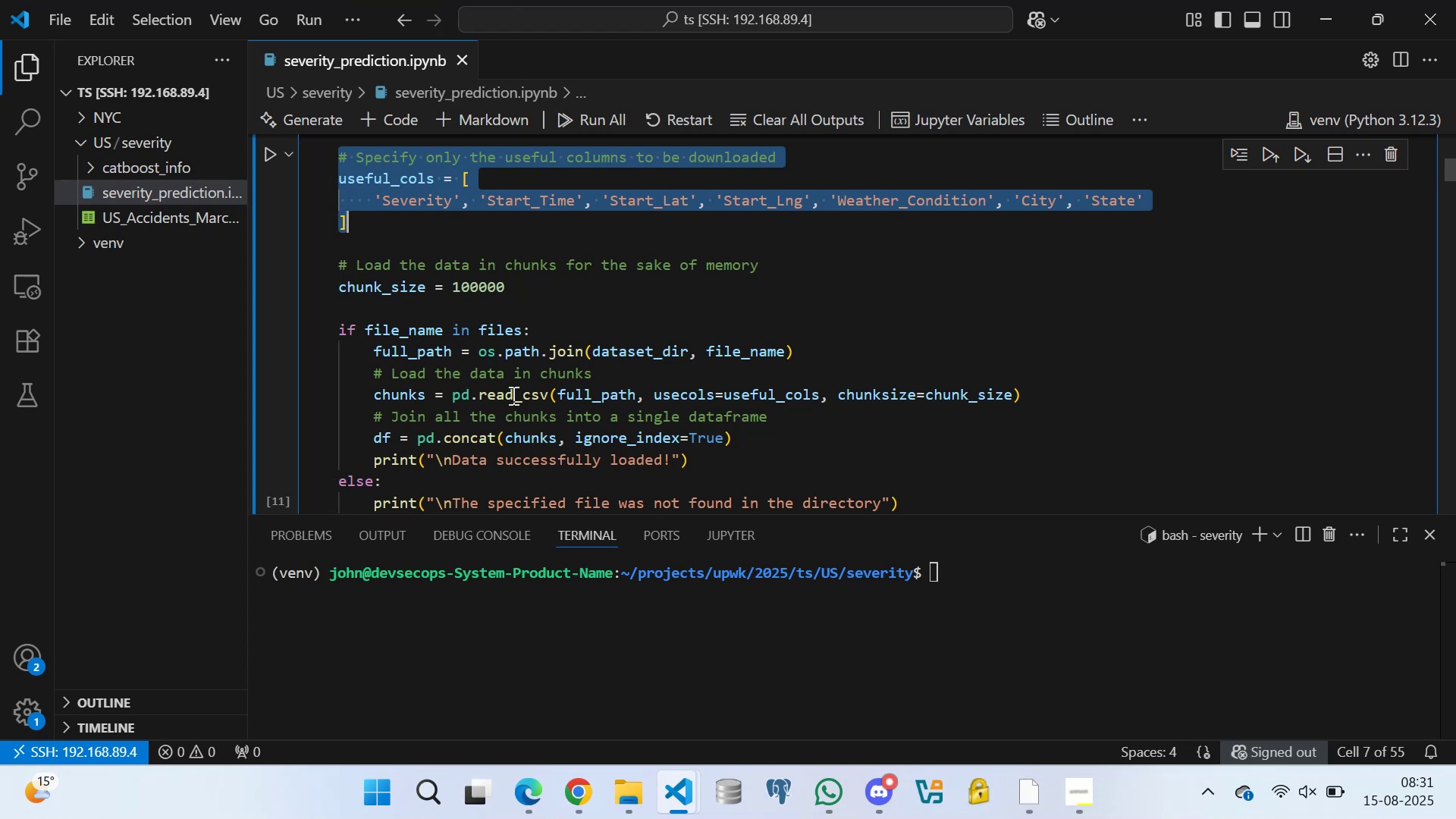 
wait(6.23)
 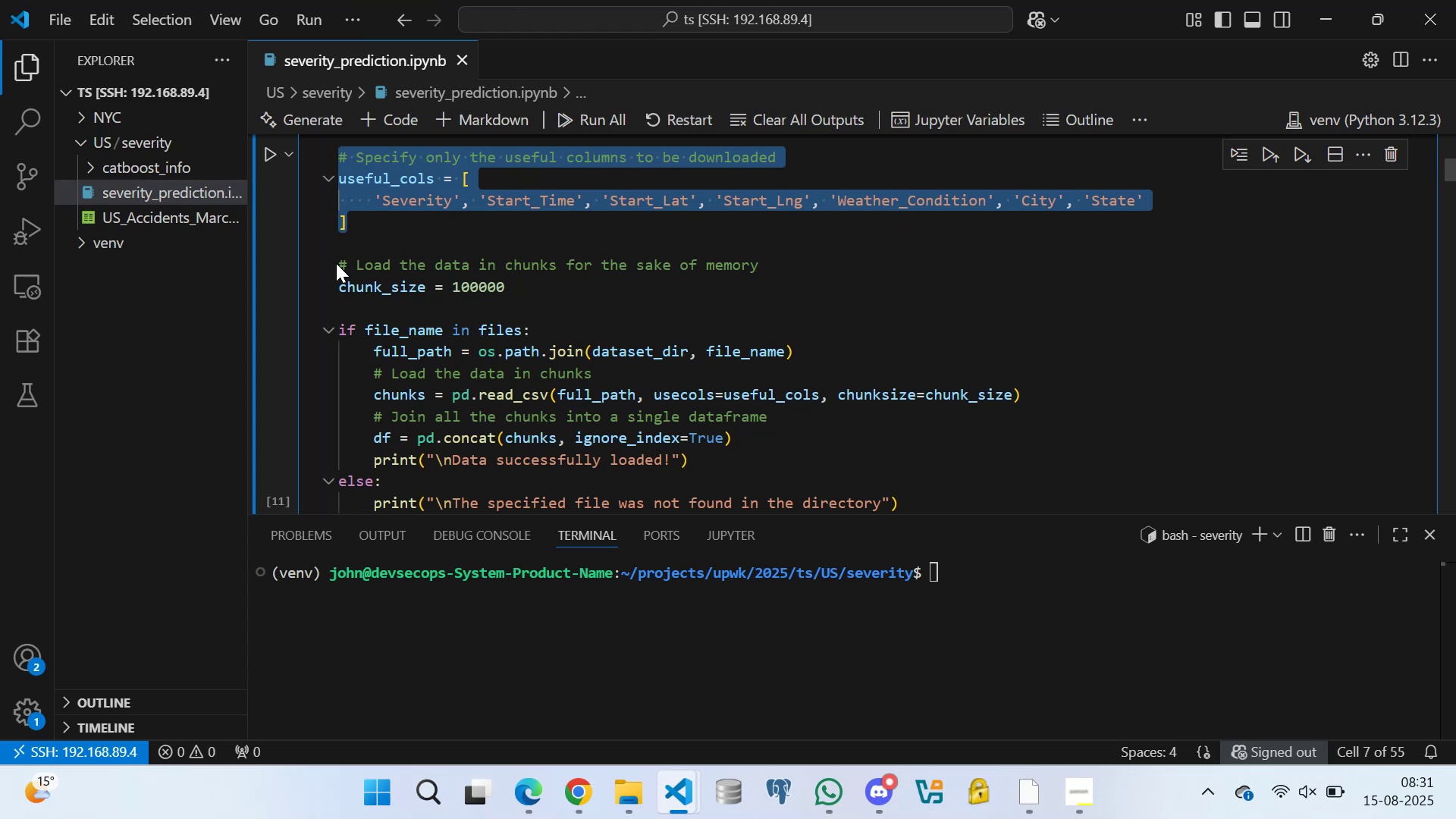 
left_click([619, 680])
 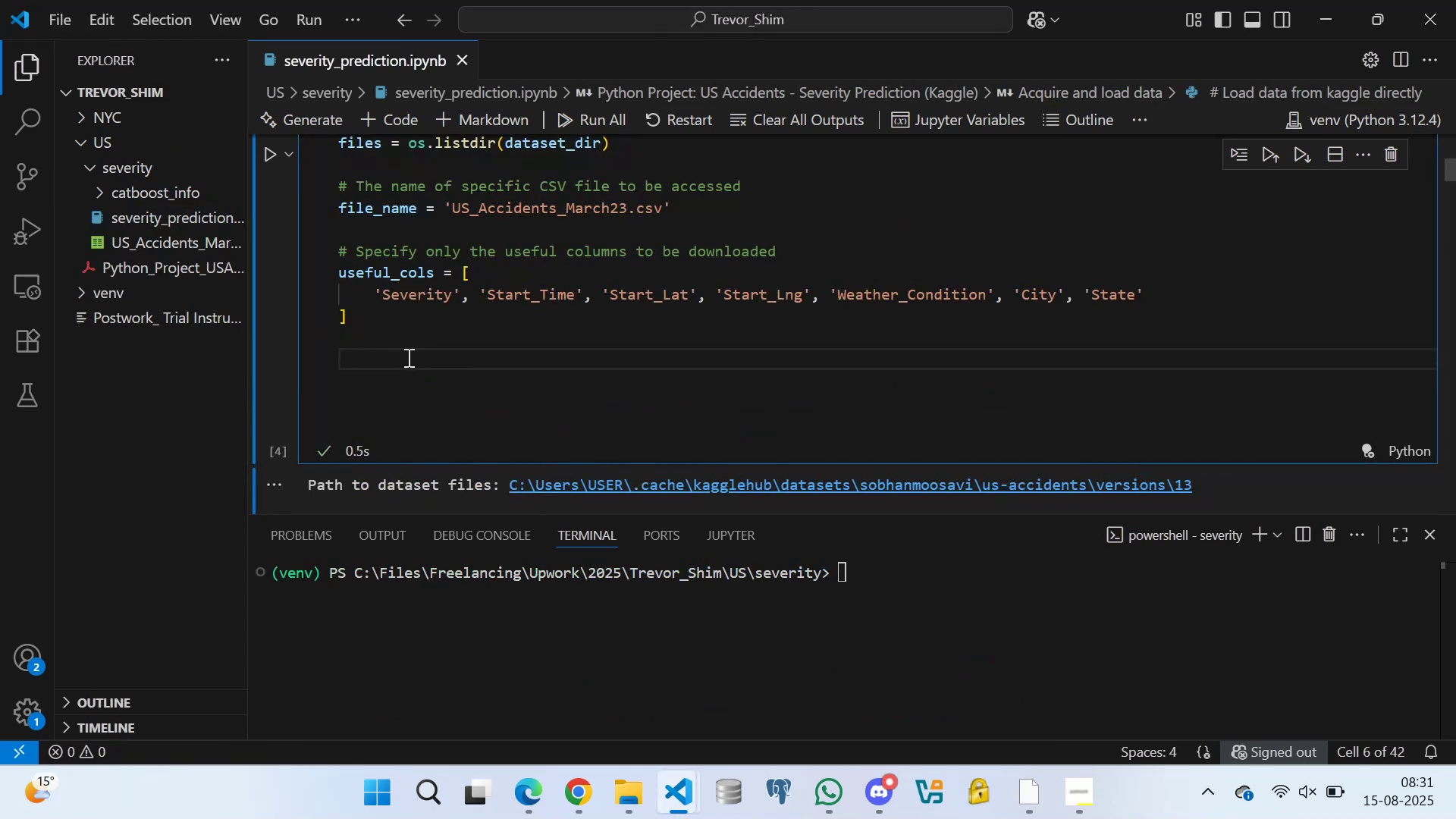 
type(# Load the data in chunks for the sake of memory)
 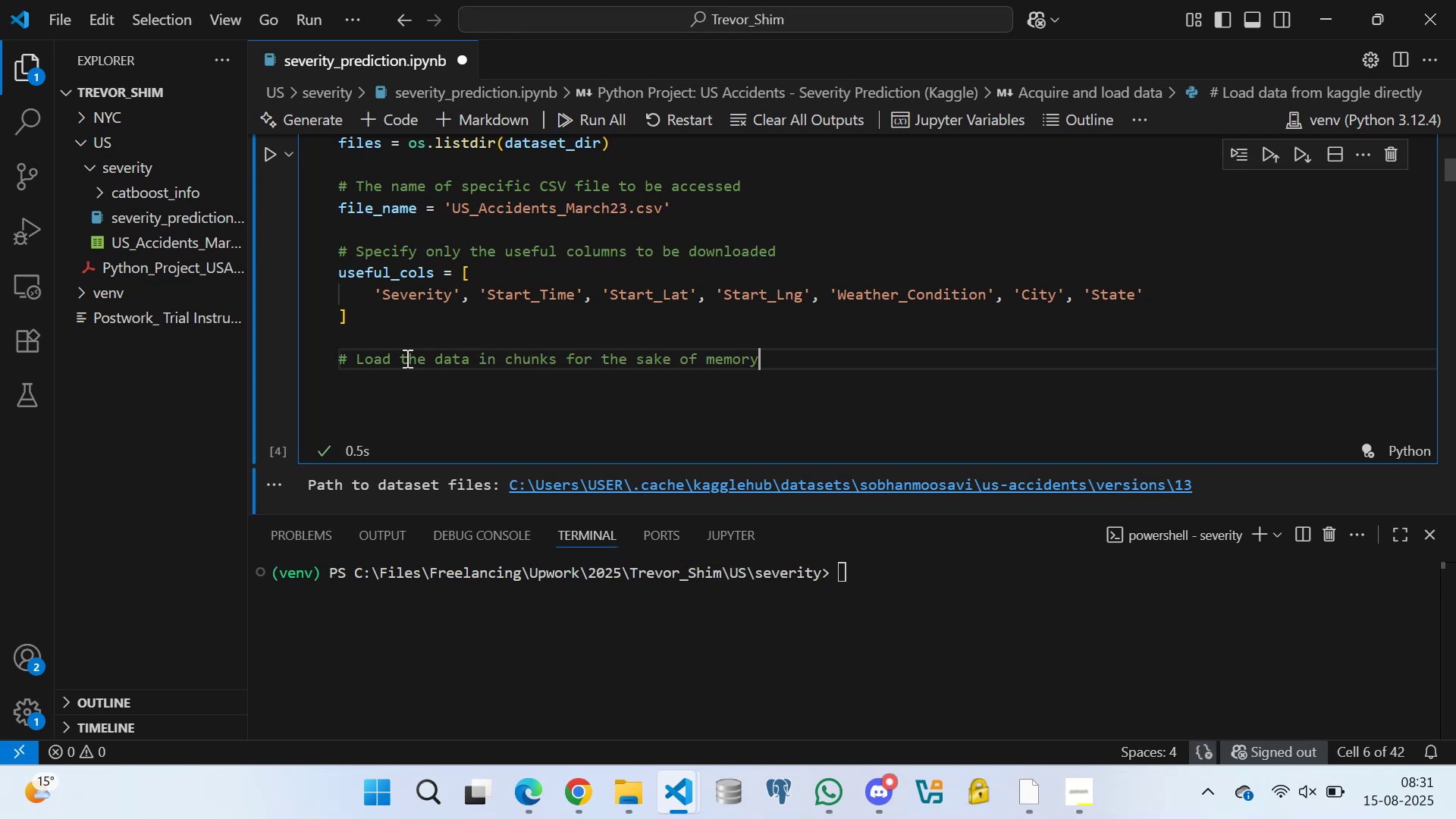 
key(Enter)
 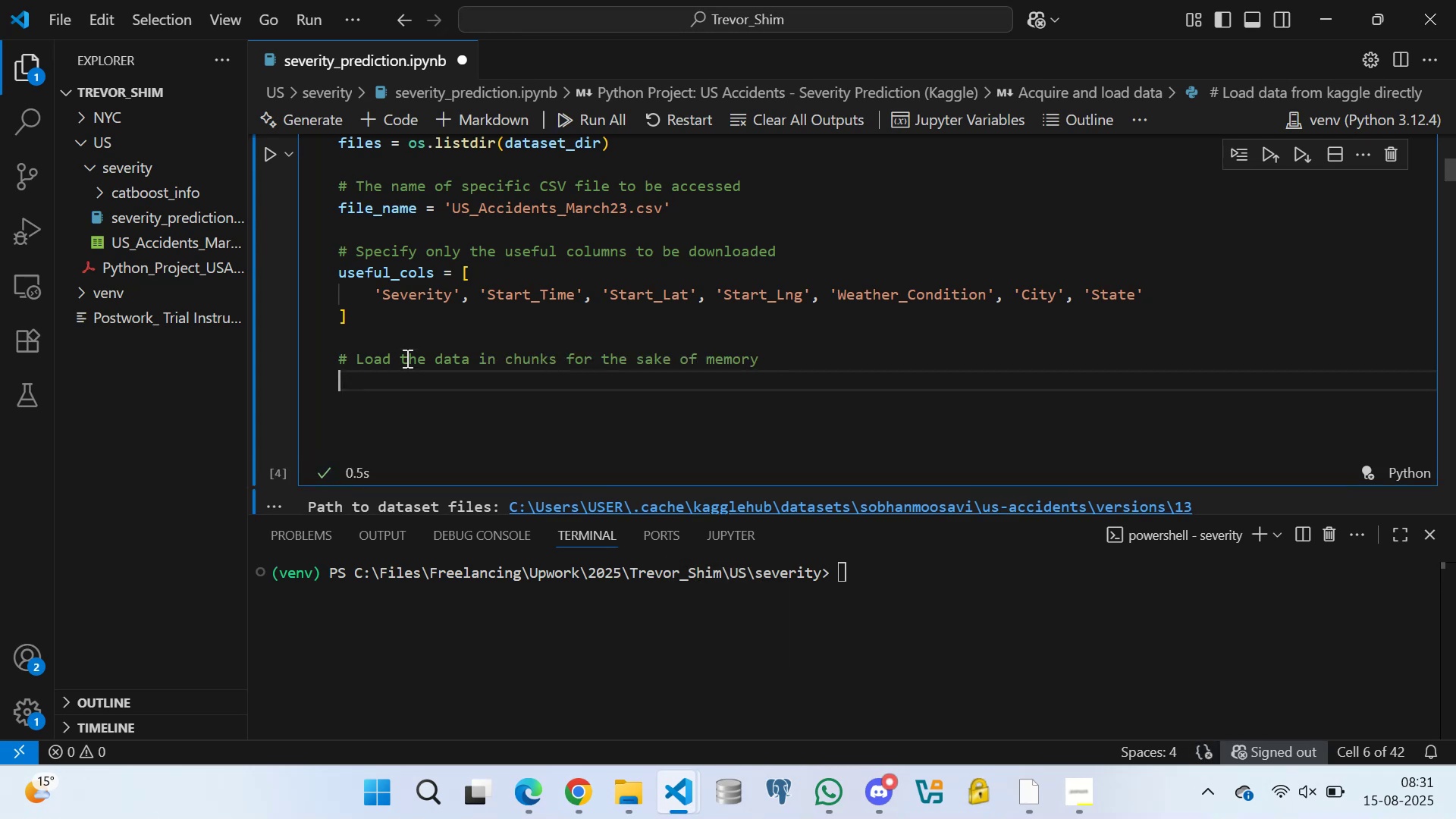 
type(cg)
key(Backspace)
type(hunk_size = 100000)
 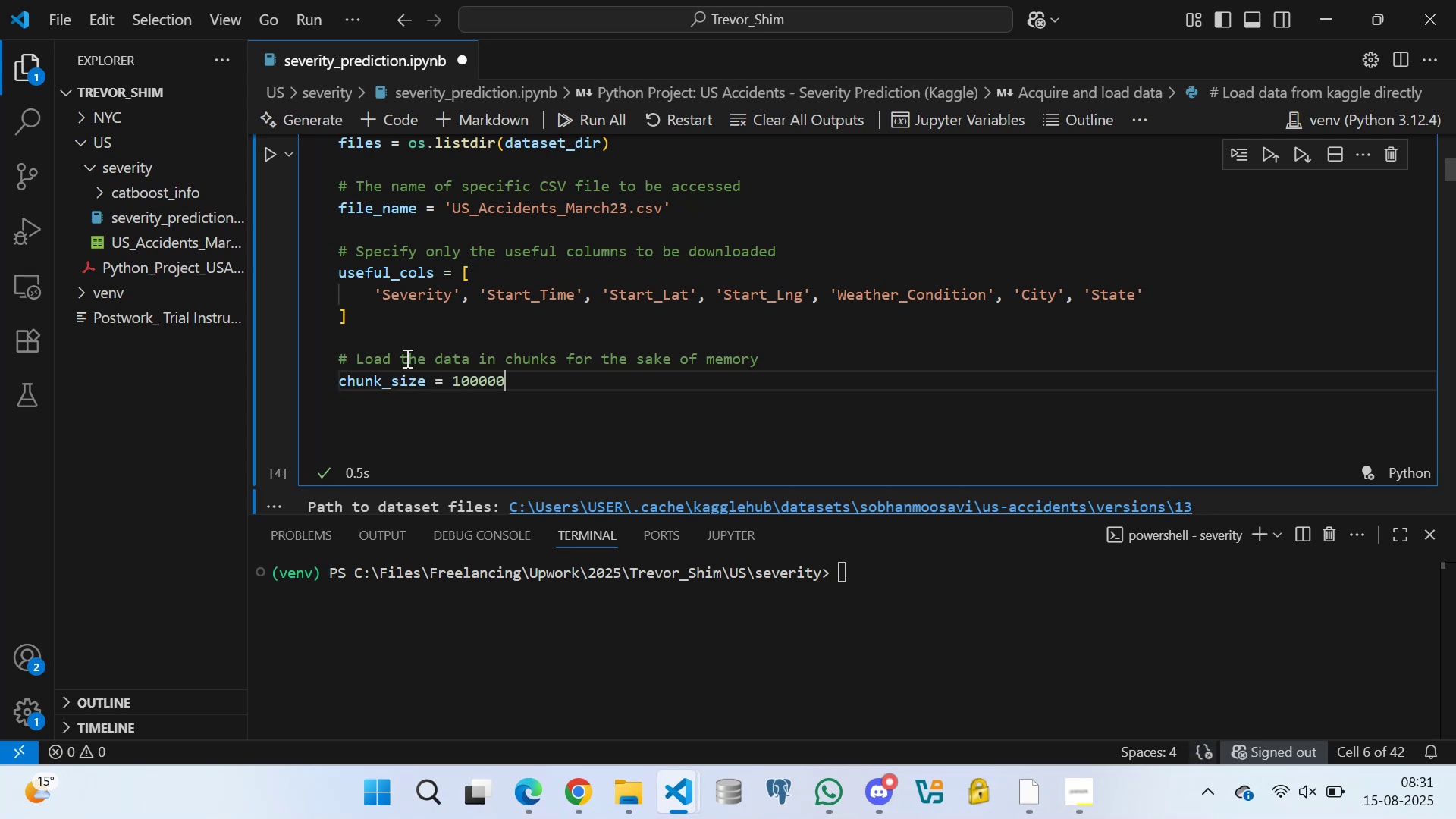 
key(Enter)
 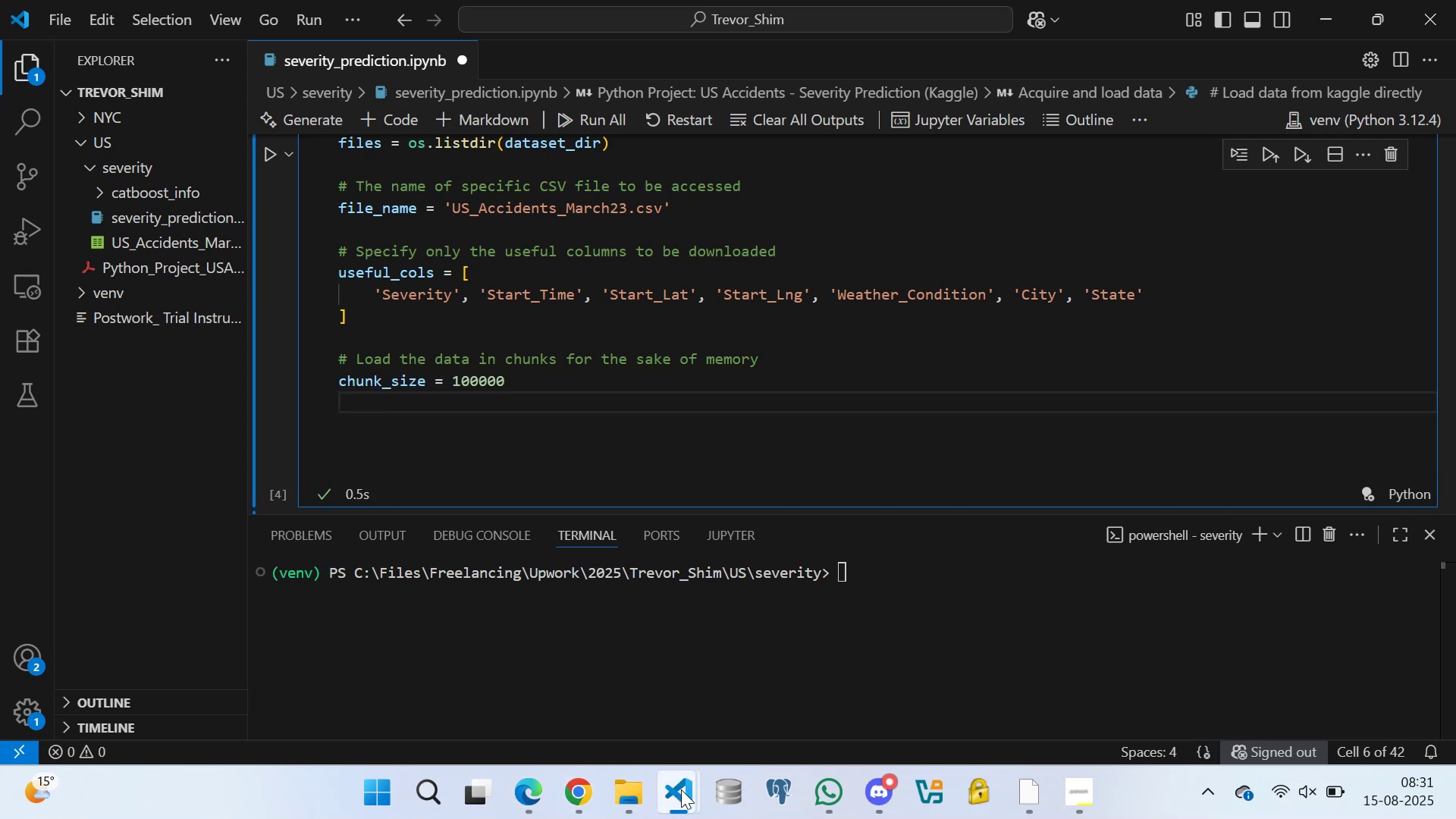 
left_click([892, 678])
 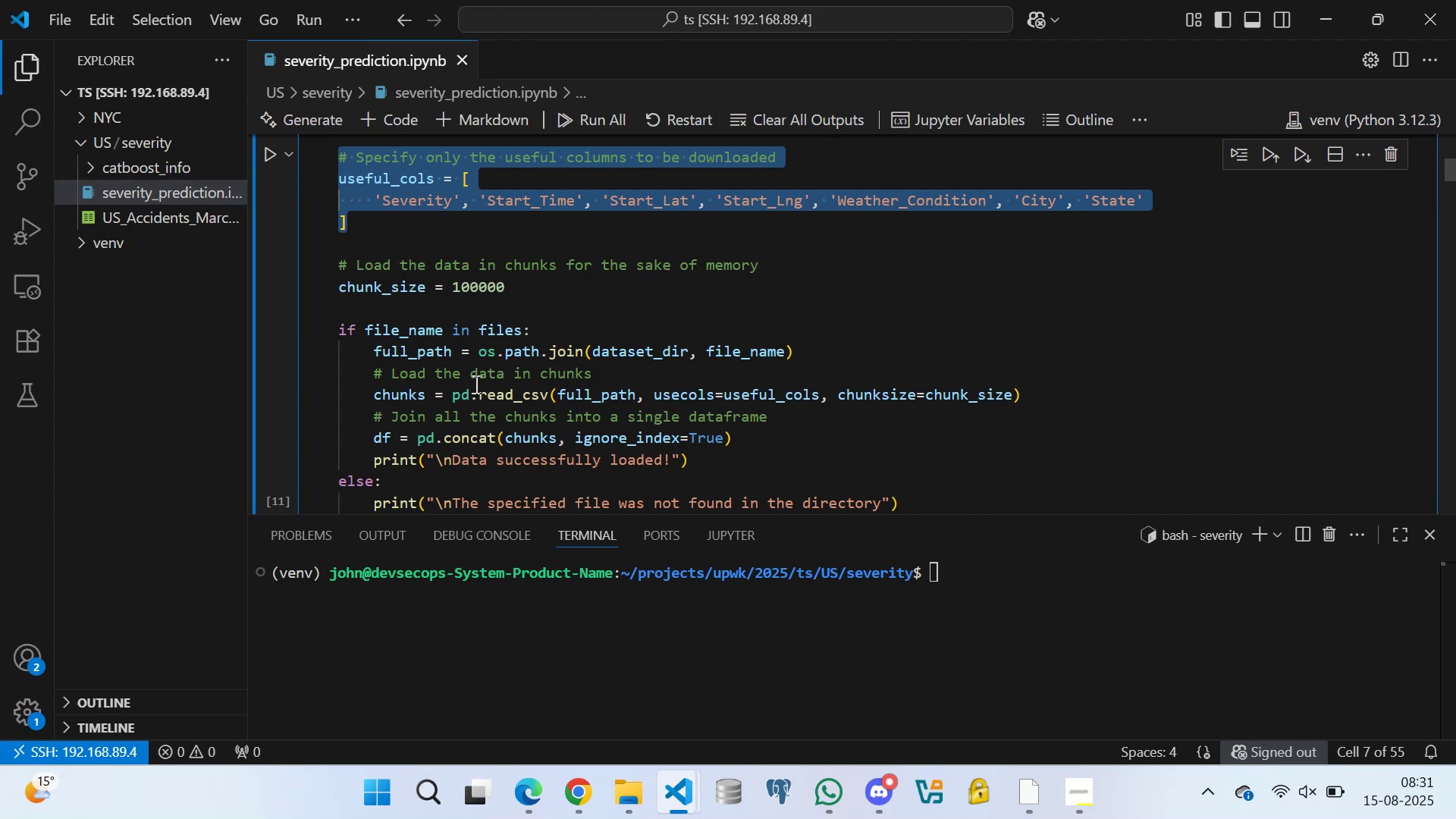 
scroll: coordinate [535, 334], scroll_direction: down, amount: 3.0
 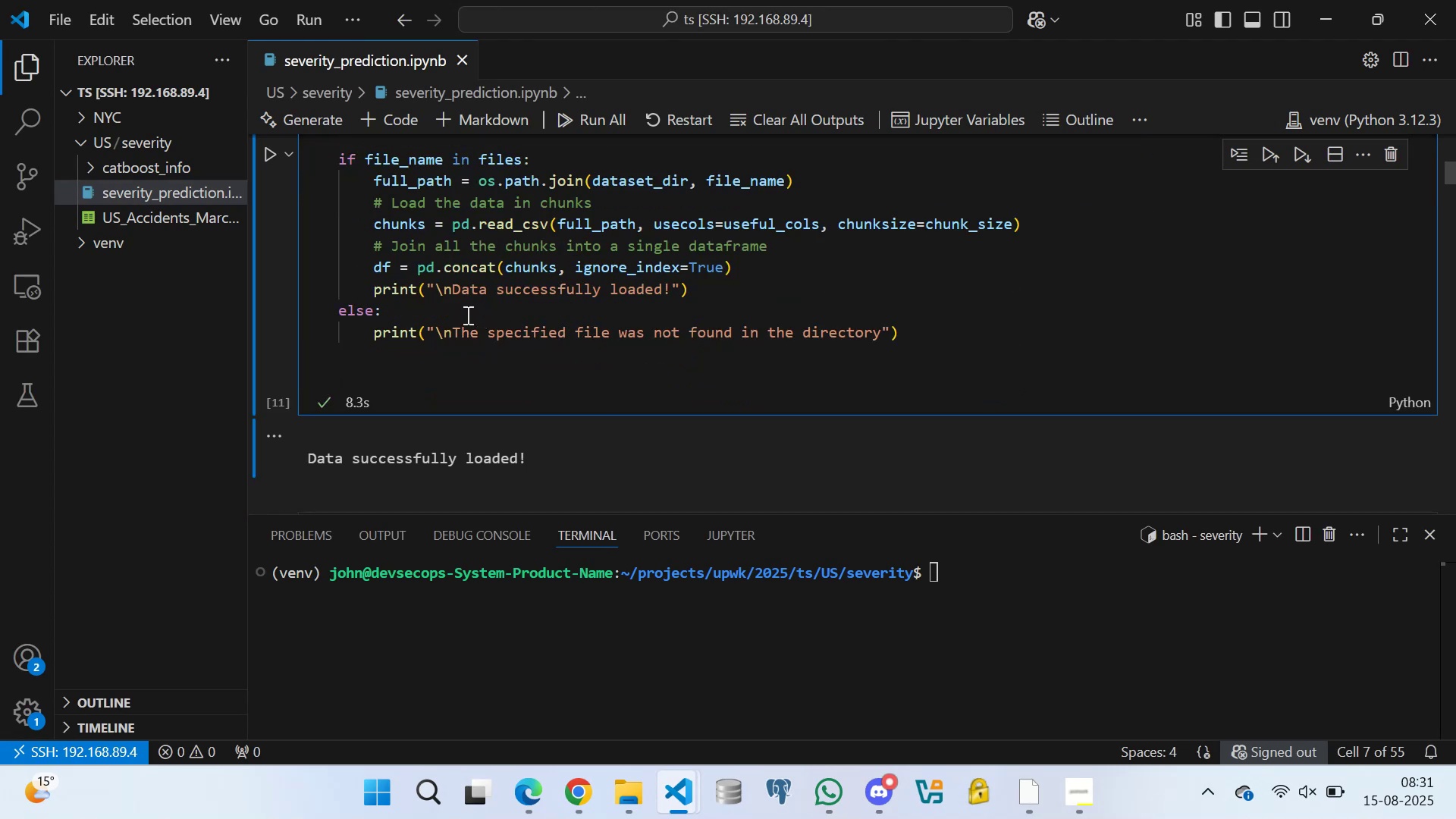 
scroll: coordinate [514, 325], scroll_direction: up, amount: 1.0
 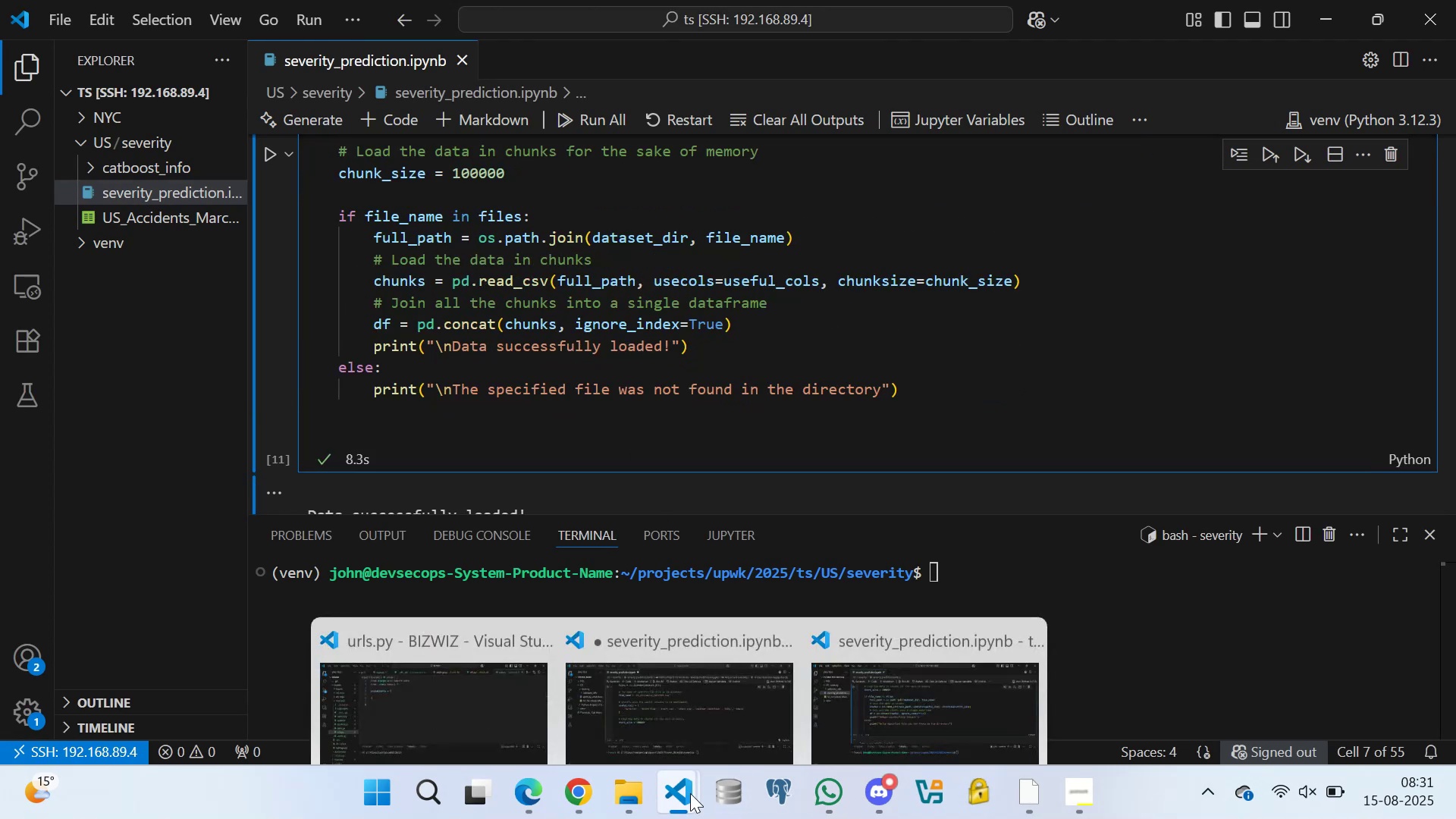 
left_click([678, 667])
 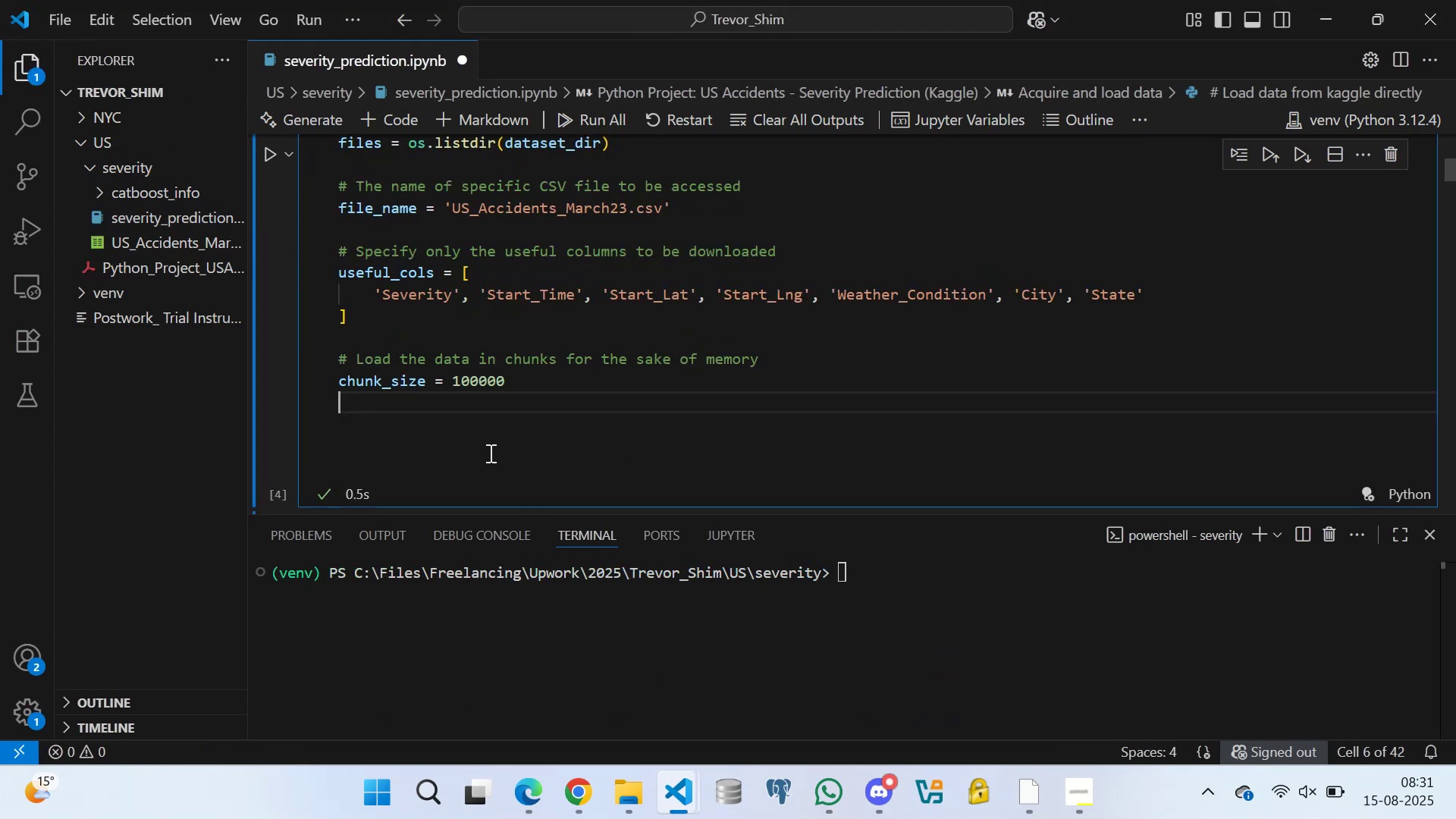 
scroll: coordinate [419, 431], scroll_direction: down, amount: 1.0
 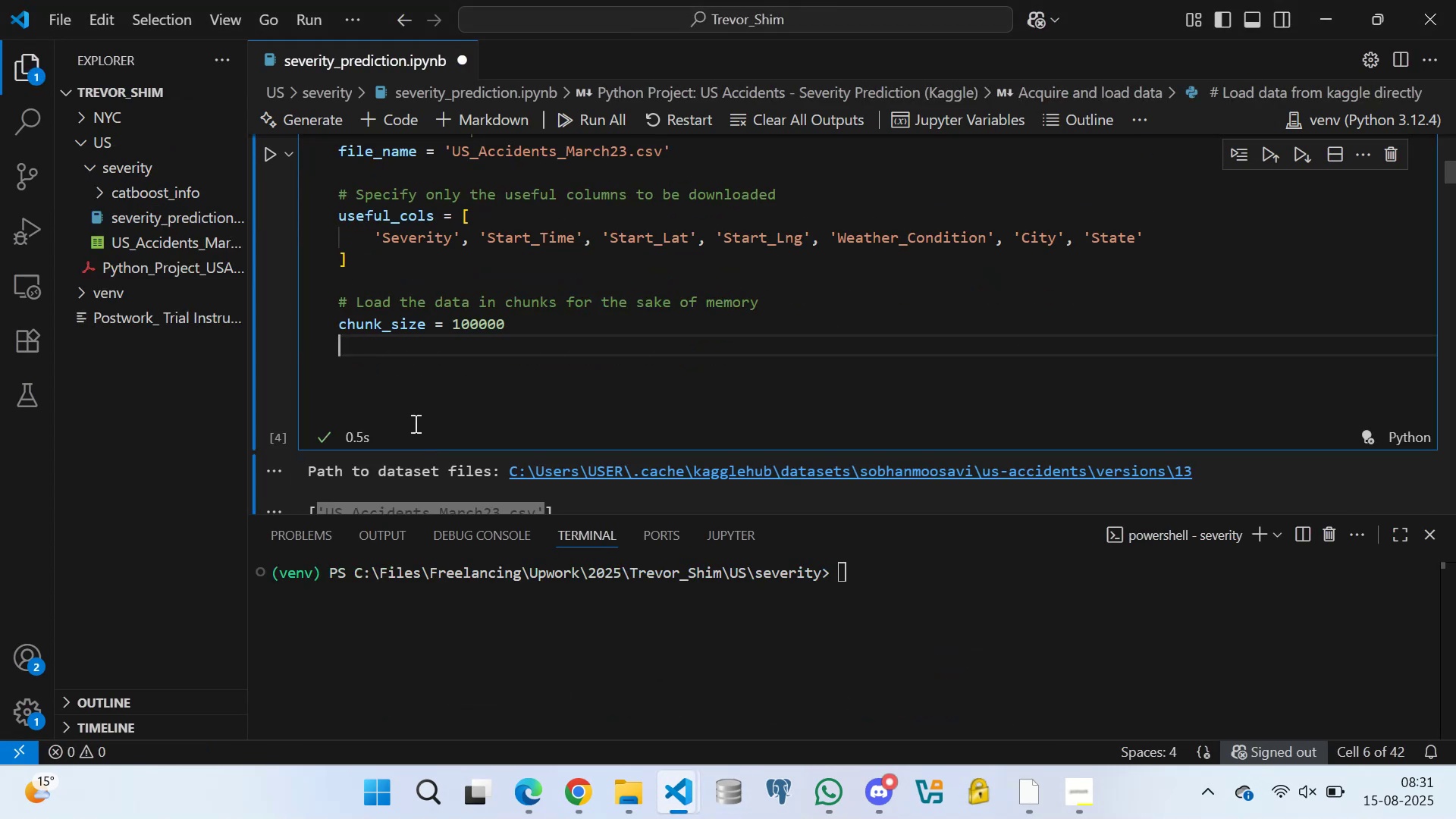 
key(Enter)
 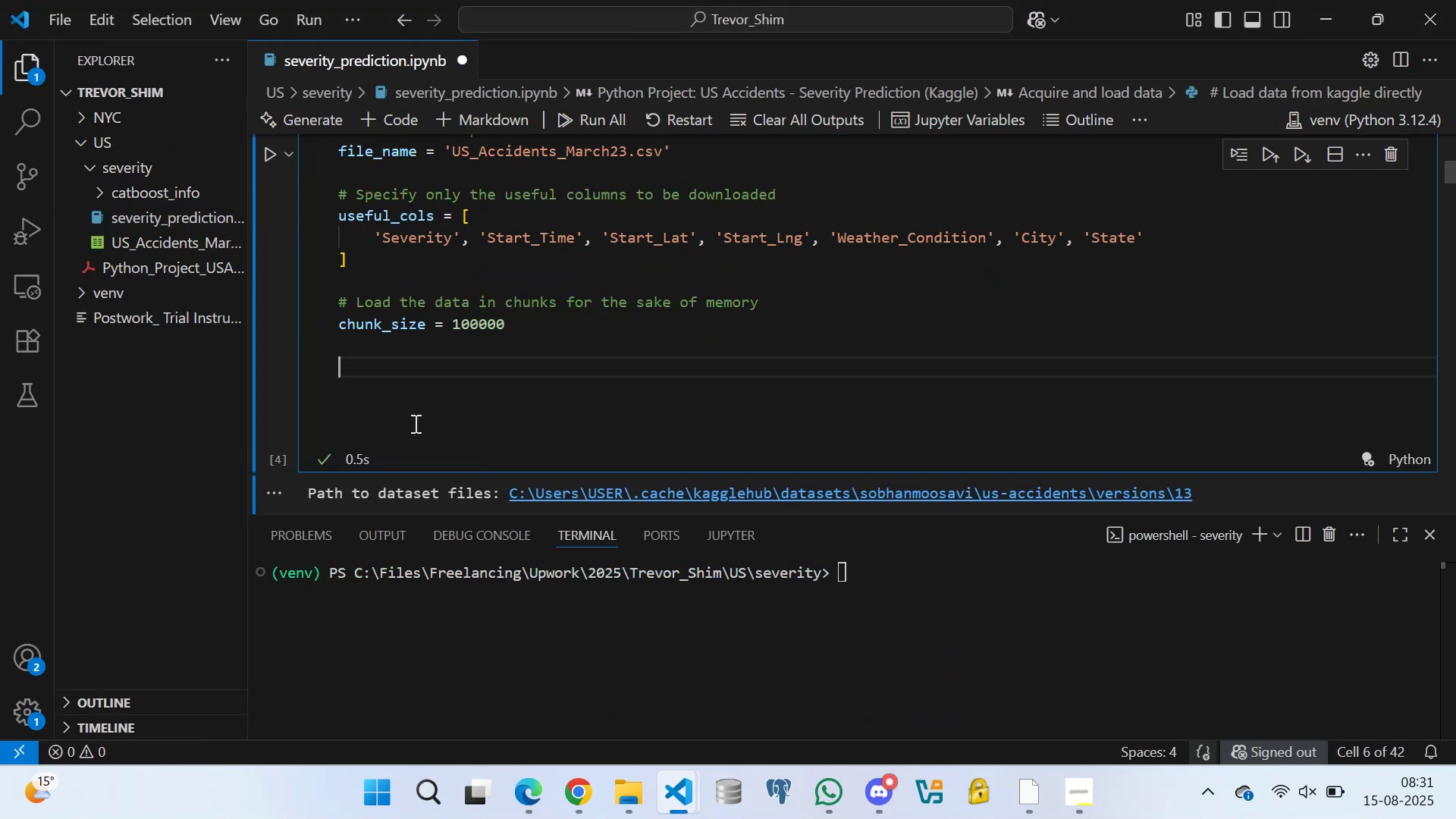 
type(if file)
 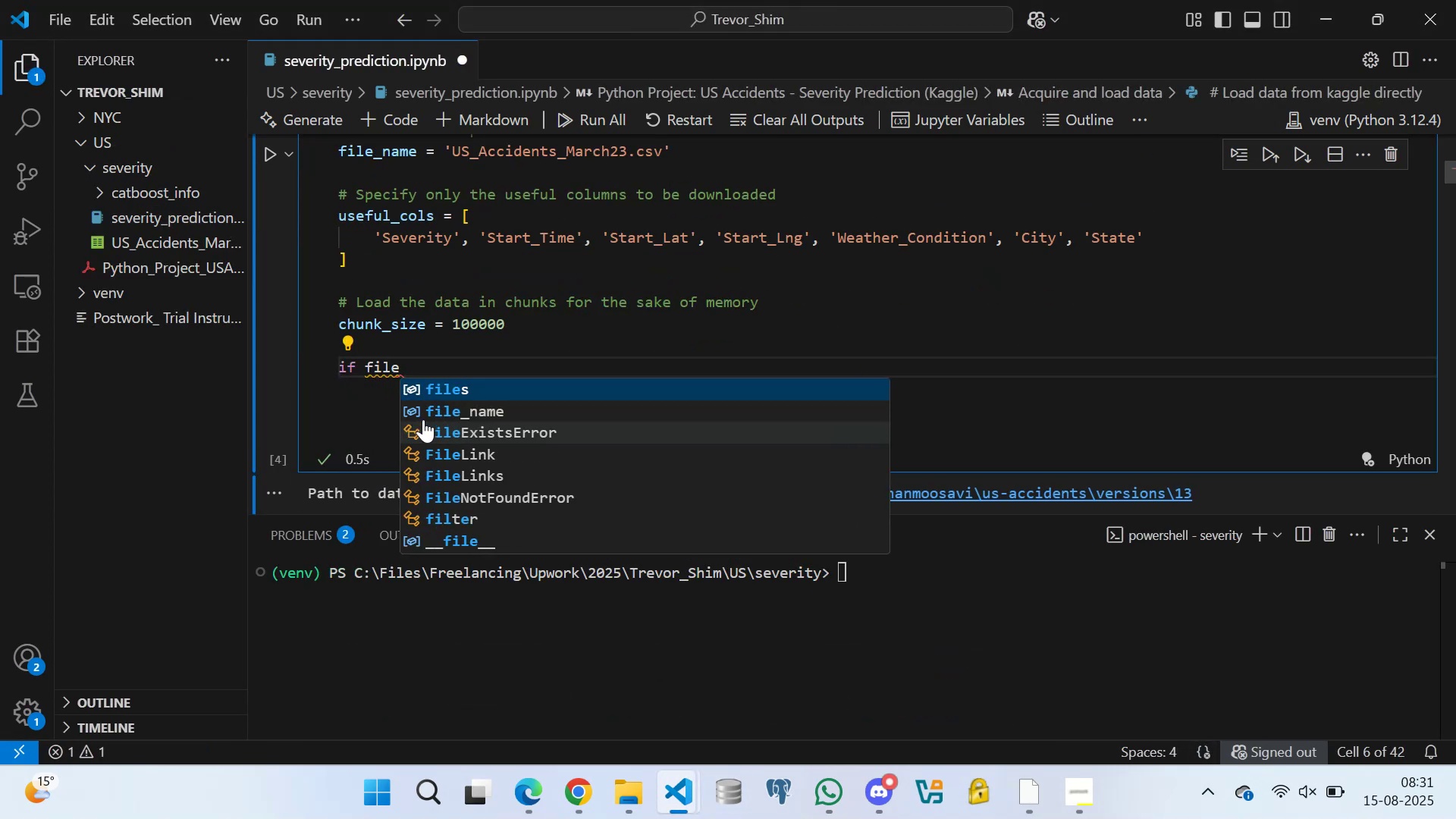 
left_click([464, 410])
 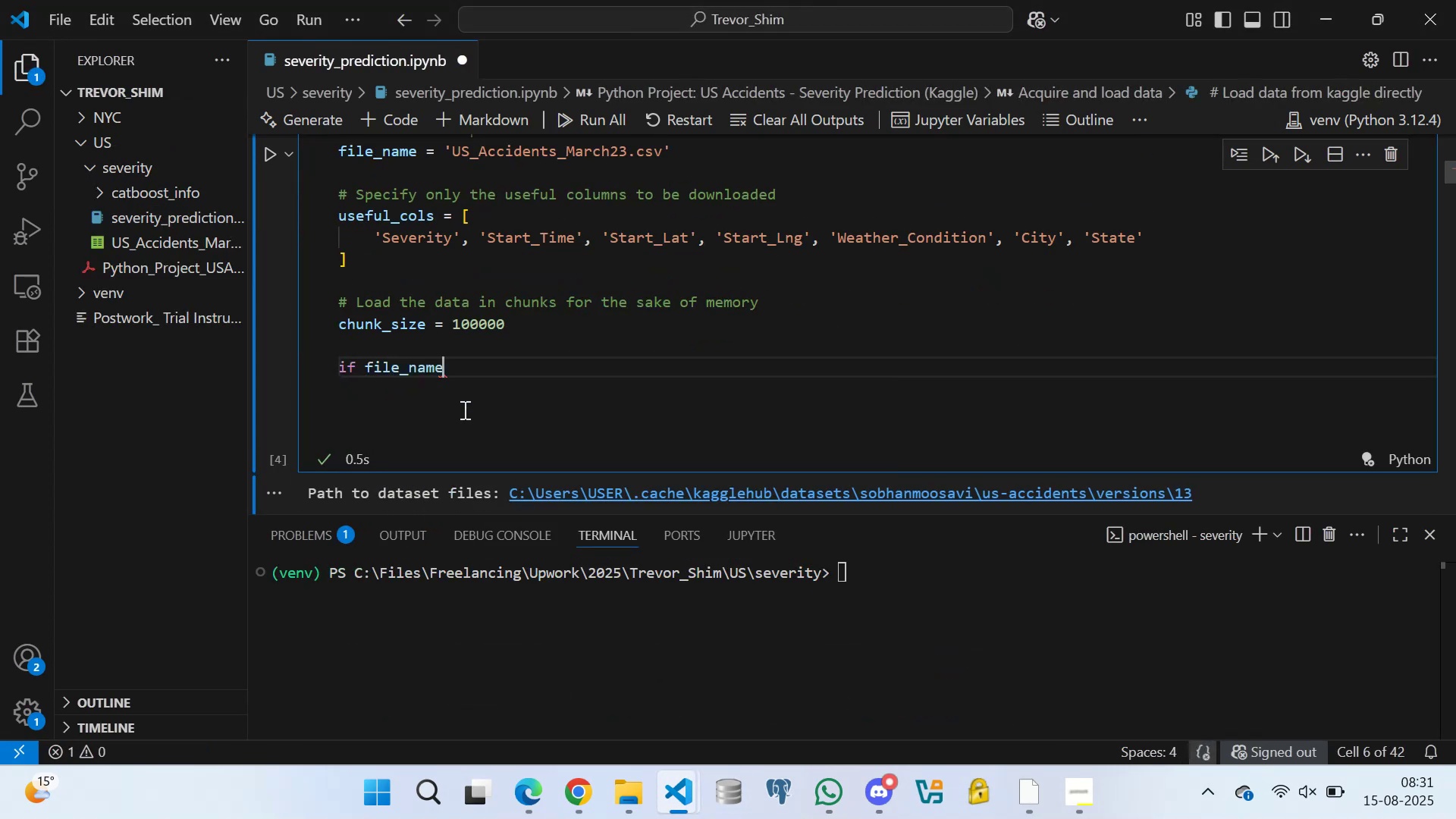 
type( in files:)
 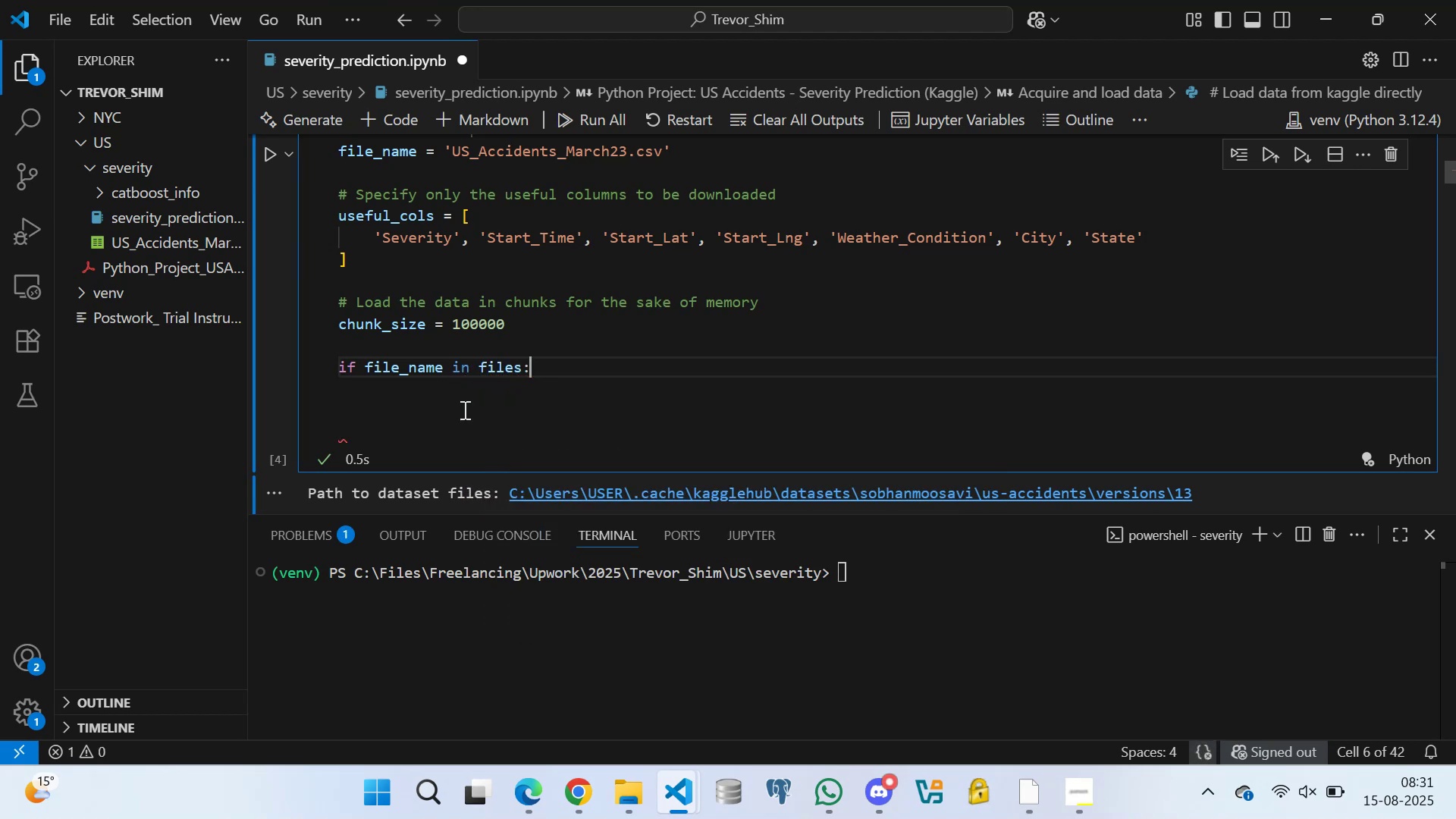 
 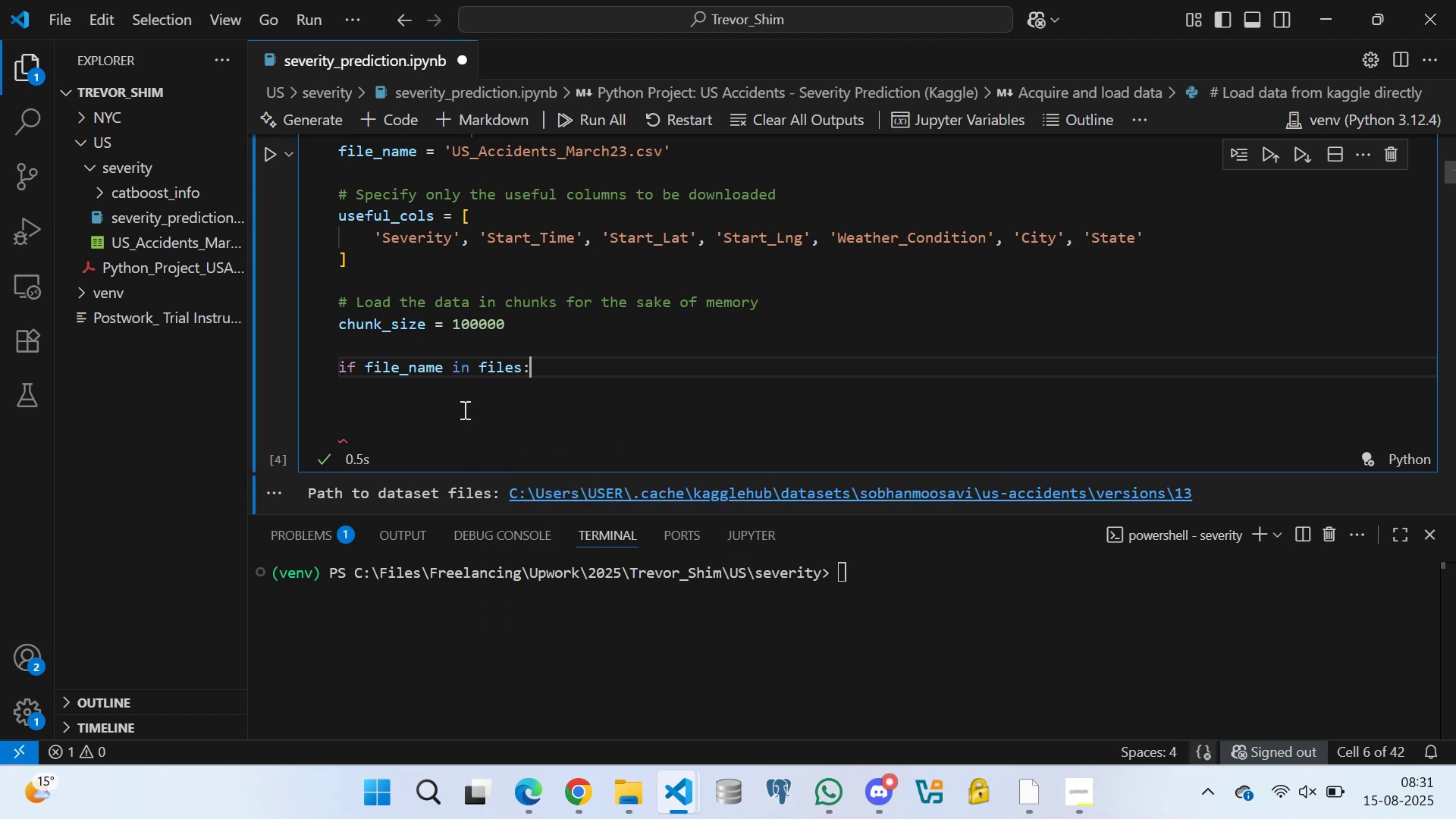 
key(Enter)
 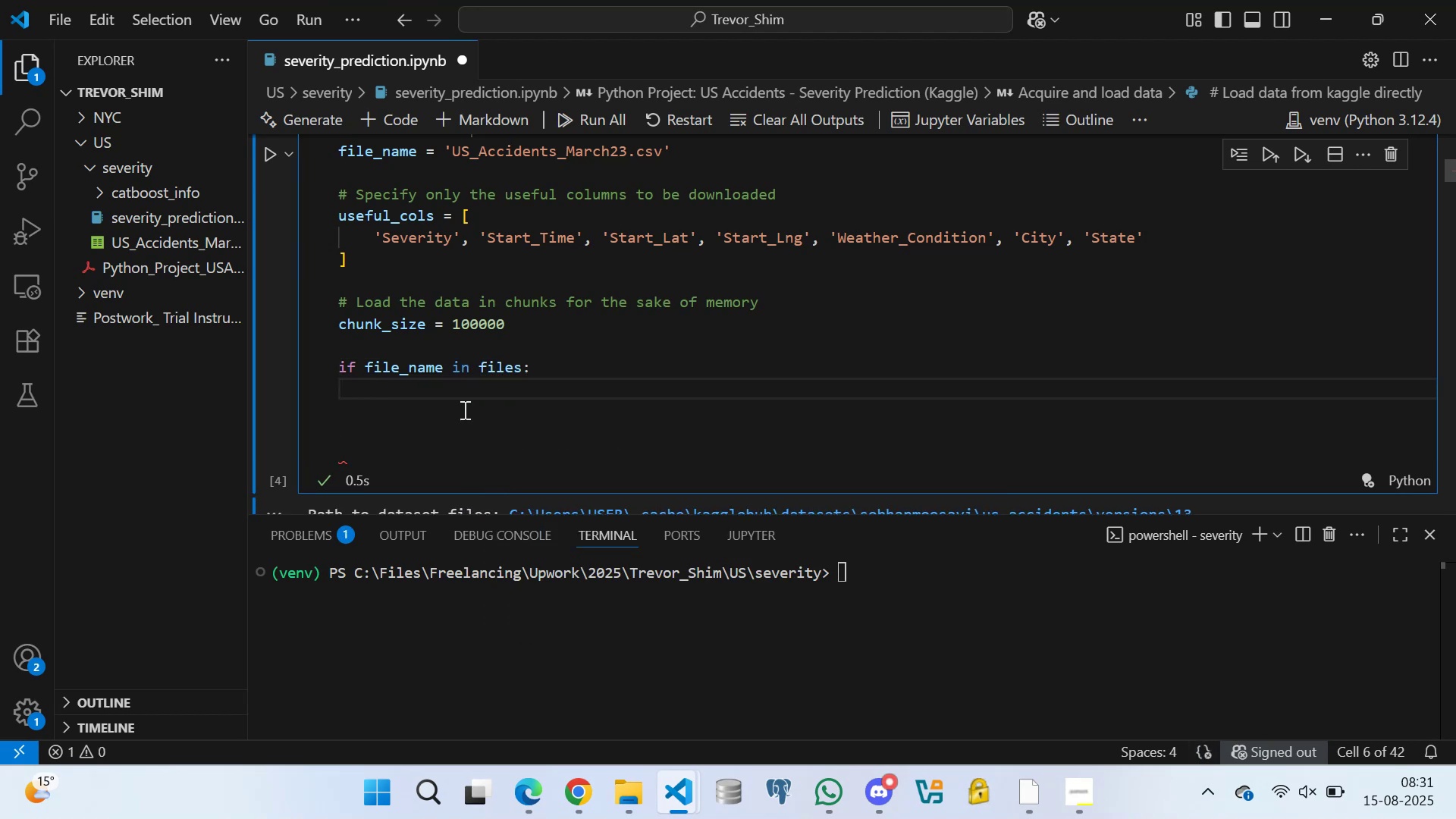 
scroll: coordinate [441, 416], scroll_direction: down, amount: 1.0
 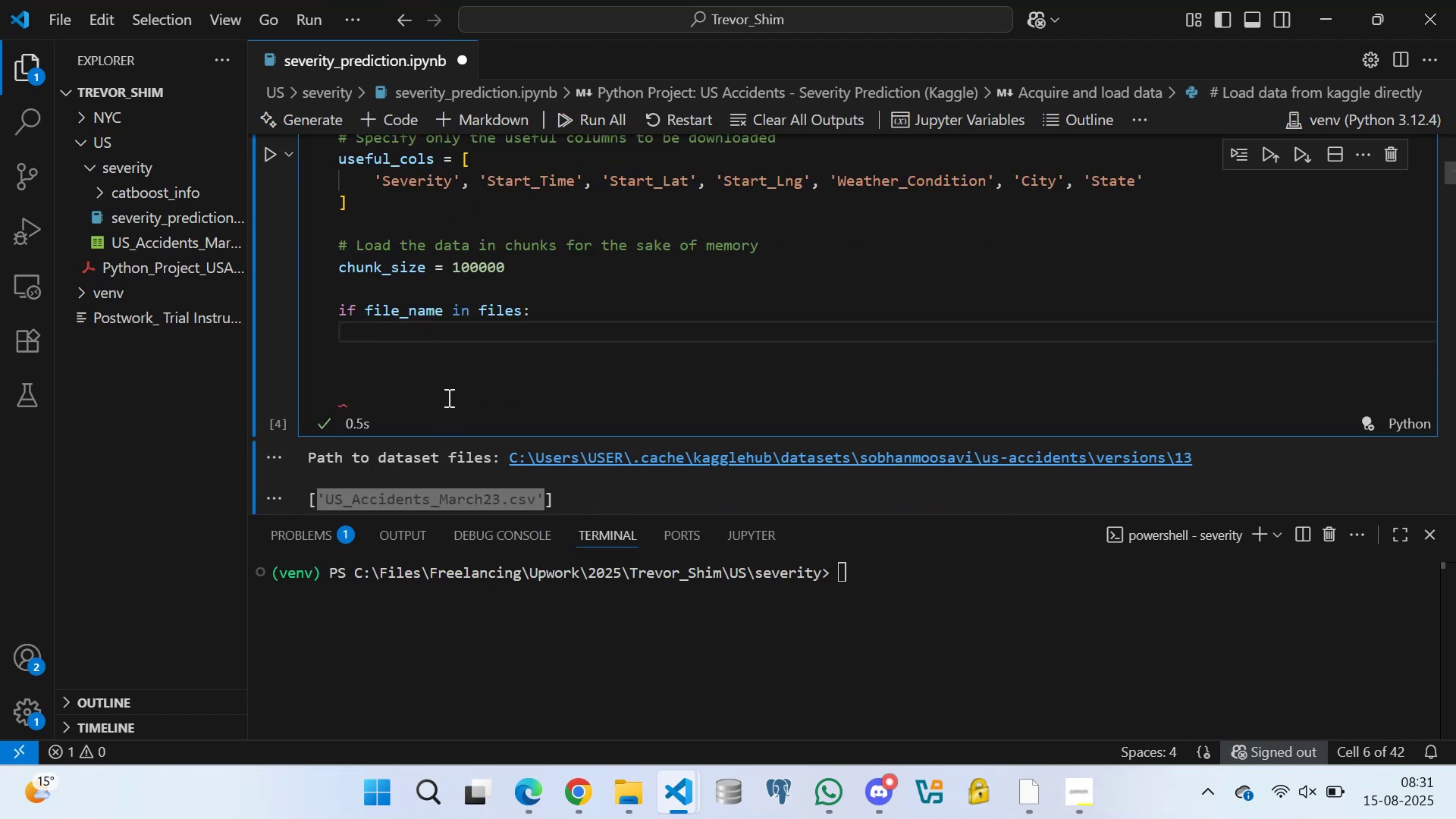 
type(# Construct full path)
 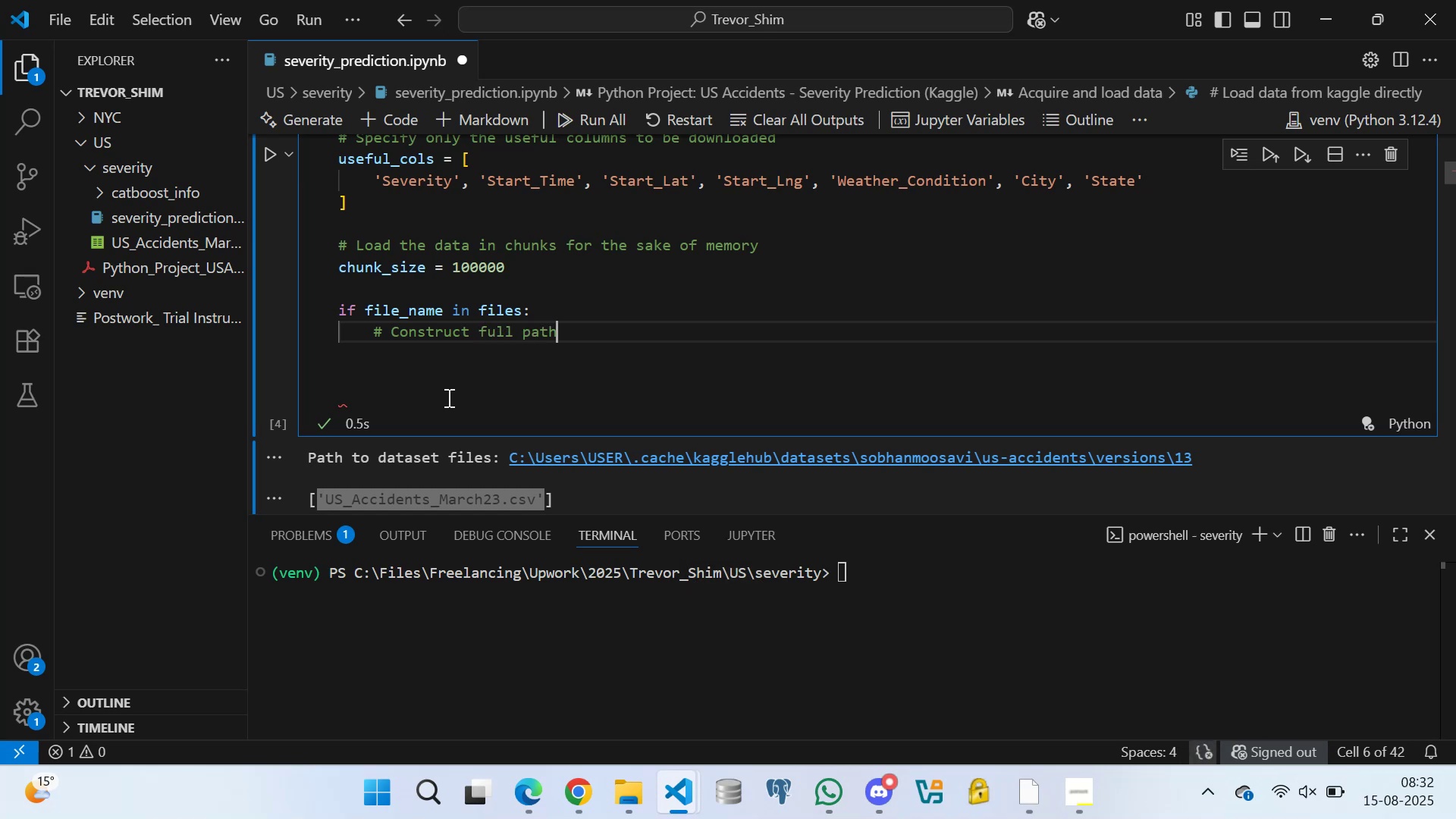 
key(Enter)
 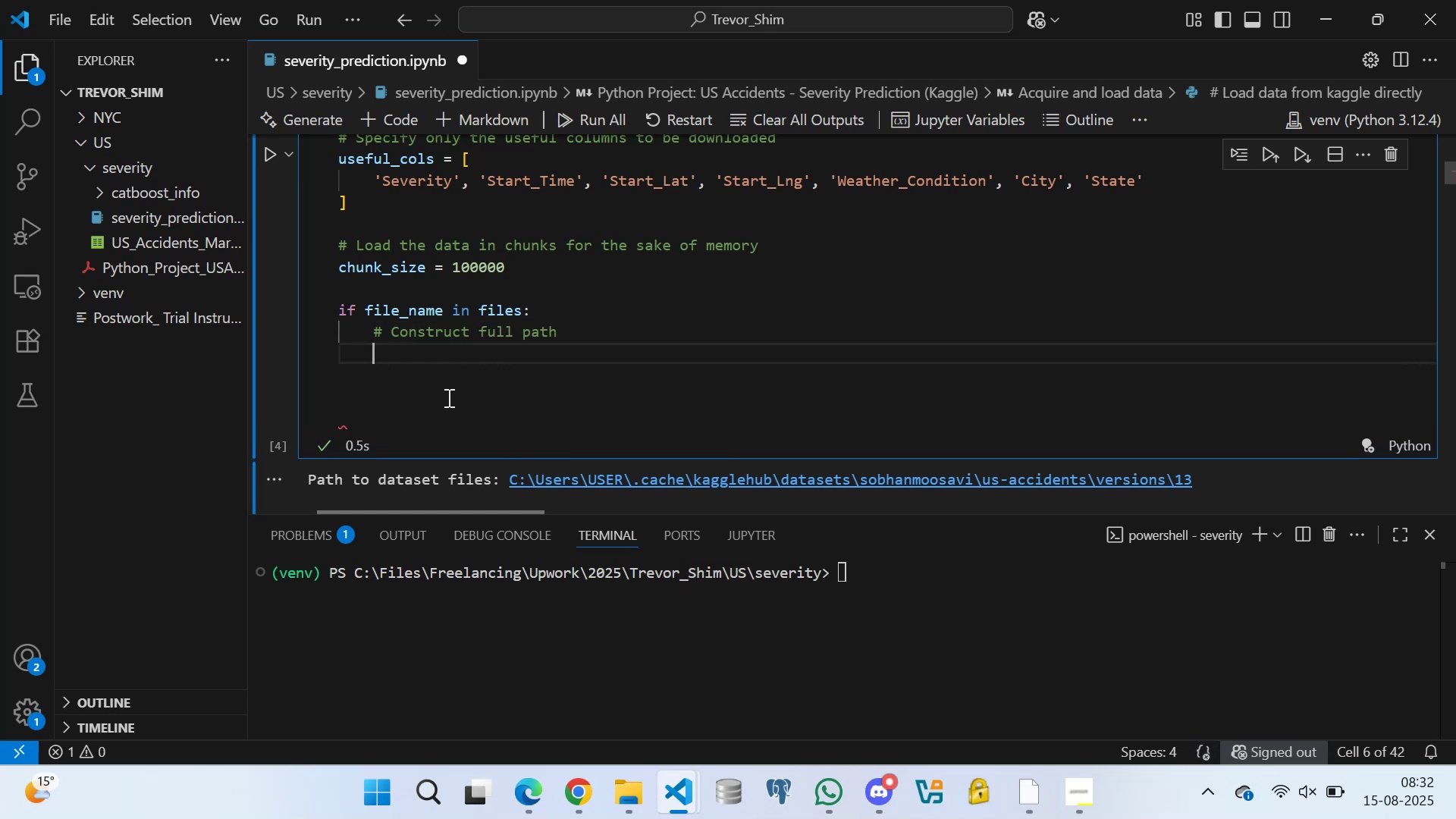 
type(full_path = os.join)
key(Backspace)
key(Backspace)
key(Backspace)
key(Backspace)
type(path)
 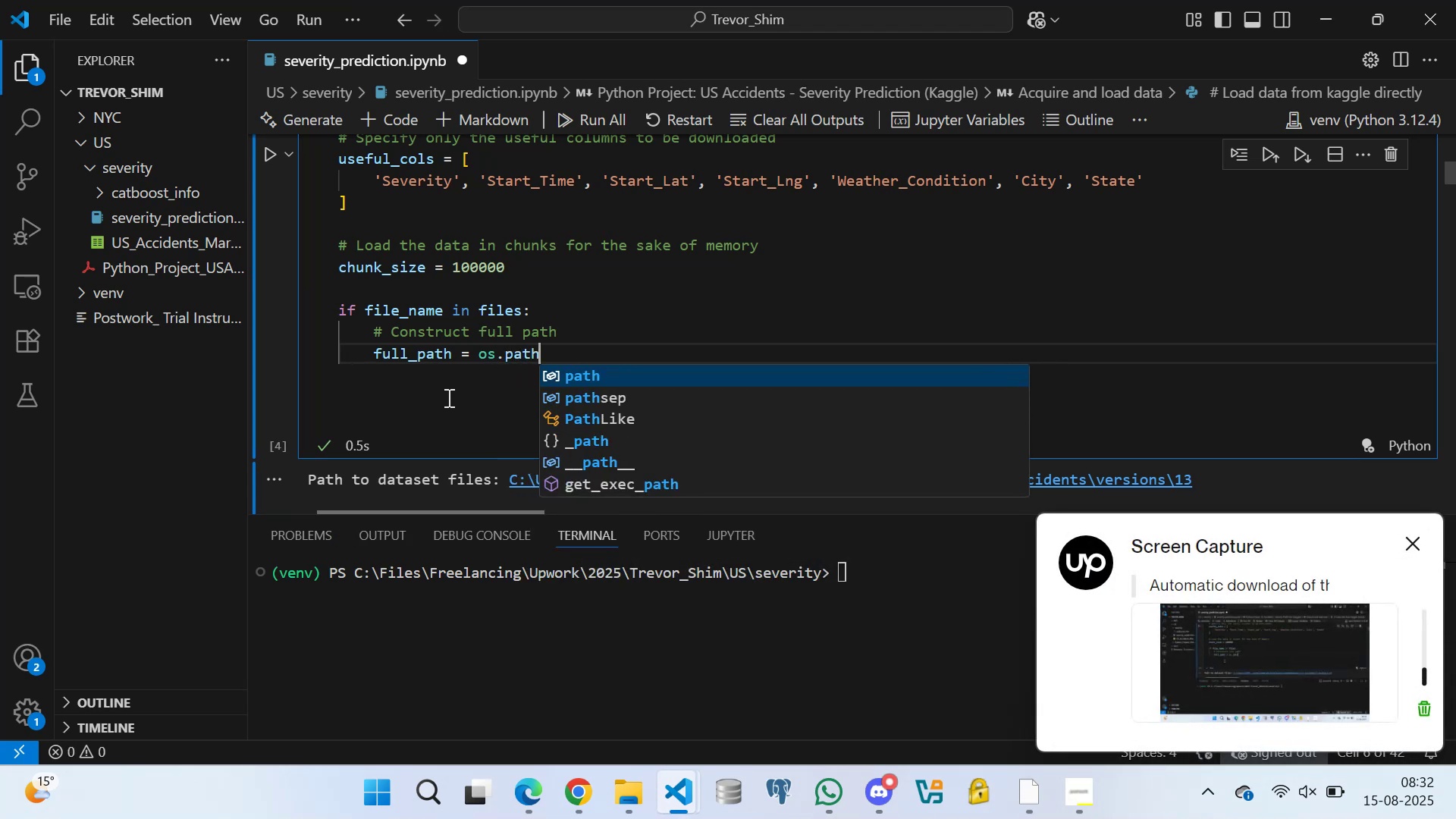 
scroll: coordinate [447, 397], scroll_direction: down, amount: 1.0
 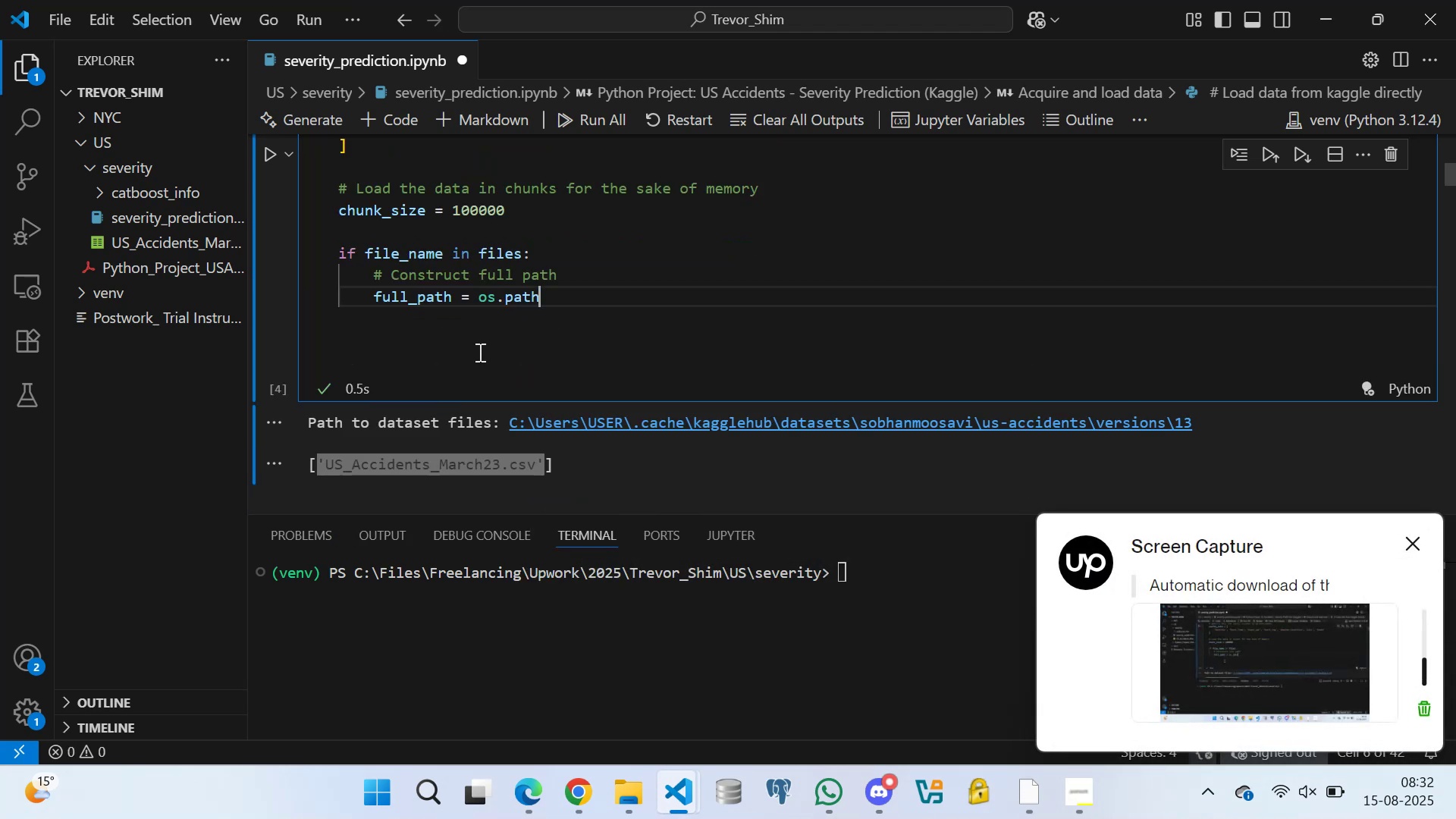 
double_click([463, 337])
 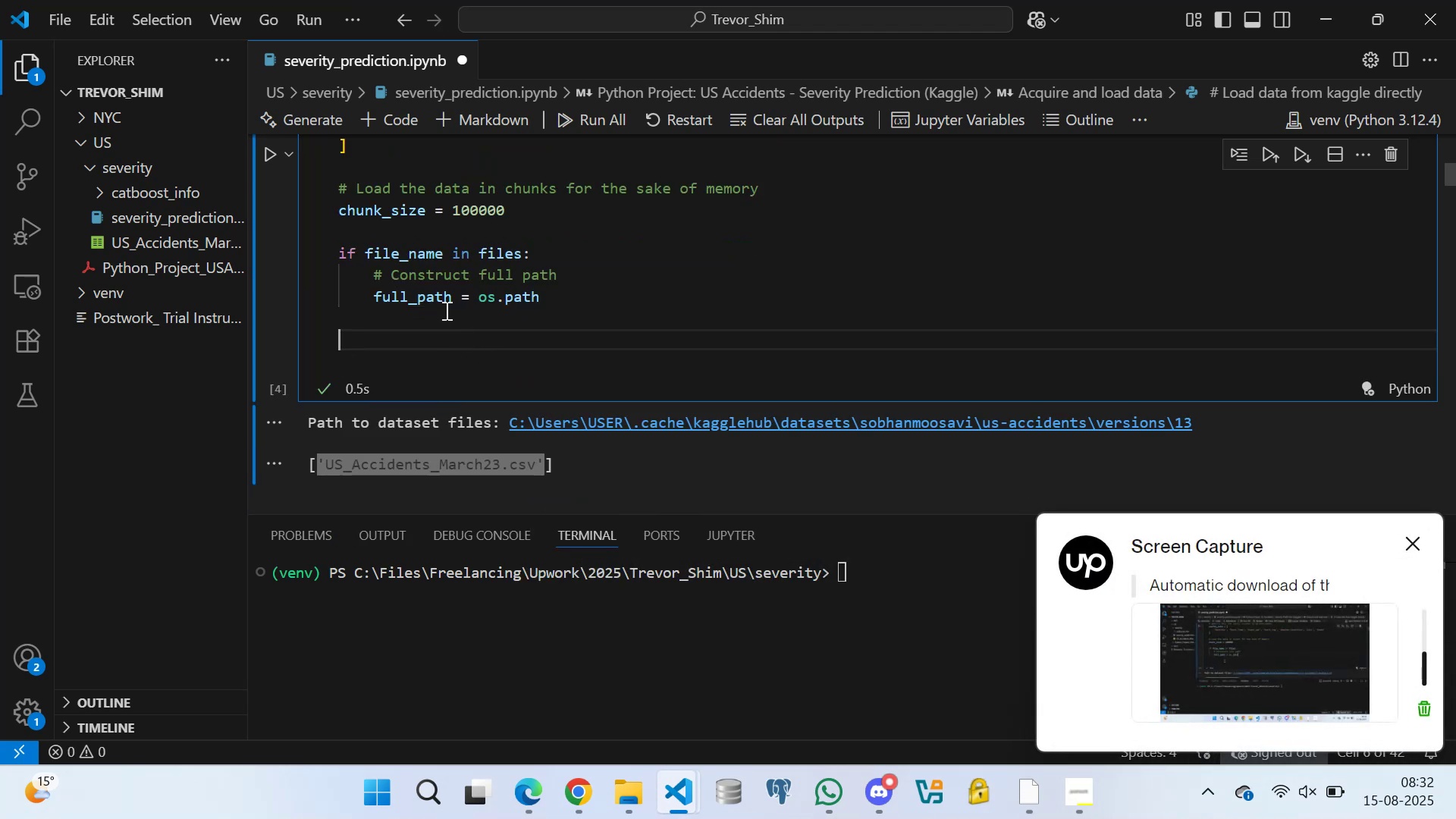 
triple_click([444, 306])
 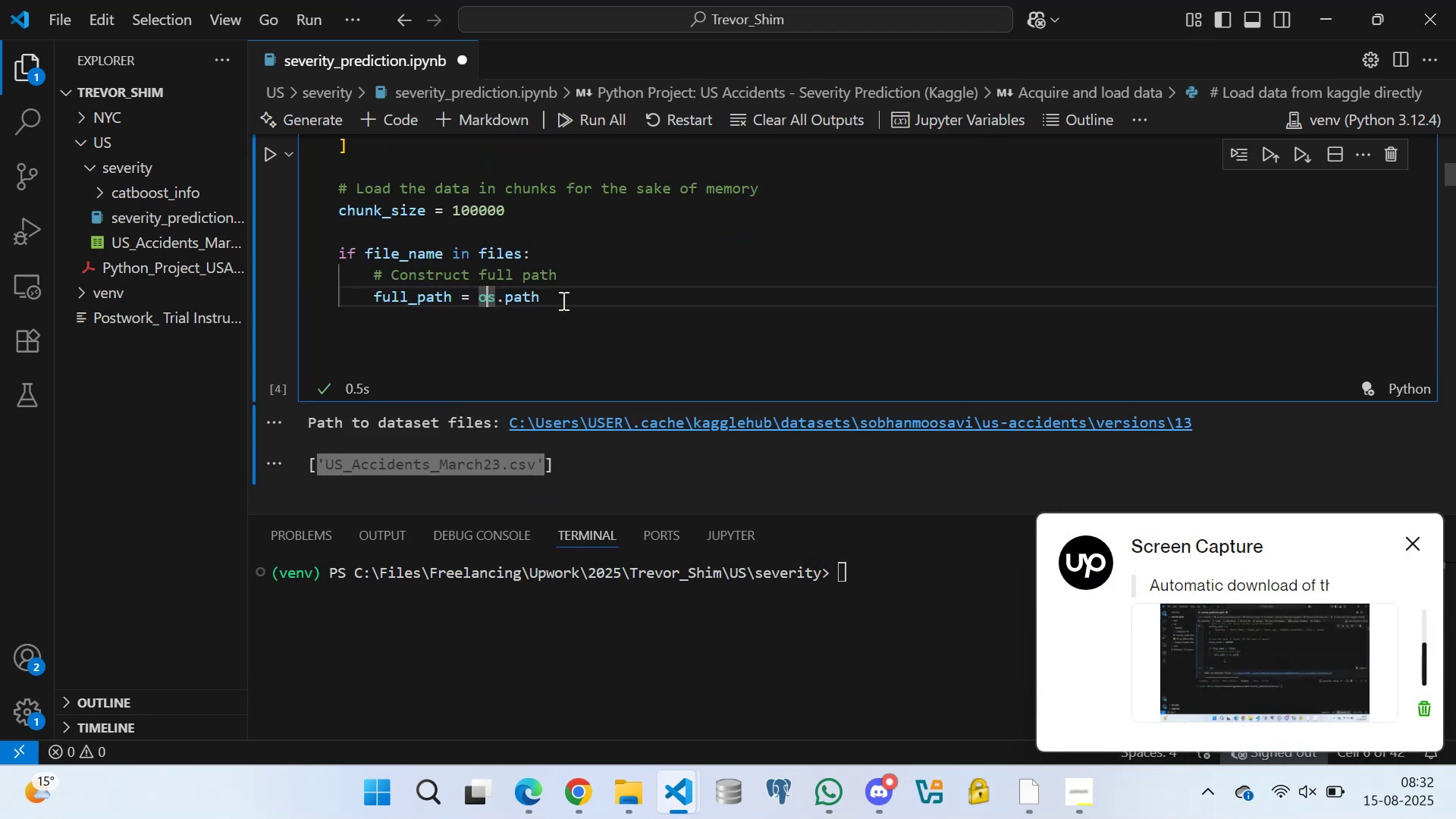 
triple_click([534, 293])
 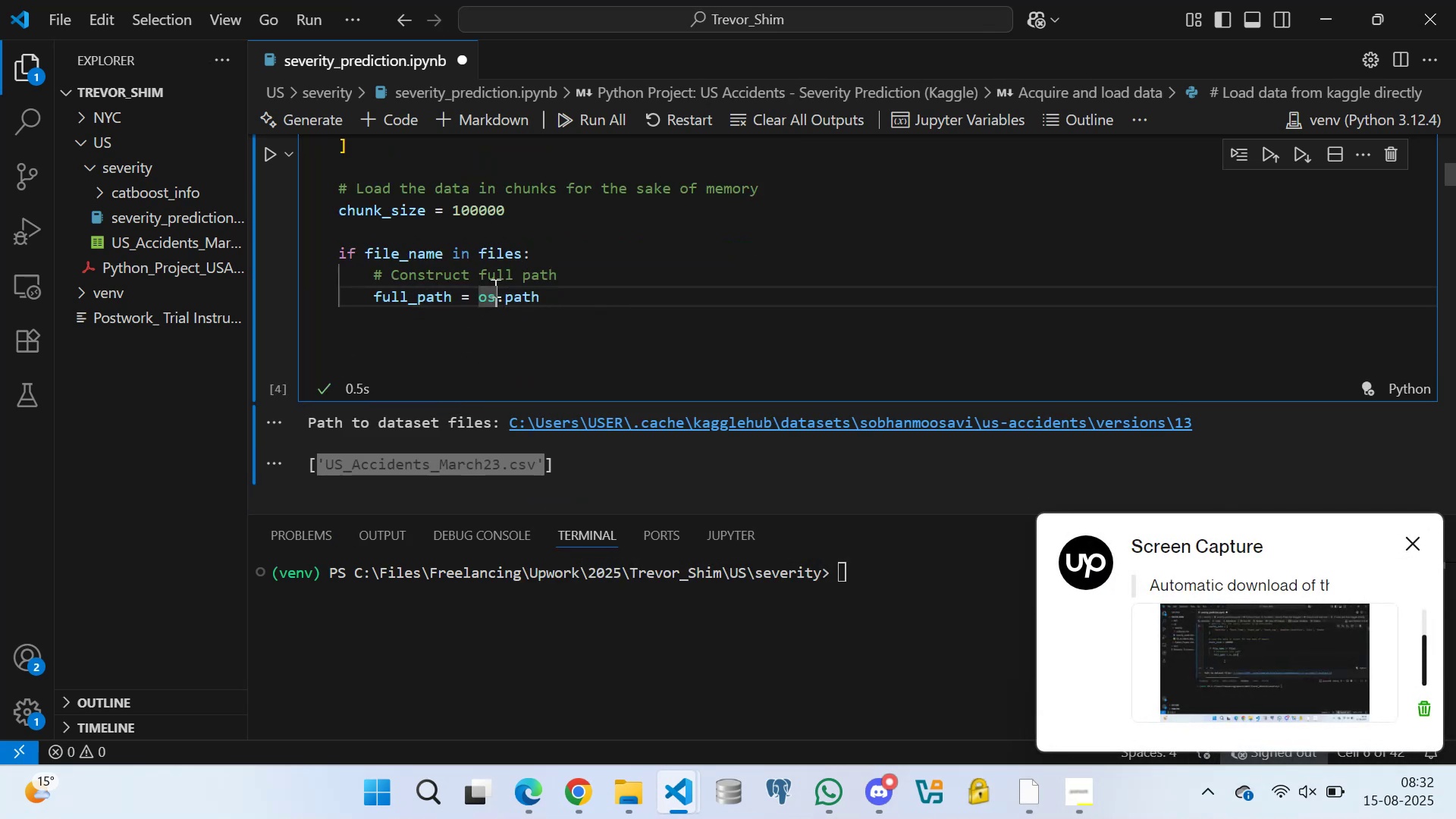 
triple_click([440, 284])
 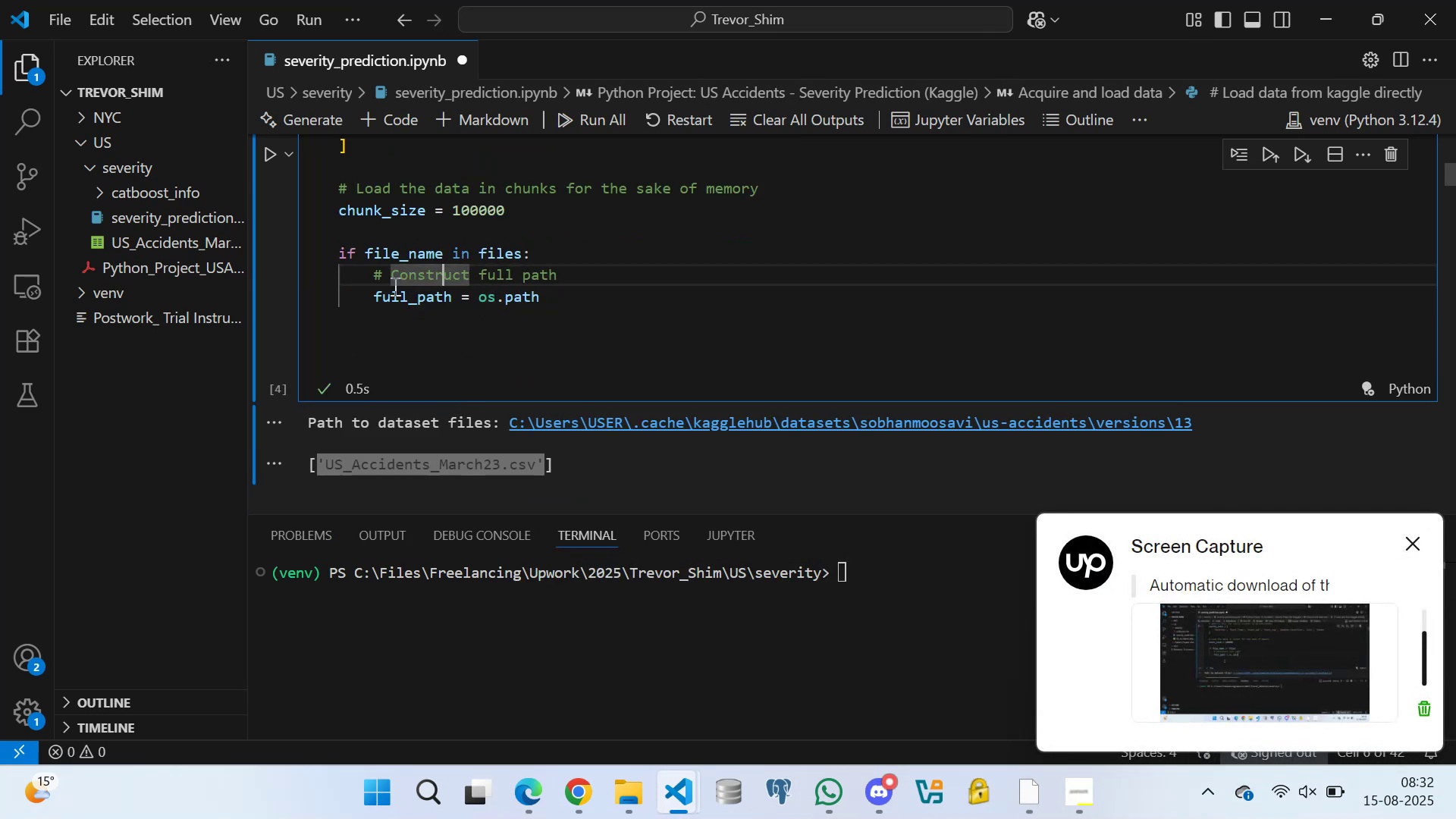 
triple_click([387, 284])
 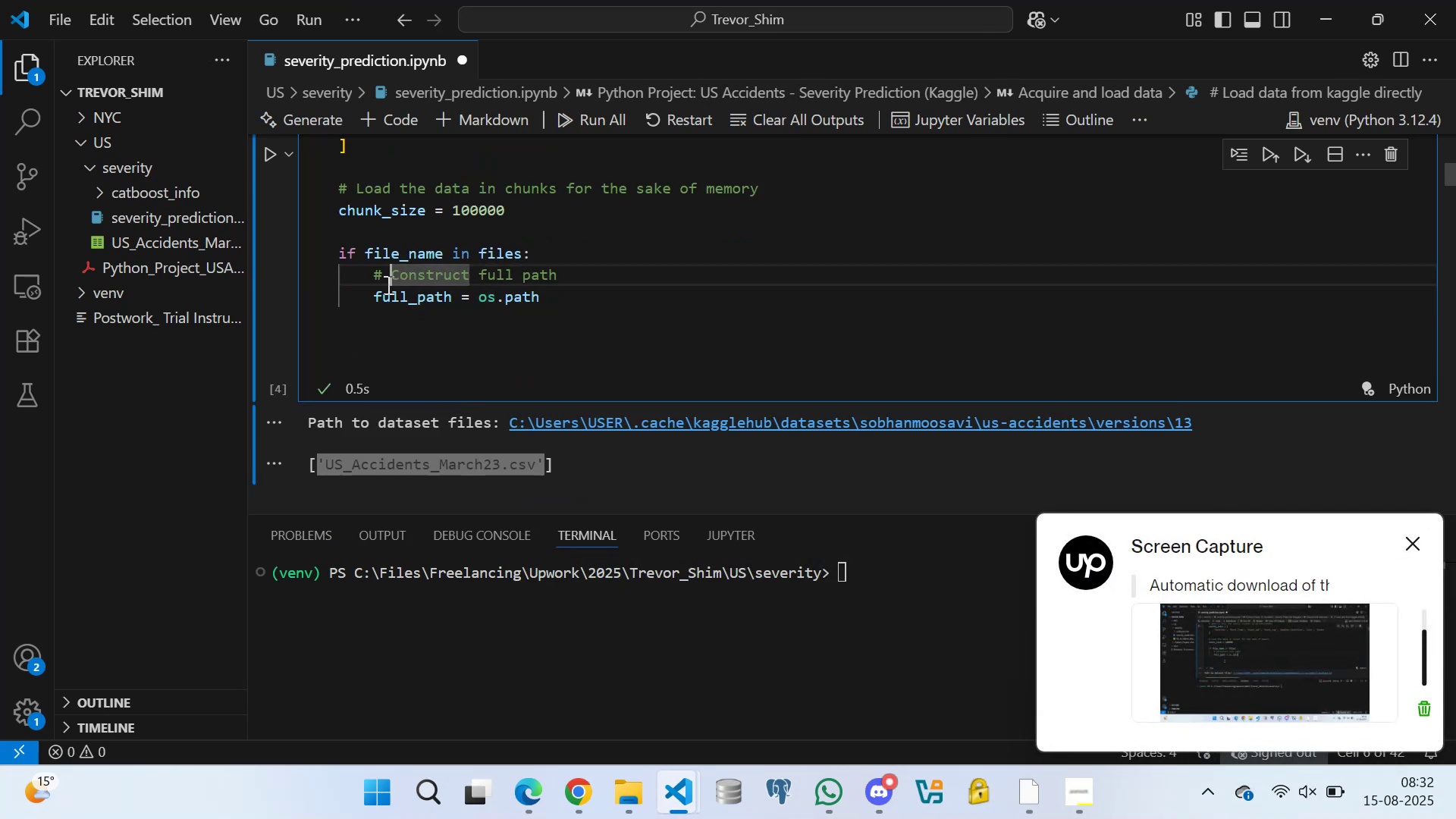 
left_click_drag(start_coordinate=[378, 277], to_coordinate=[381, 276])
 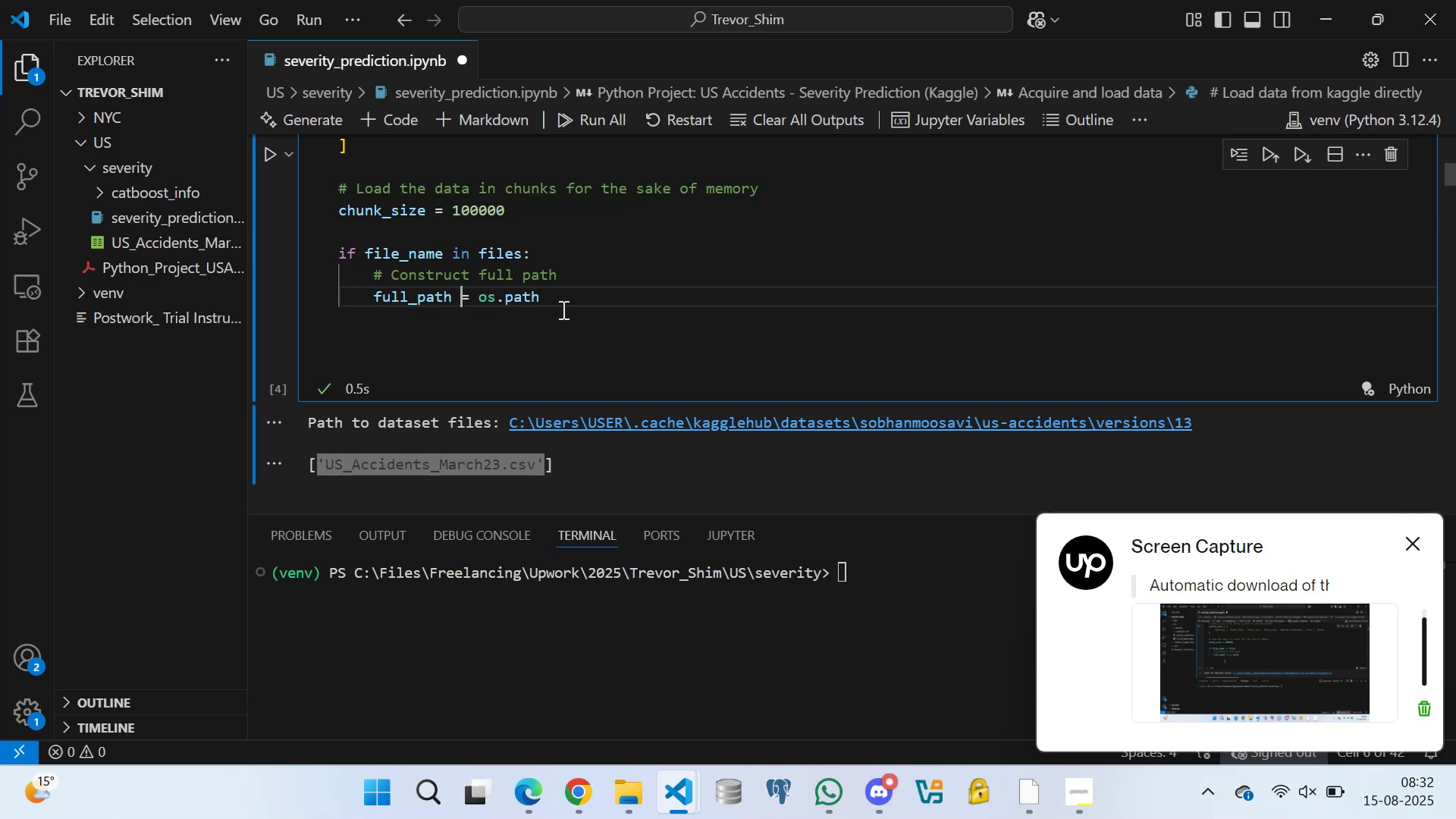 
left_click([570, 294])
 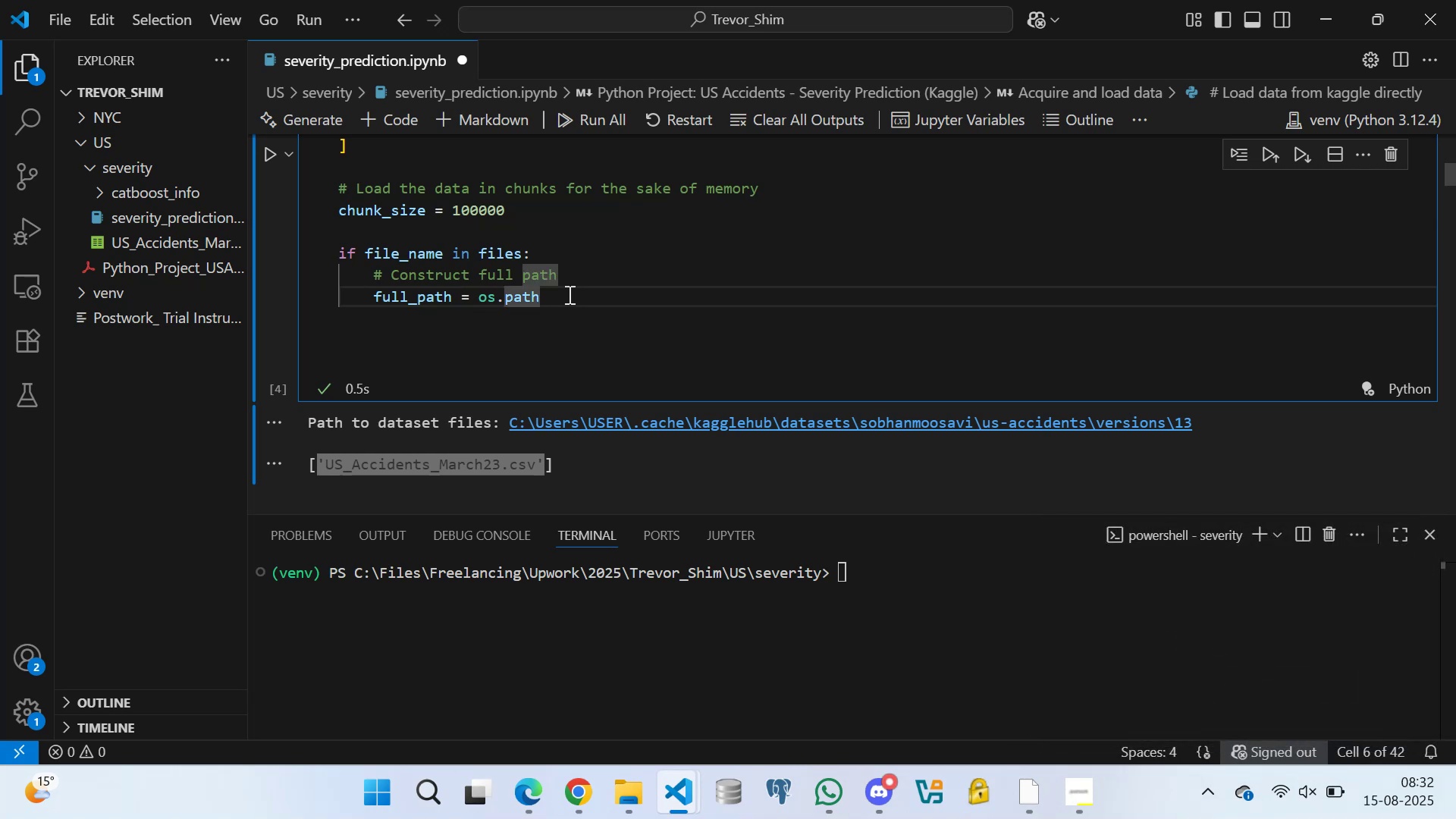 
type(.joi)
 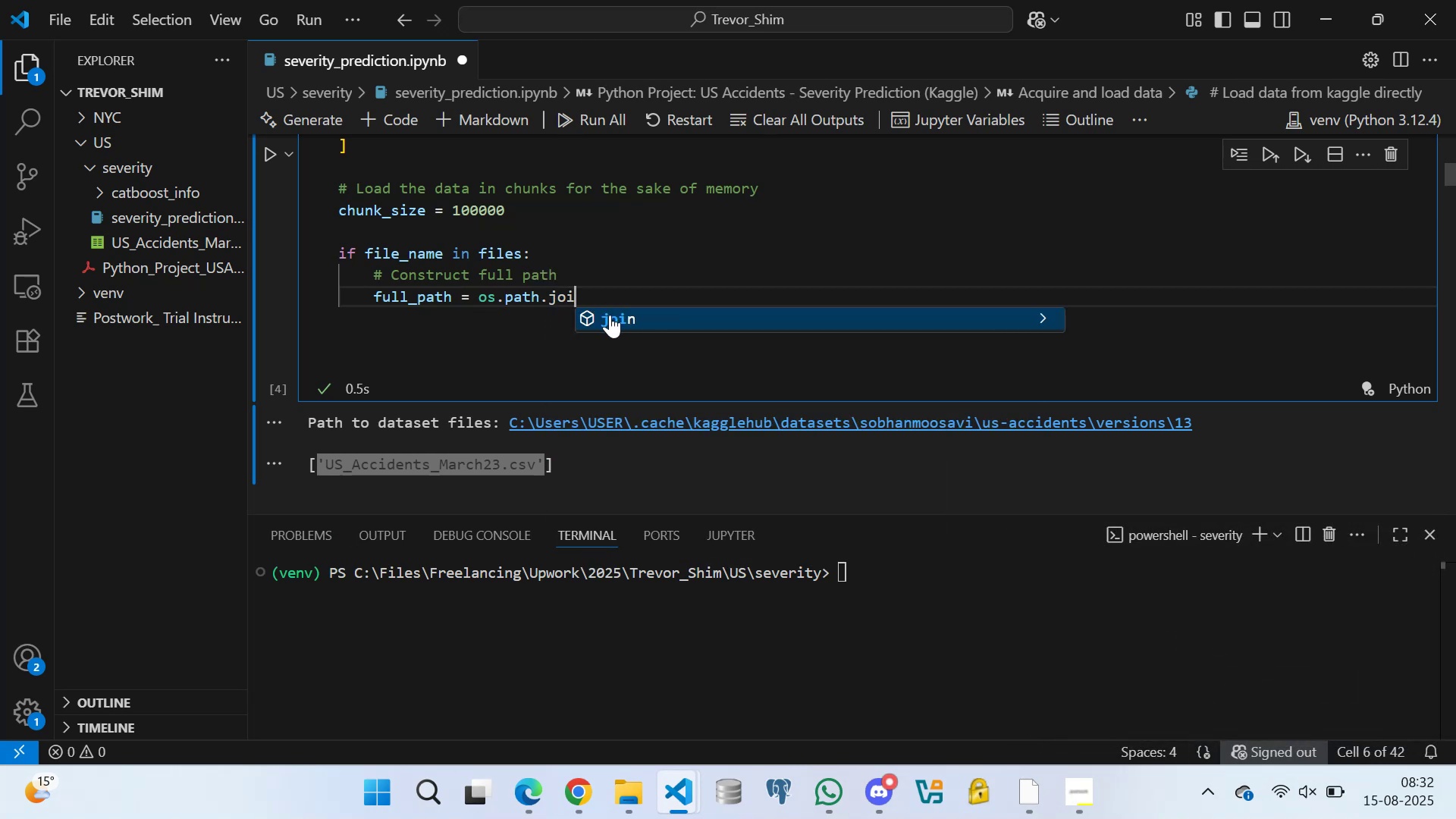 
left_click([612, 323])
 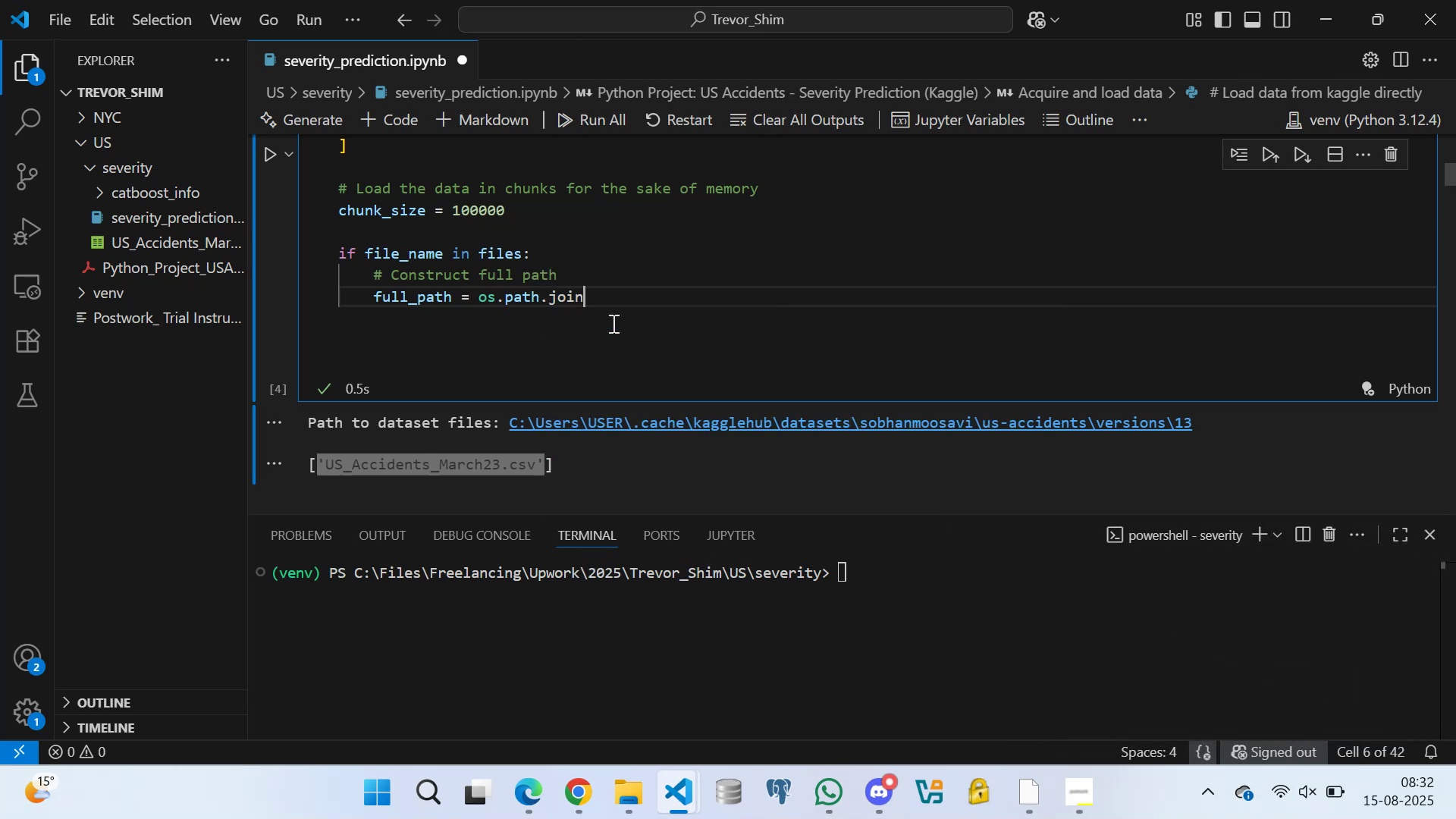 
type((data)
 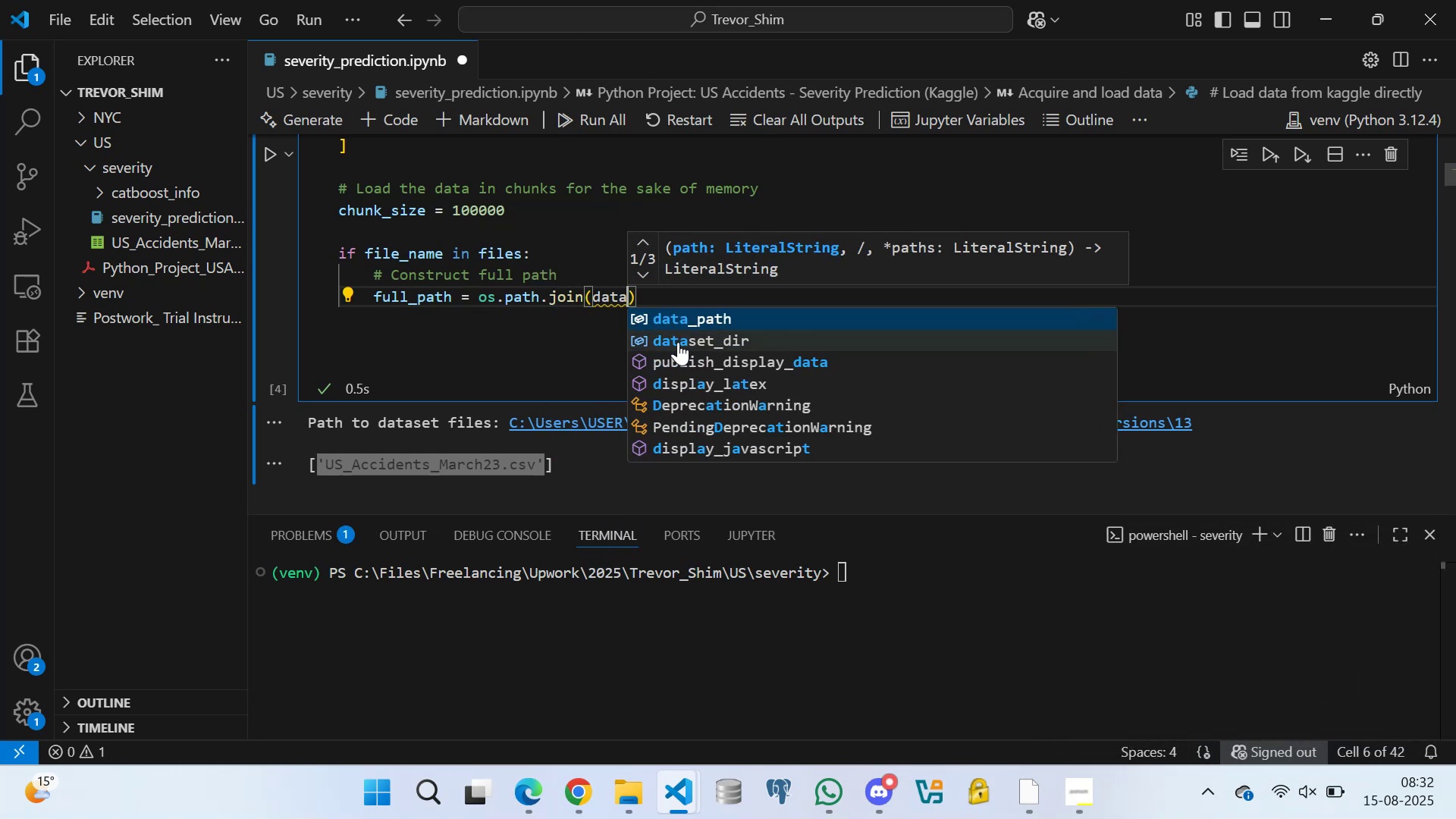 
left_click([678, 342])
 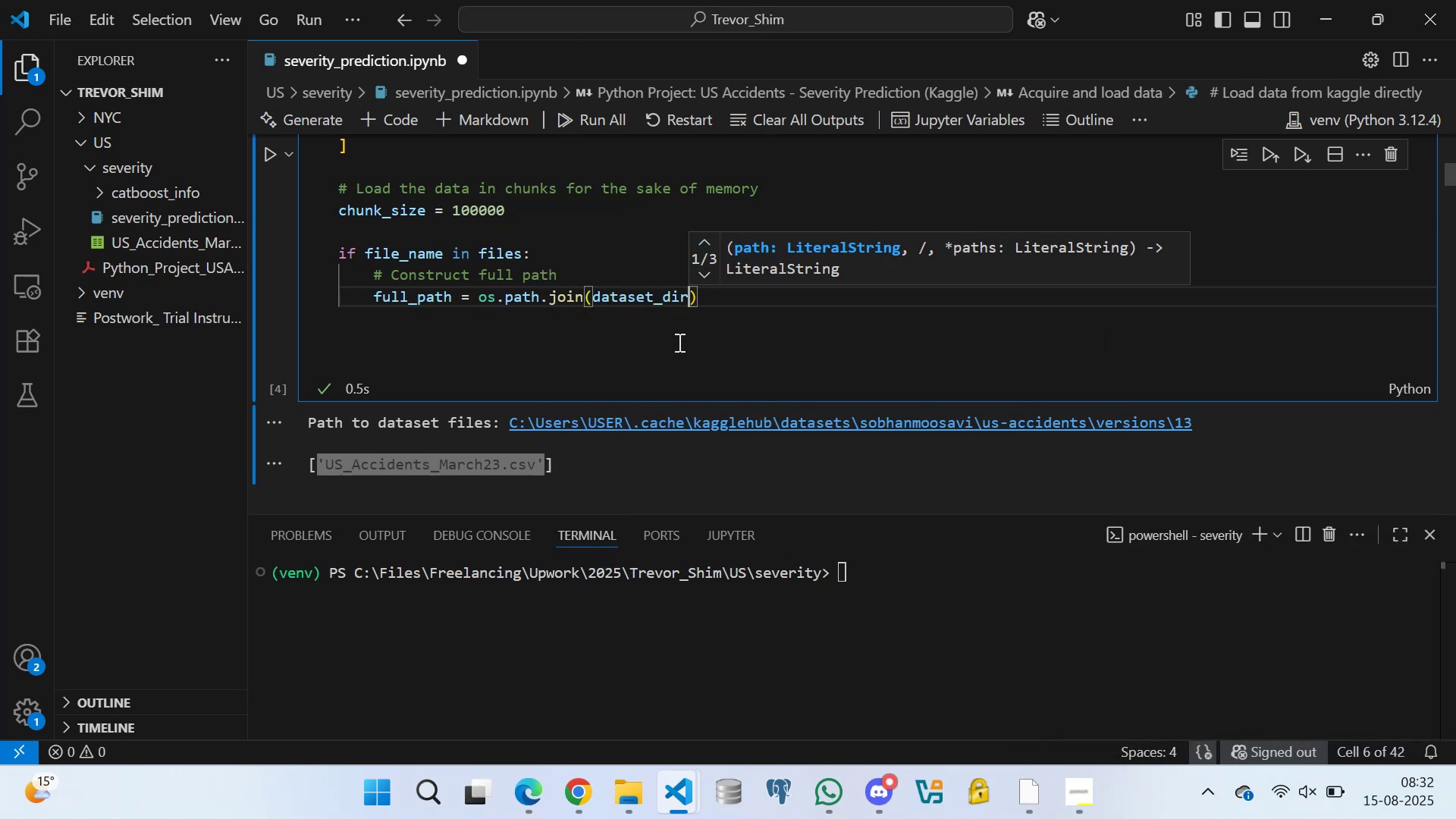 
type(, file)
 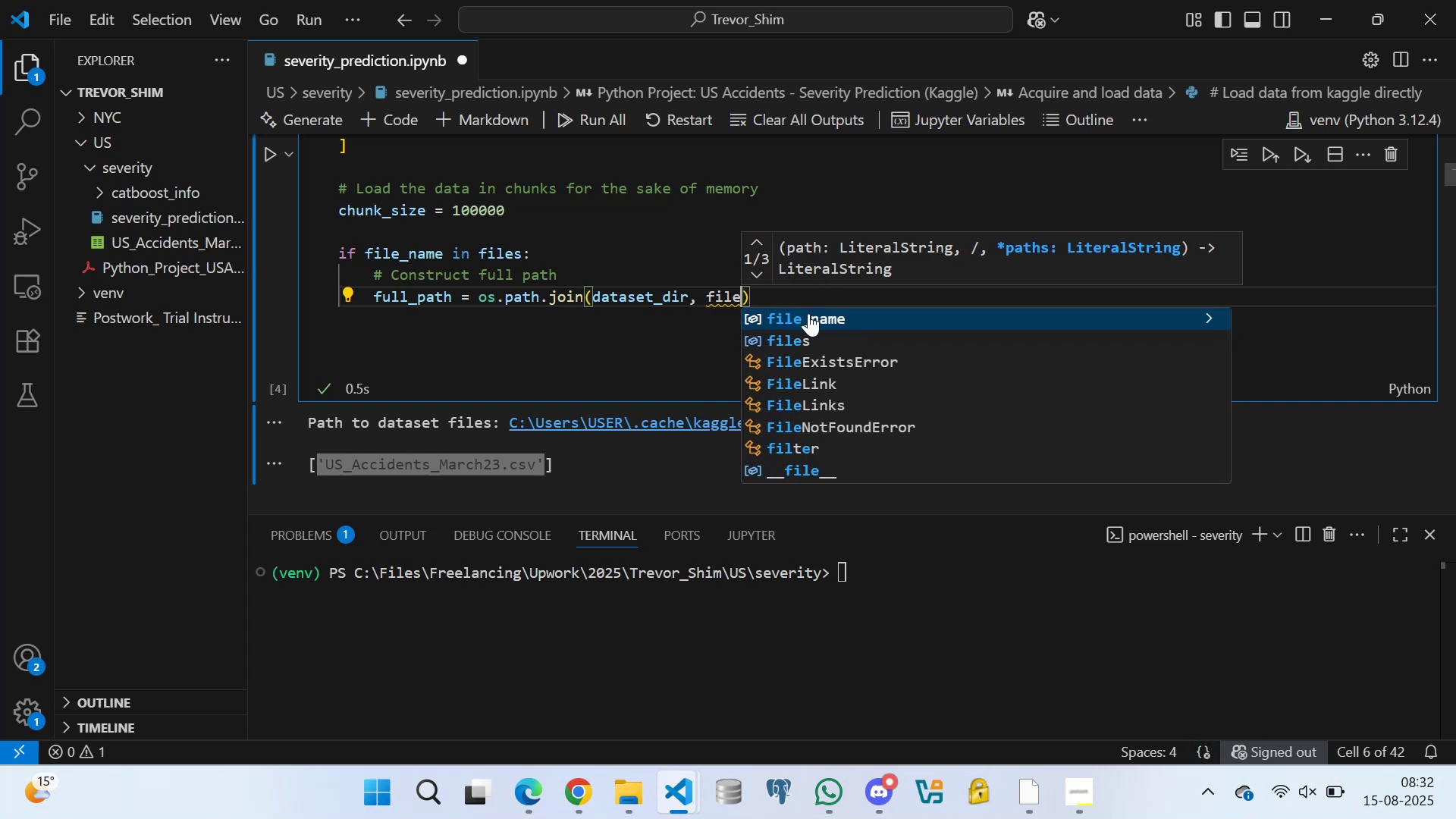 
left_click([808, 314])
 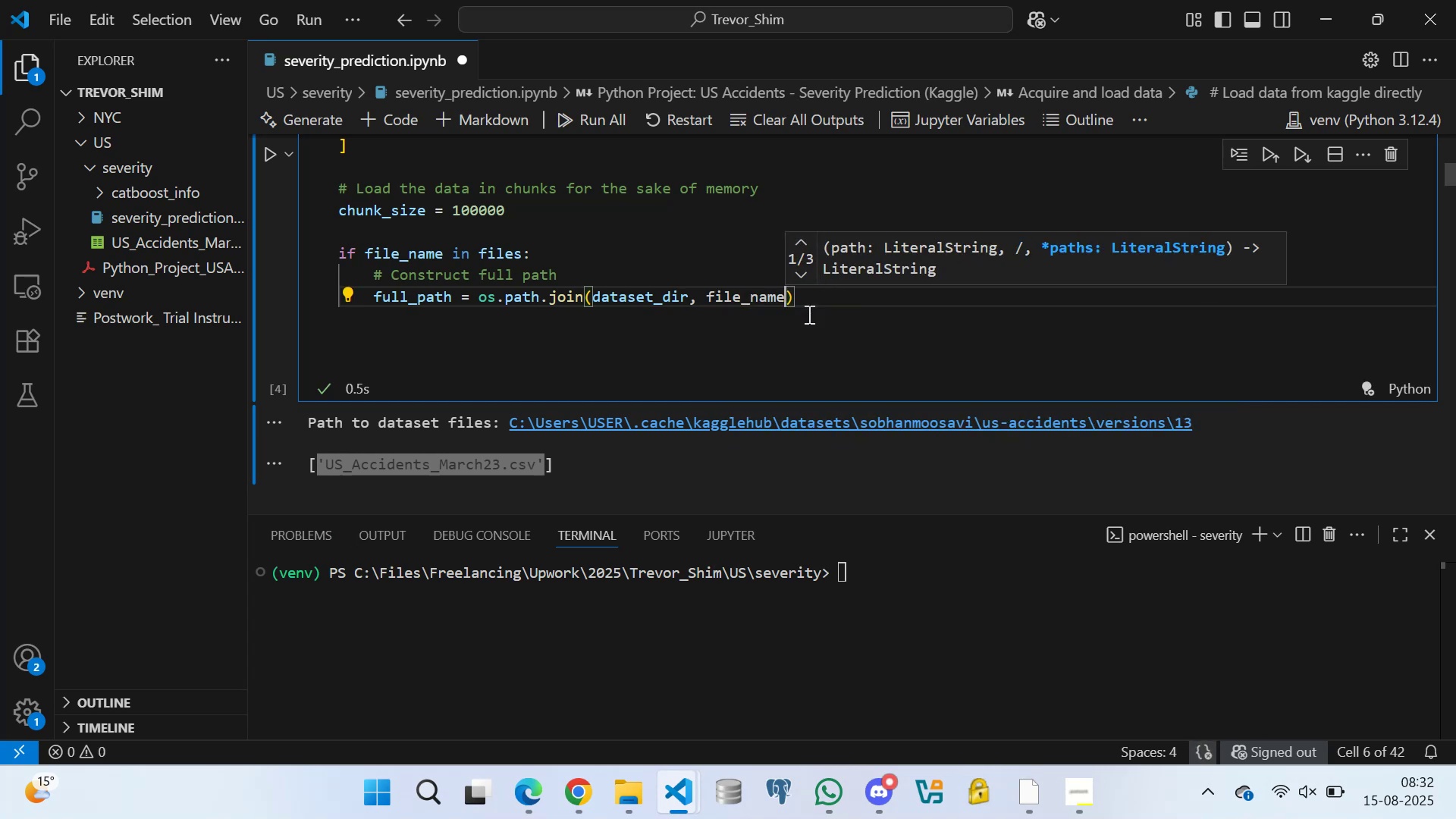 
key(ArrowRight)
 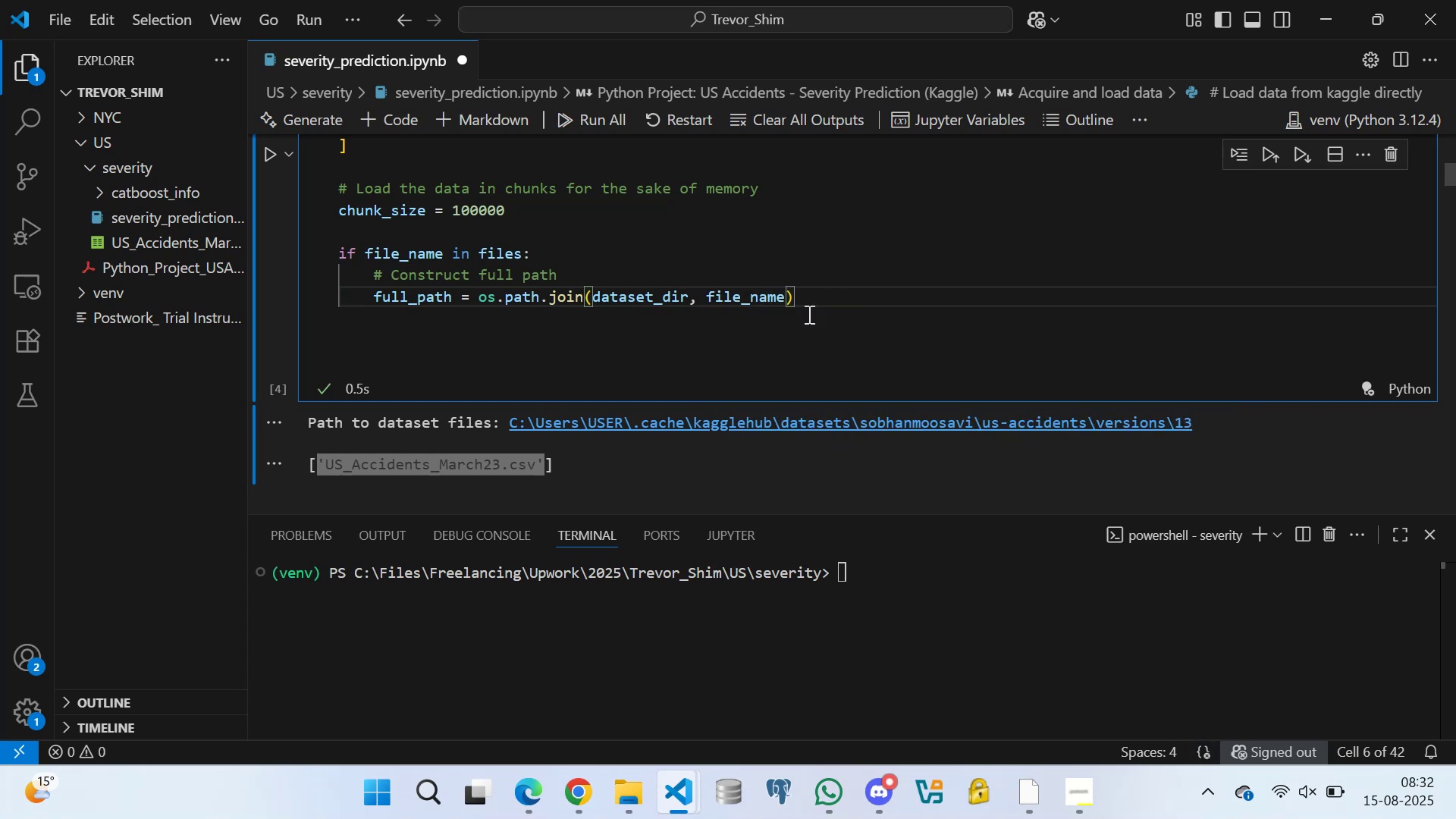 
key(Enter)
 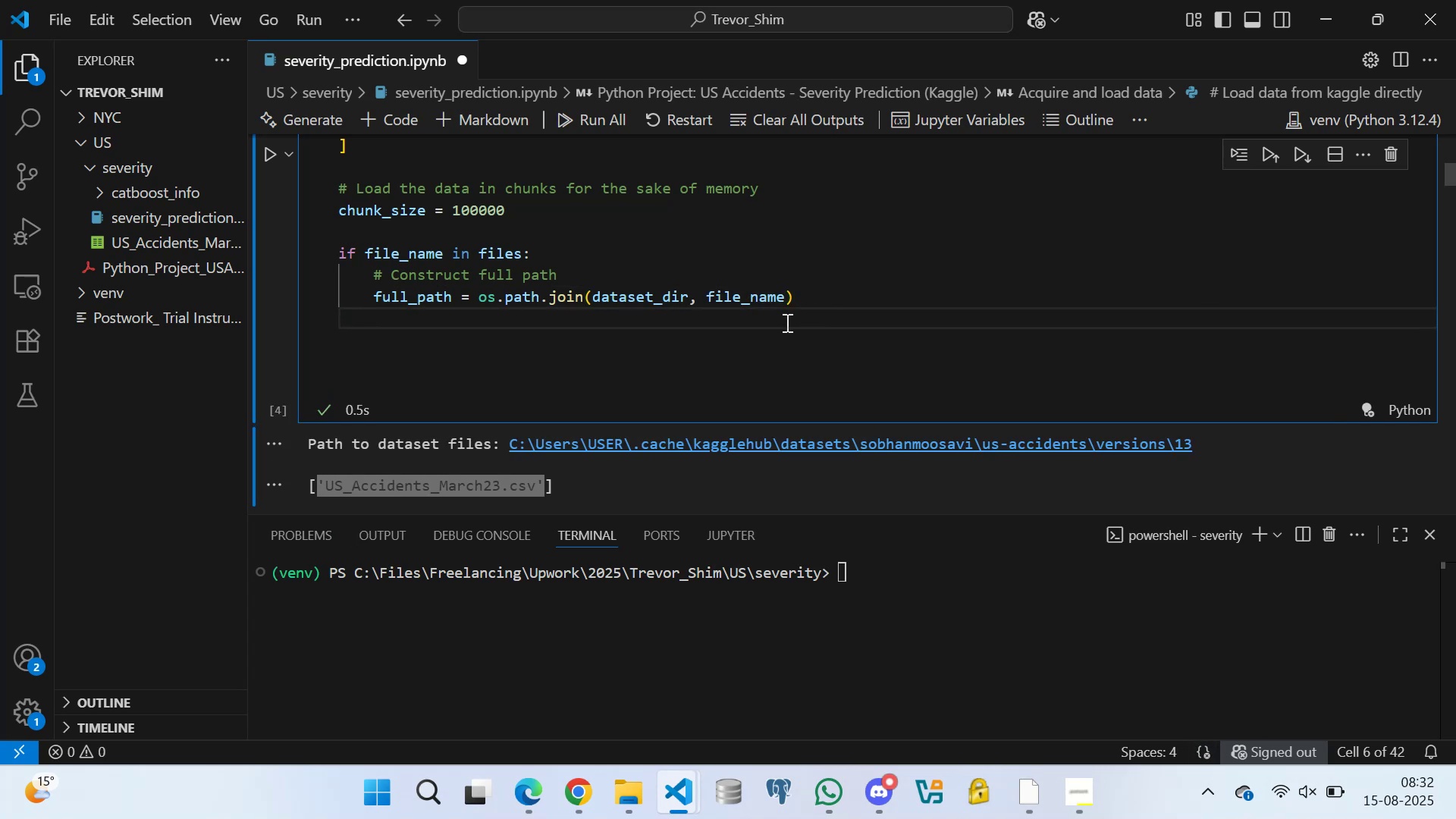 
scroll: coordinate [575, 337], scroll_direction: down, amount: 1.0
 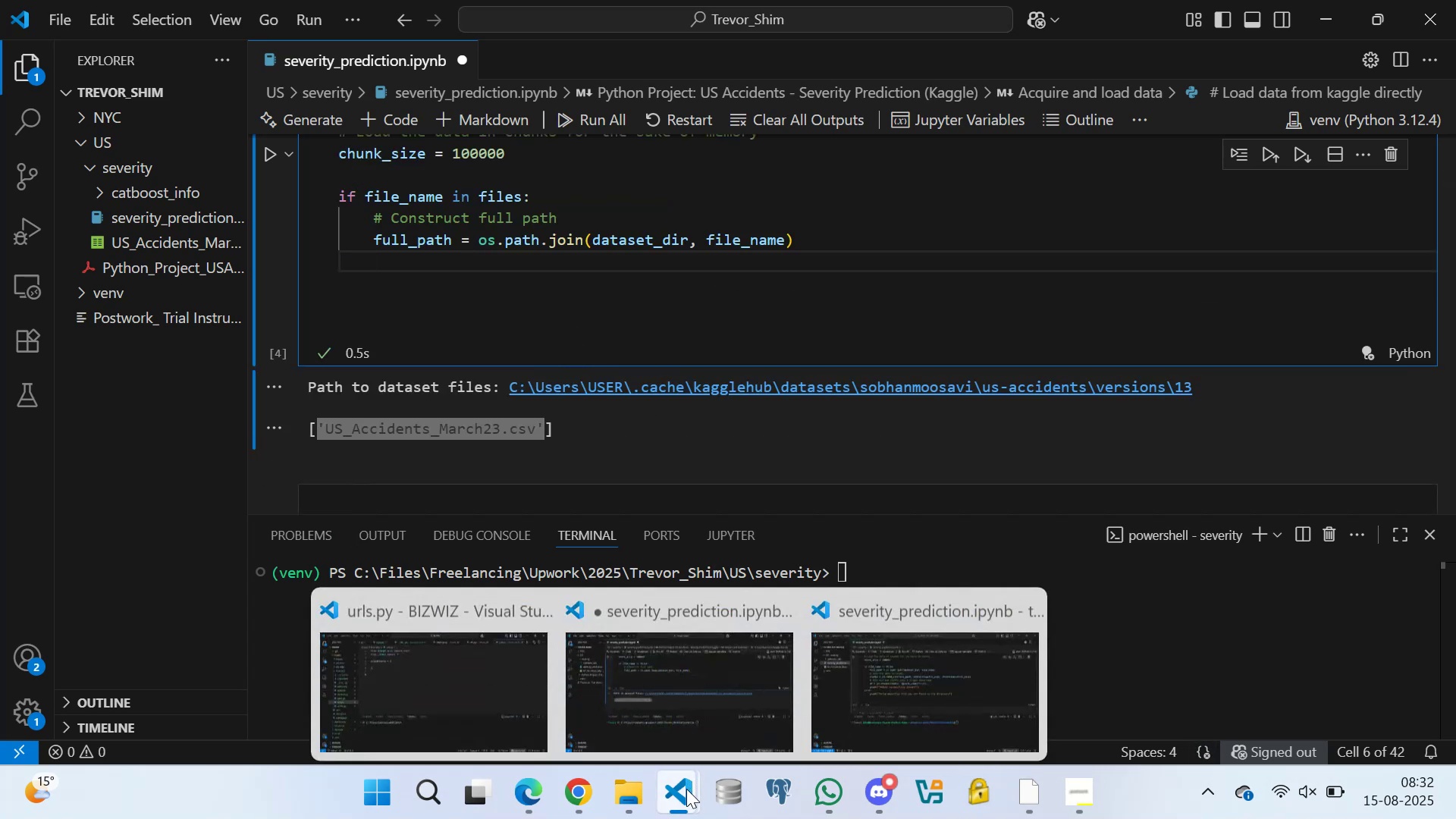 
left_click([871, 677])
 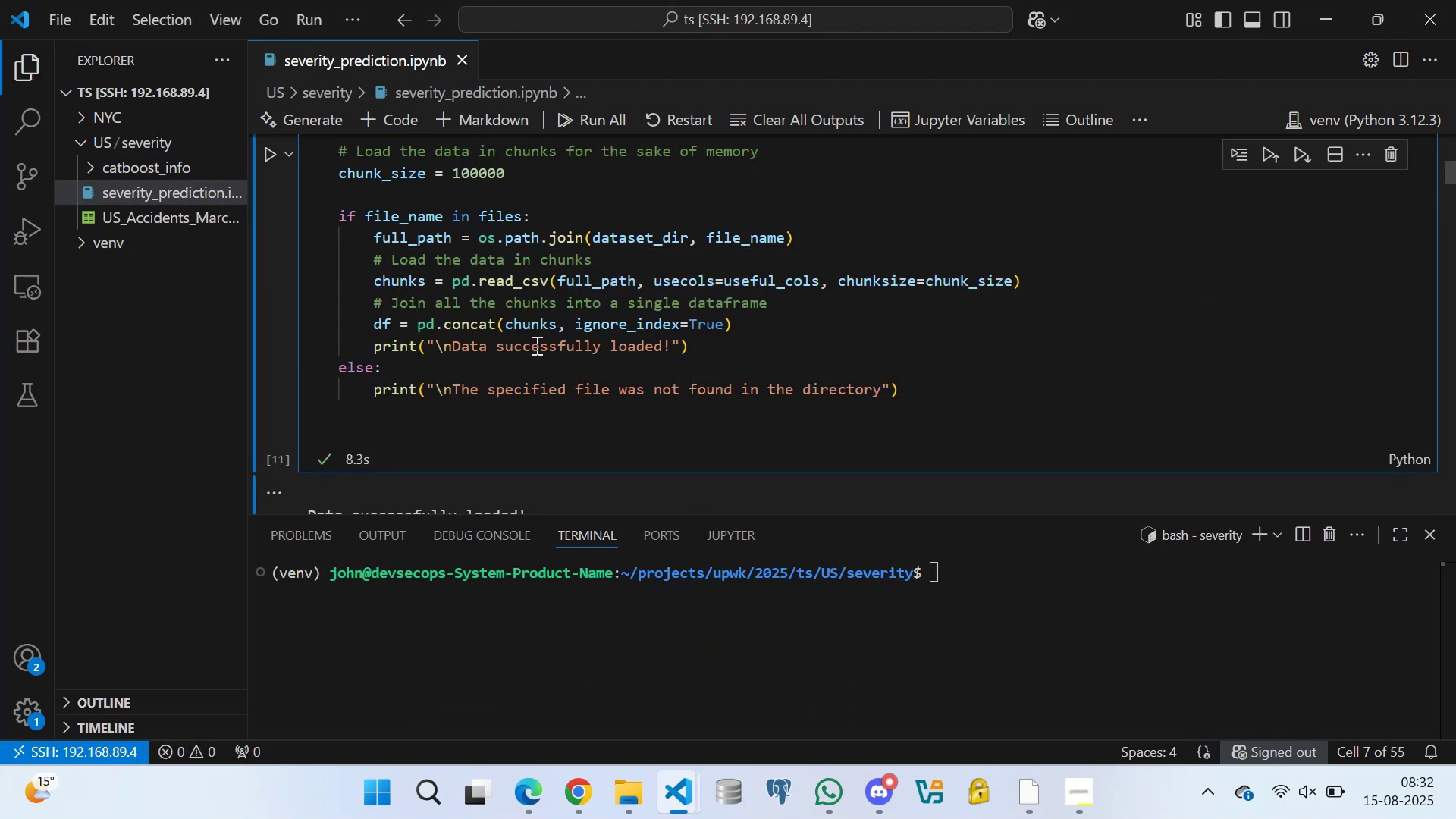 
scroll: coordinate [526, 339], scroll_direction: up, amount: 2.0
 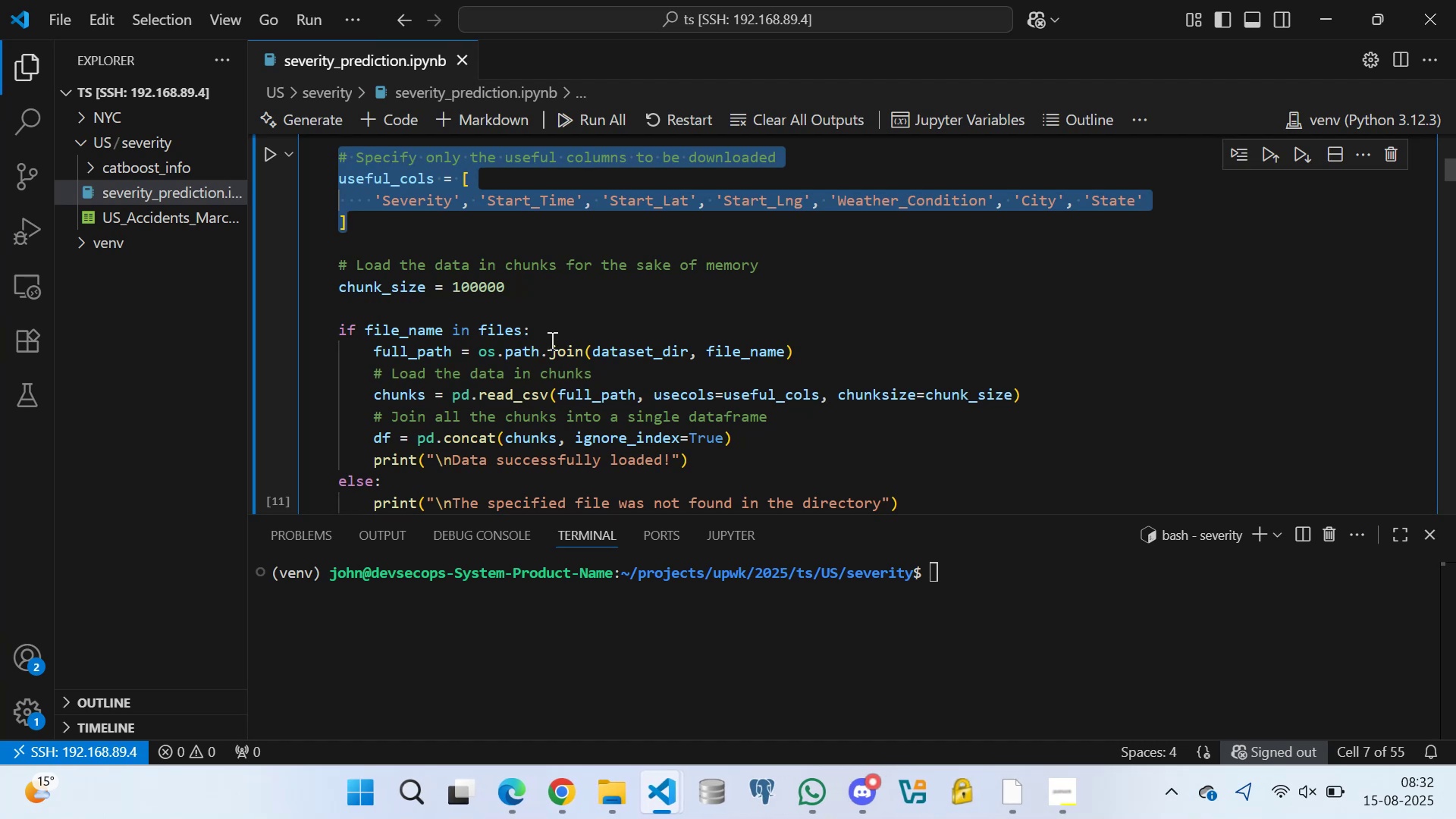 
left_click([545, 331])
 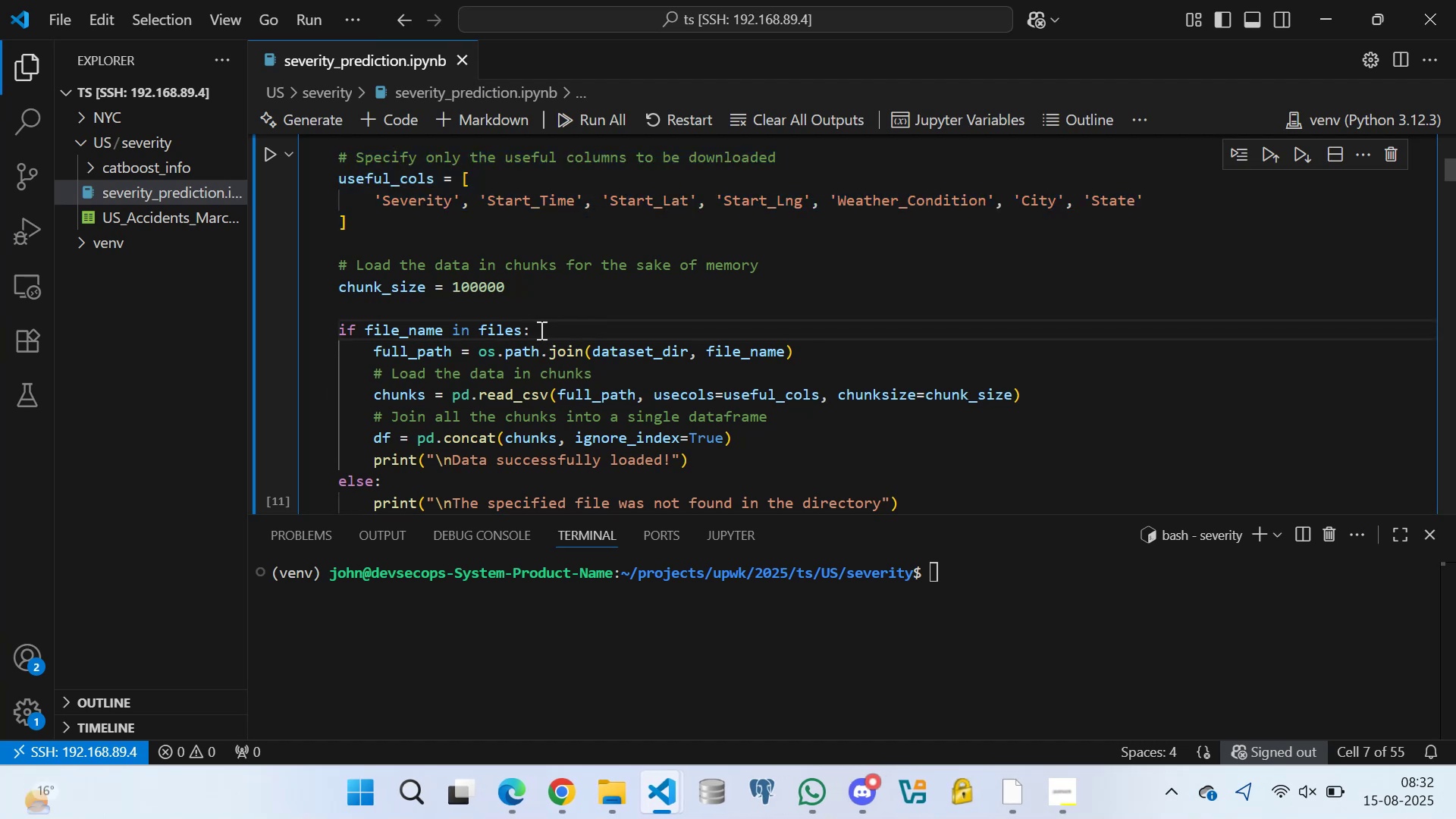 
key(Enter)
 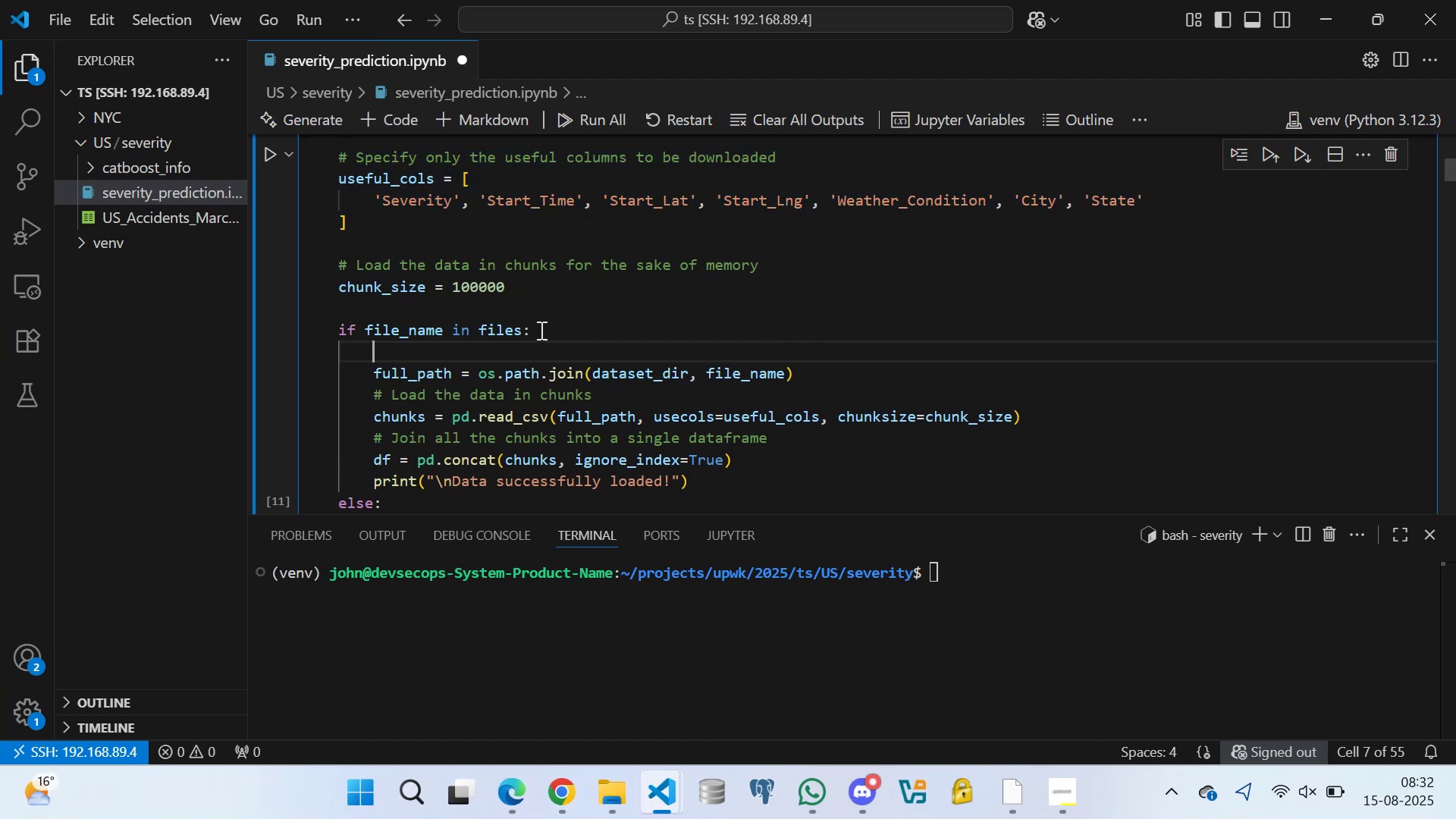 
type(# Construct the full path)
 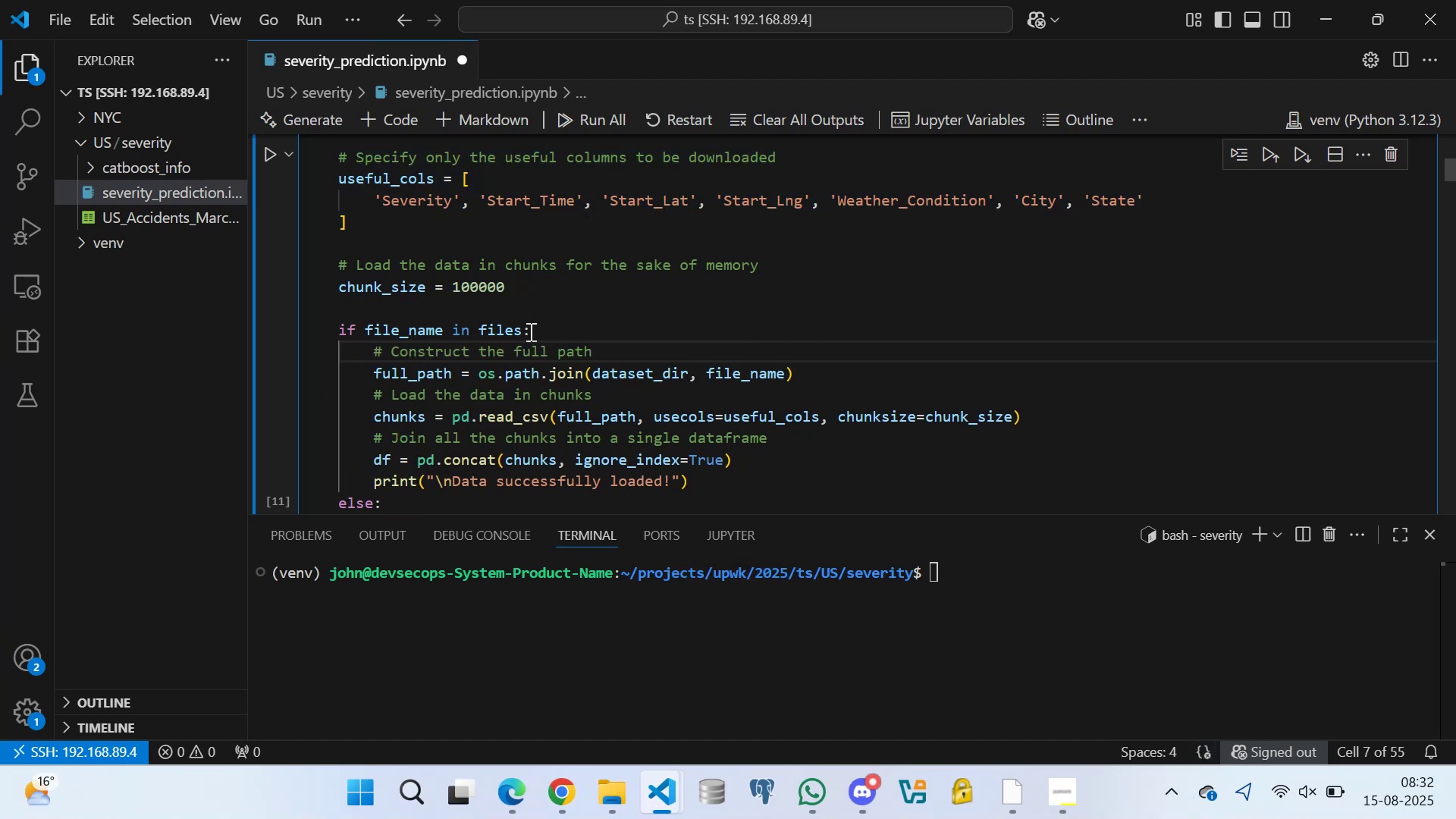 
key(Control+S)
 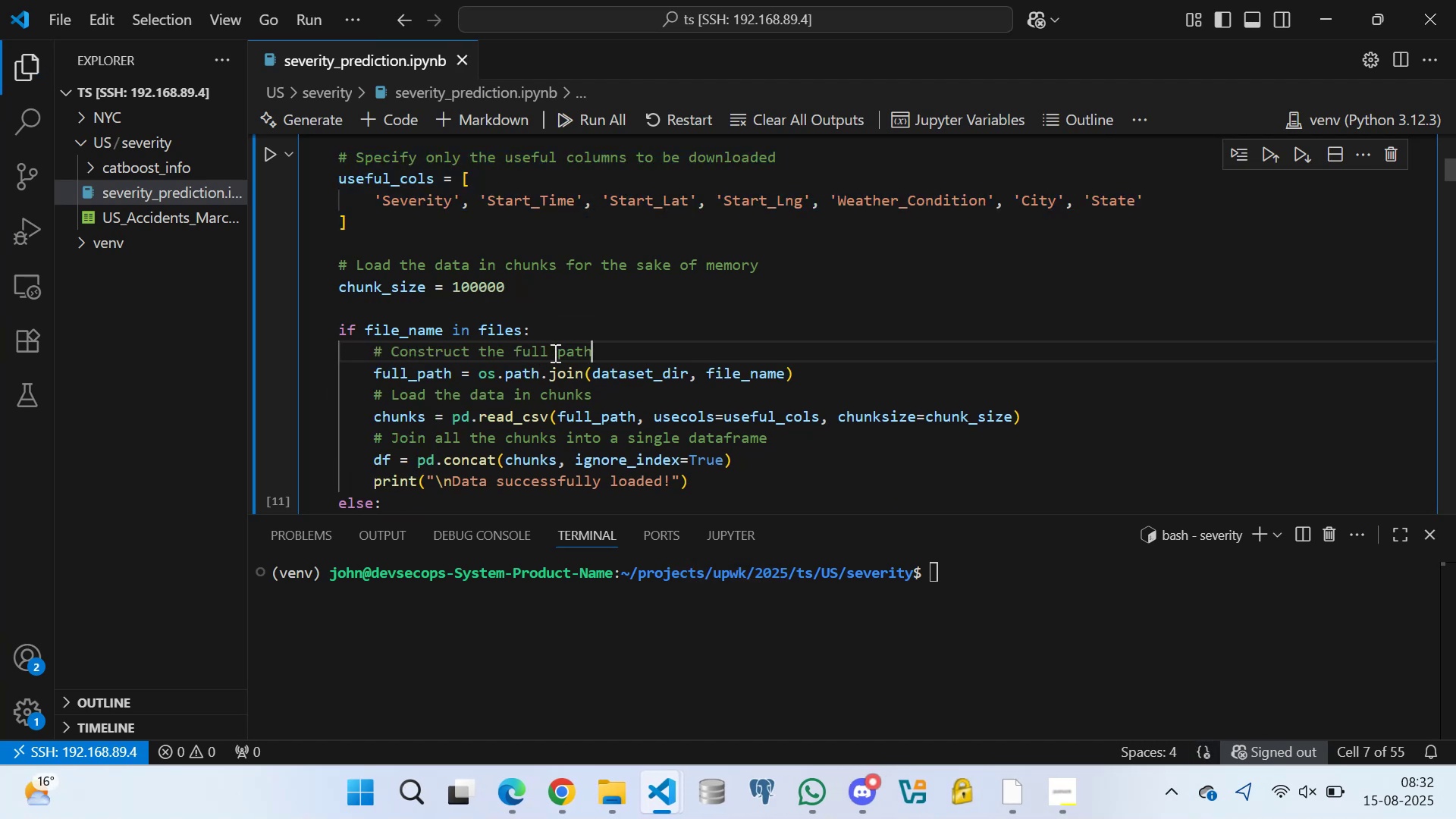 
left_click([559, 350])
 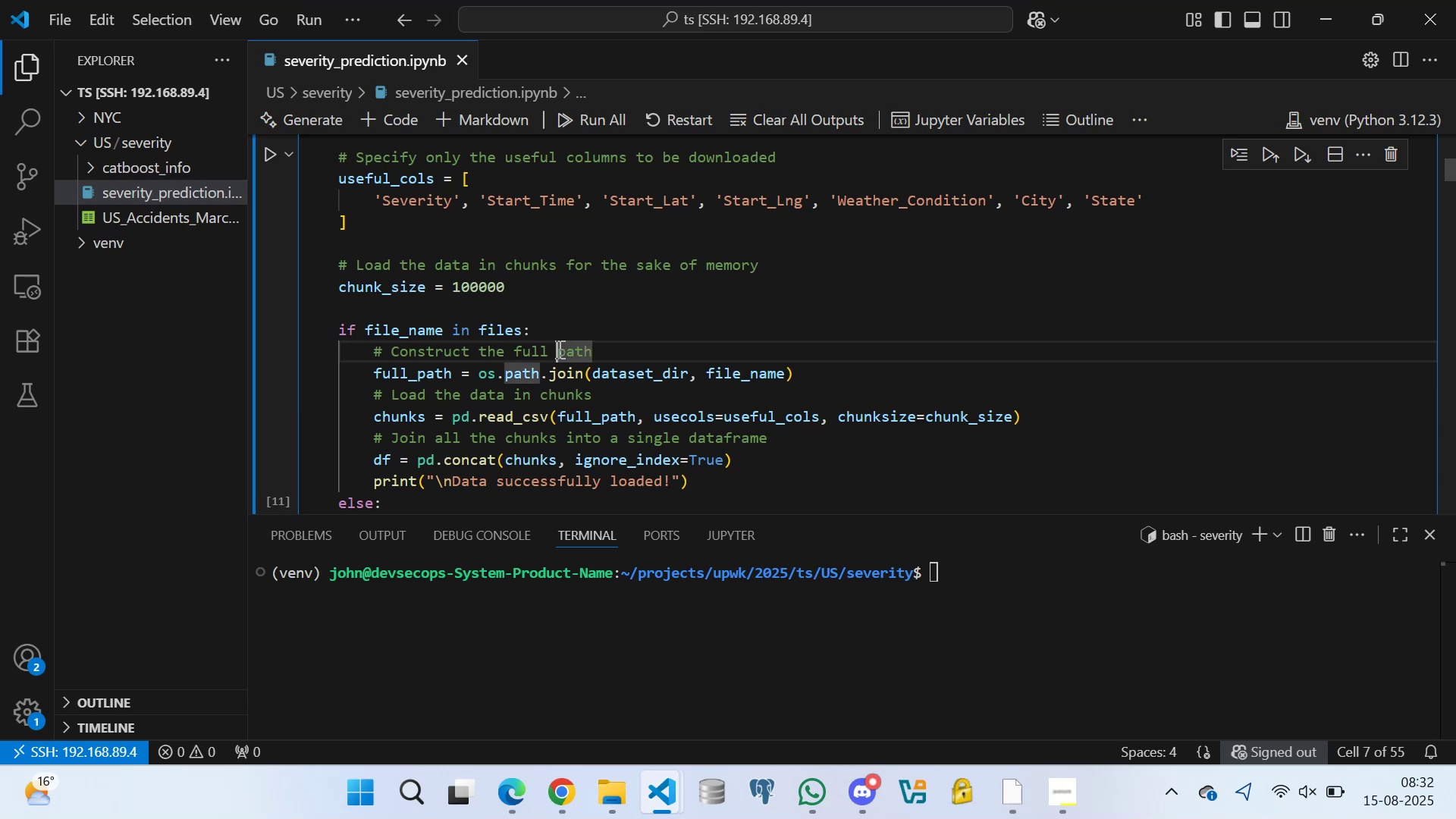 
key(Control+F)
 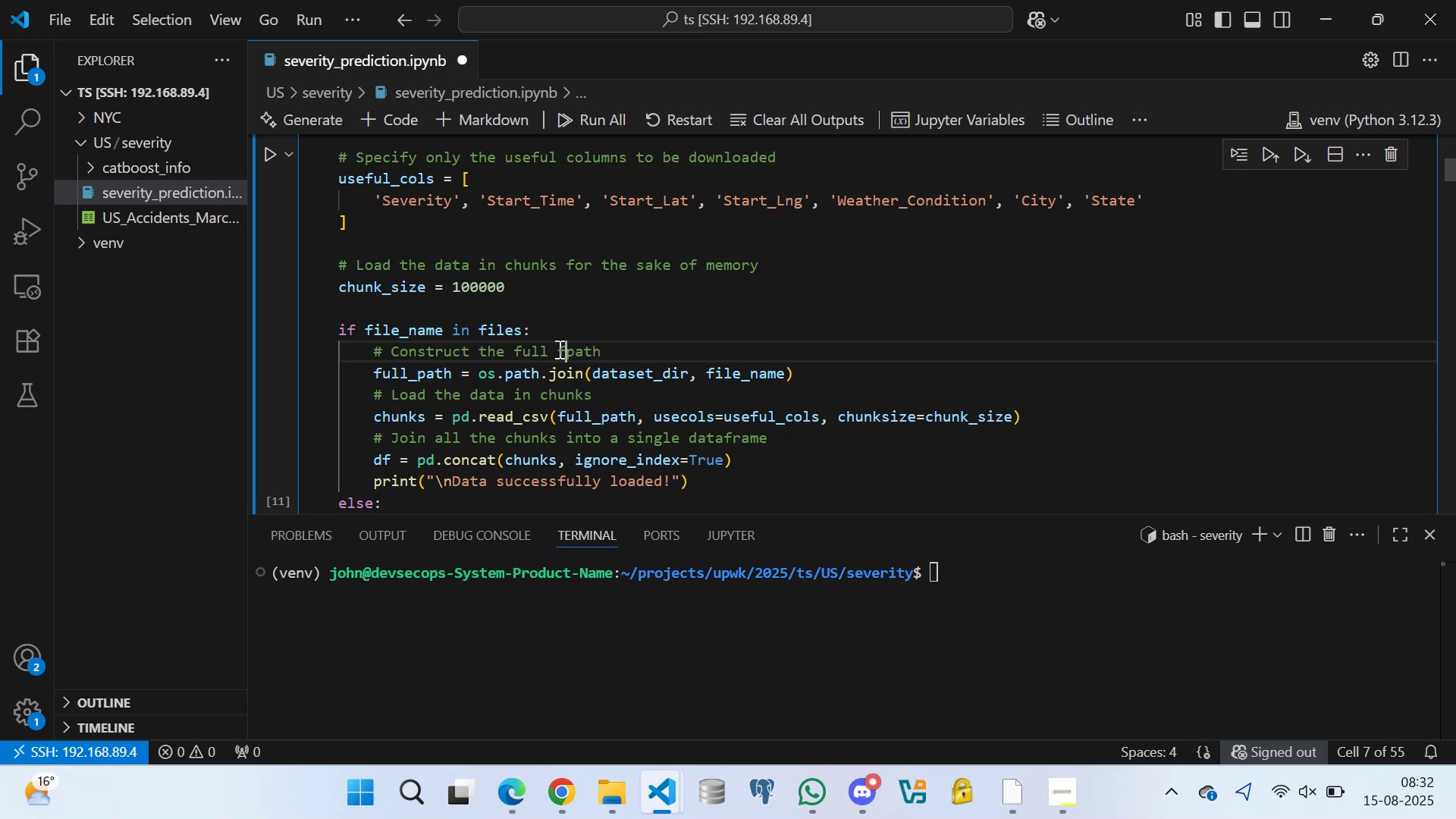 
type(ile )
 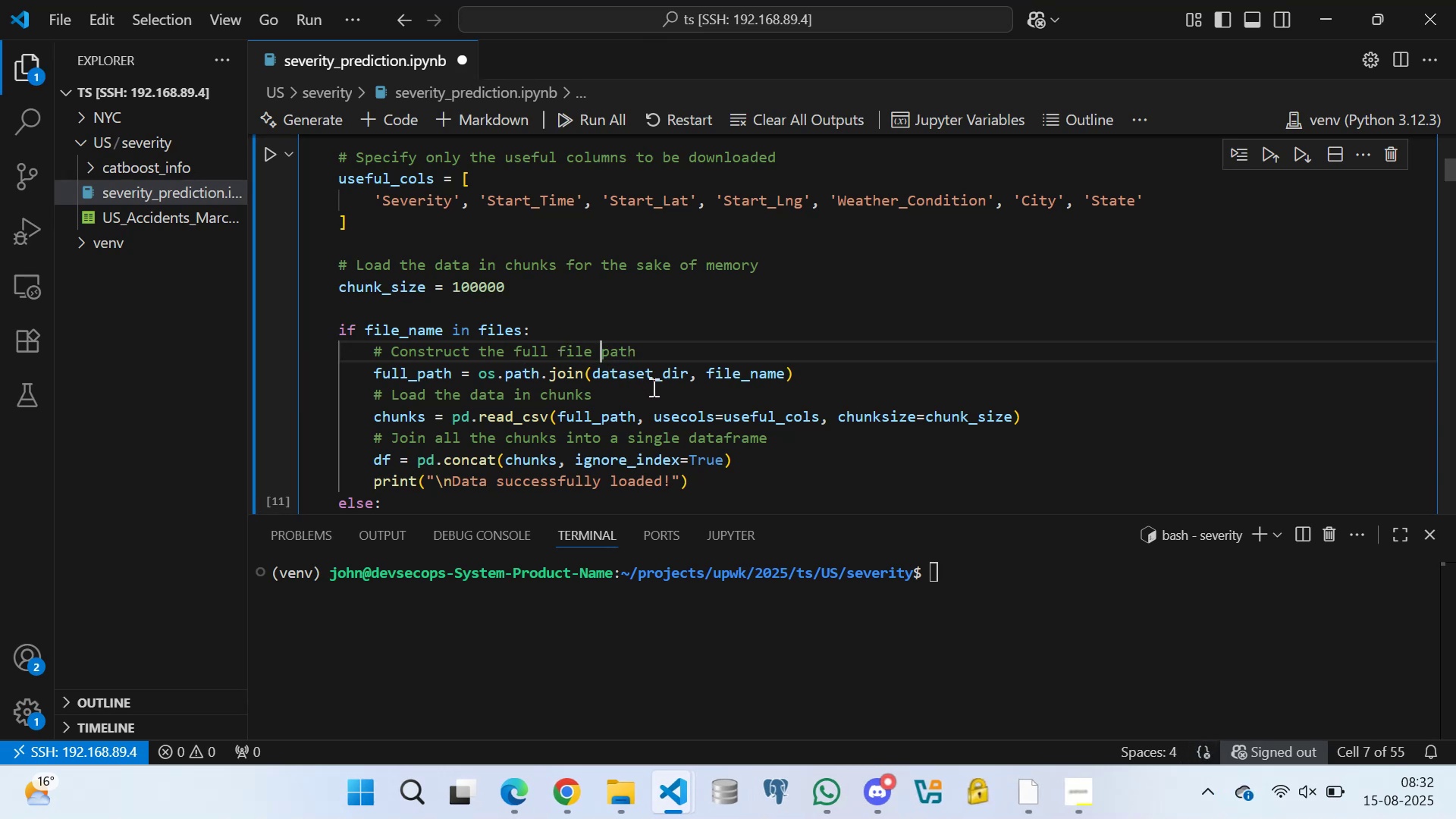 
left_click([635, 396])
 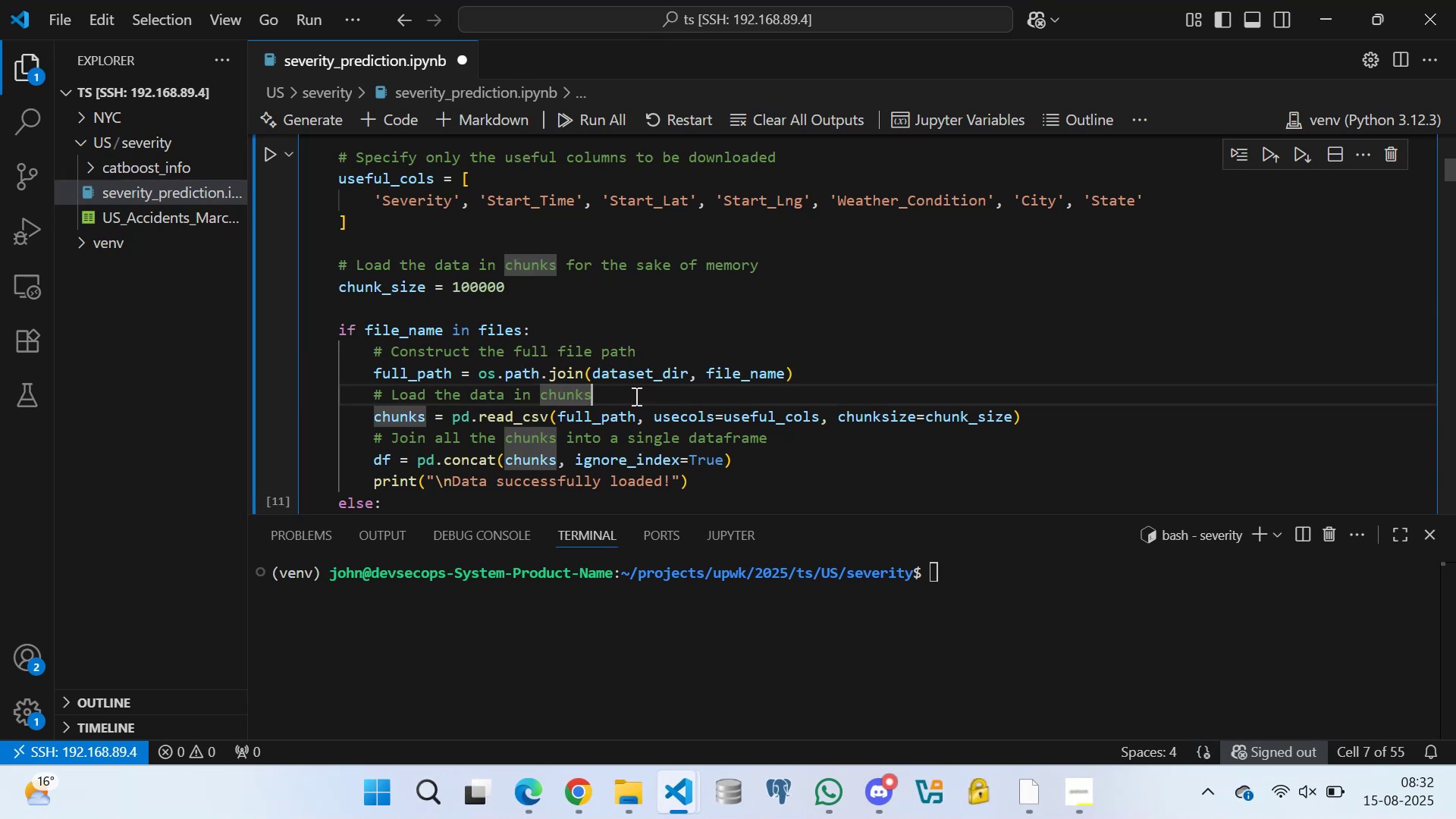 
key(Control+S)
 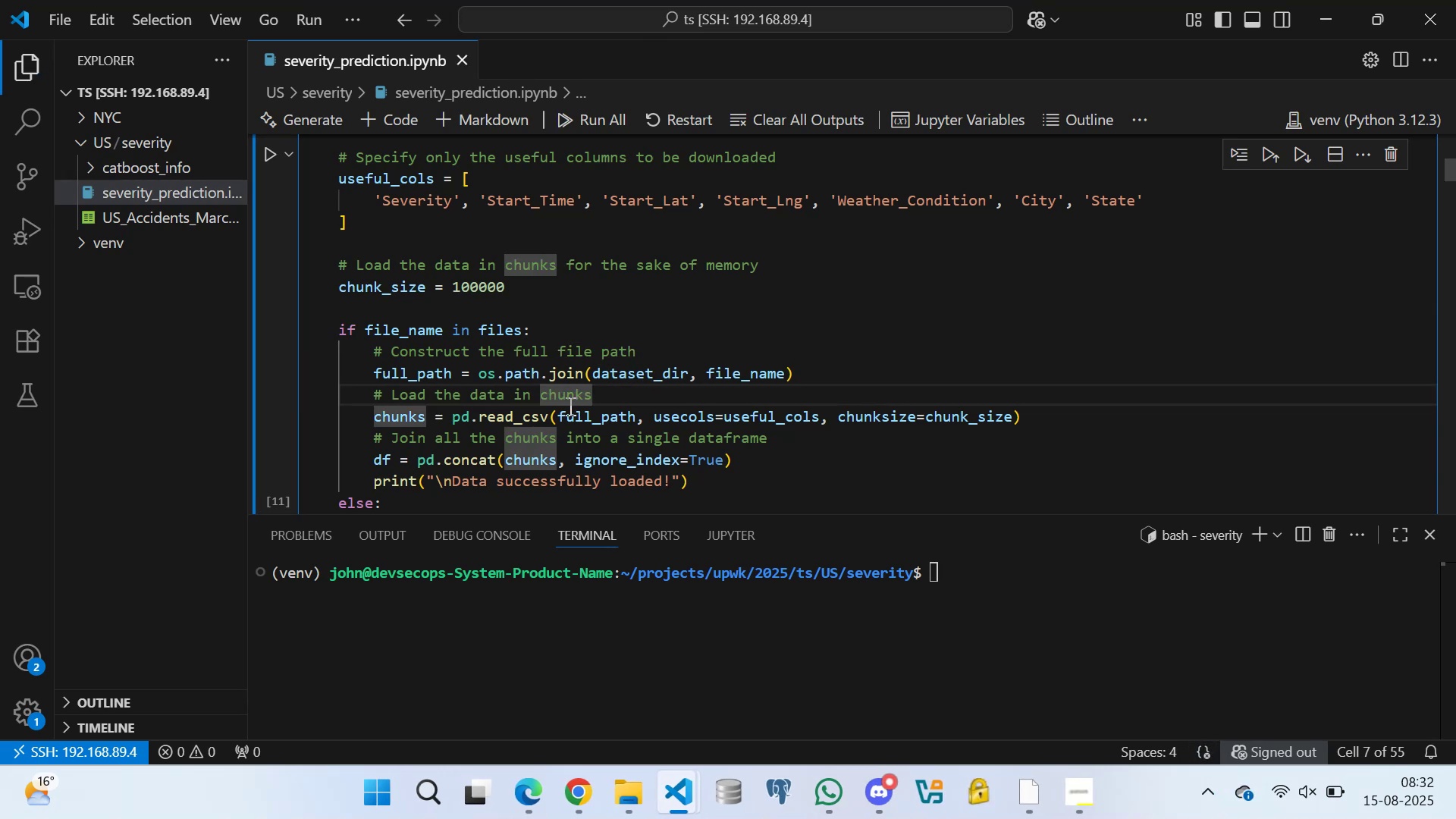 
scroll: coordinate [491, 417], scroll_direction: down, amount: 1.0
 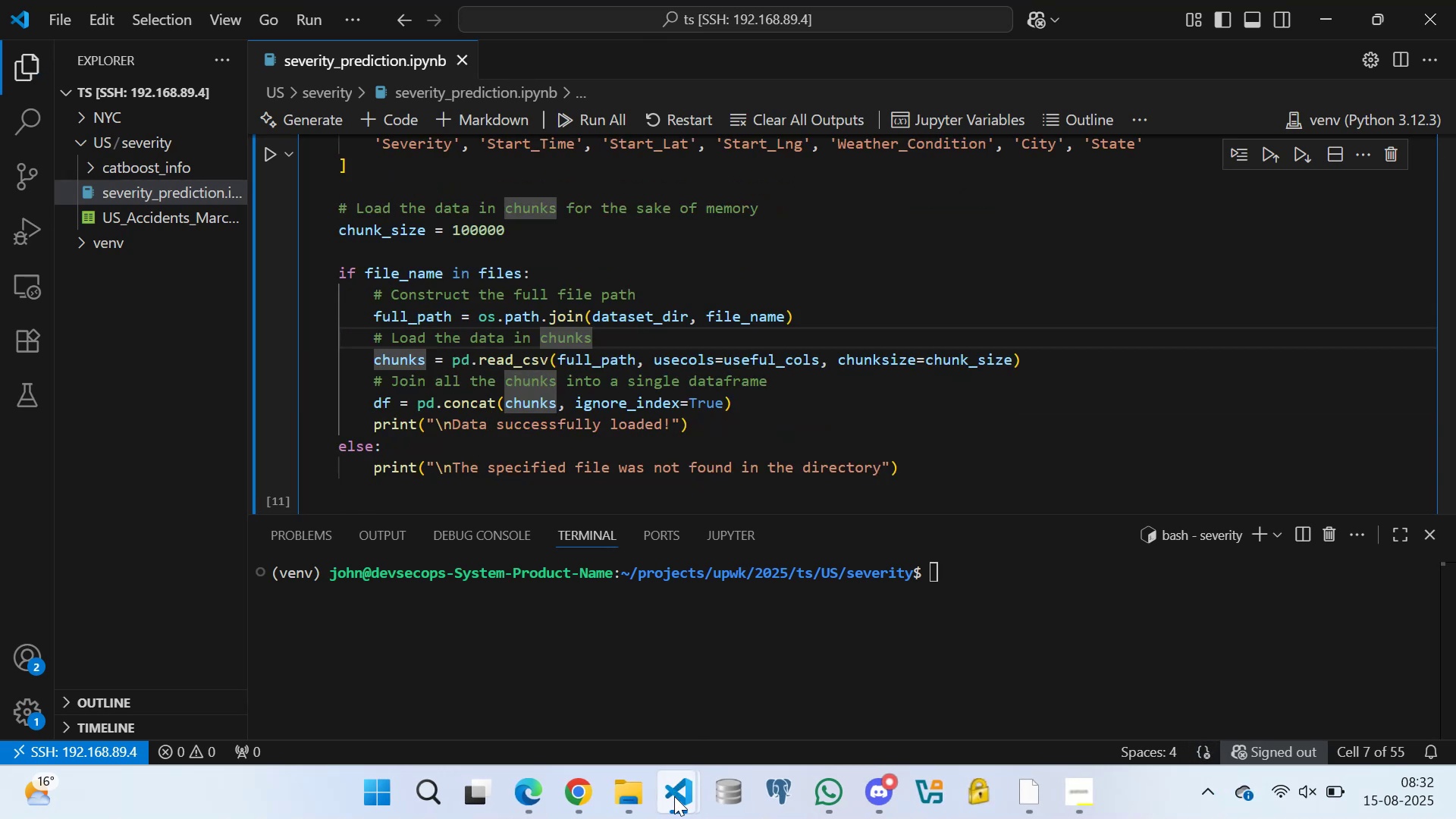 
left_click([620, 685])
 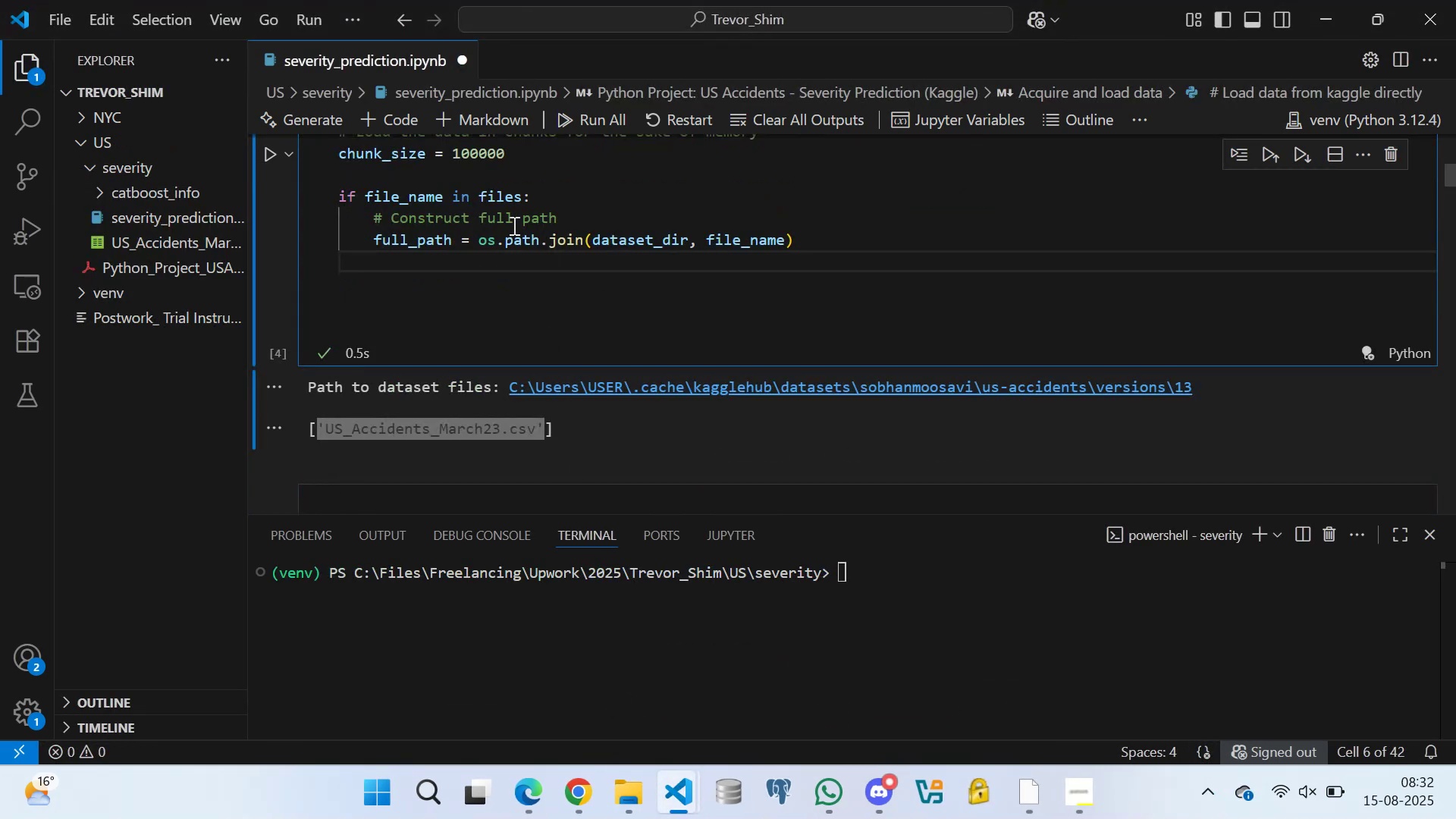 
left_click([523, 216])
 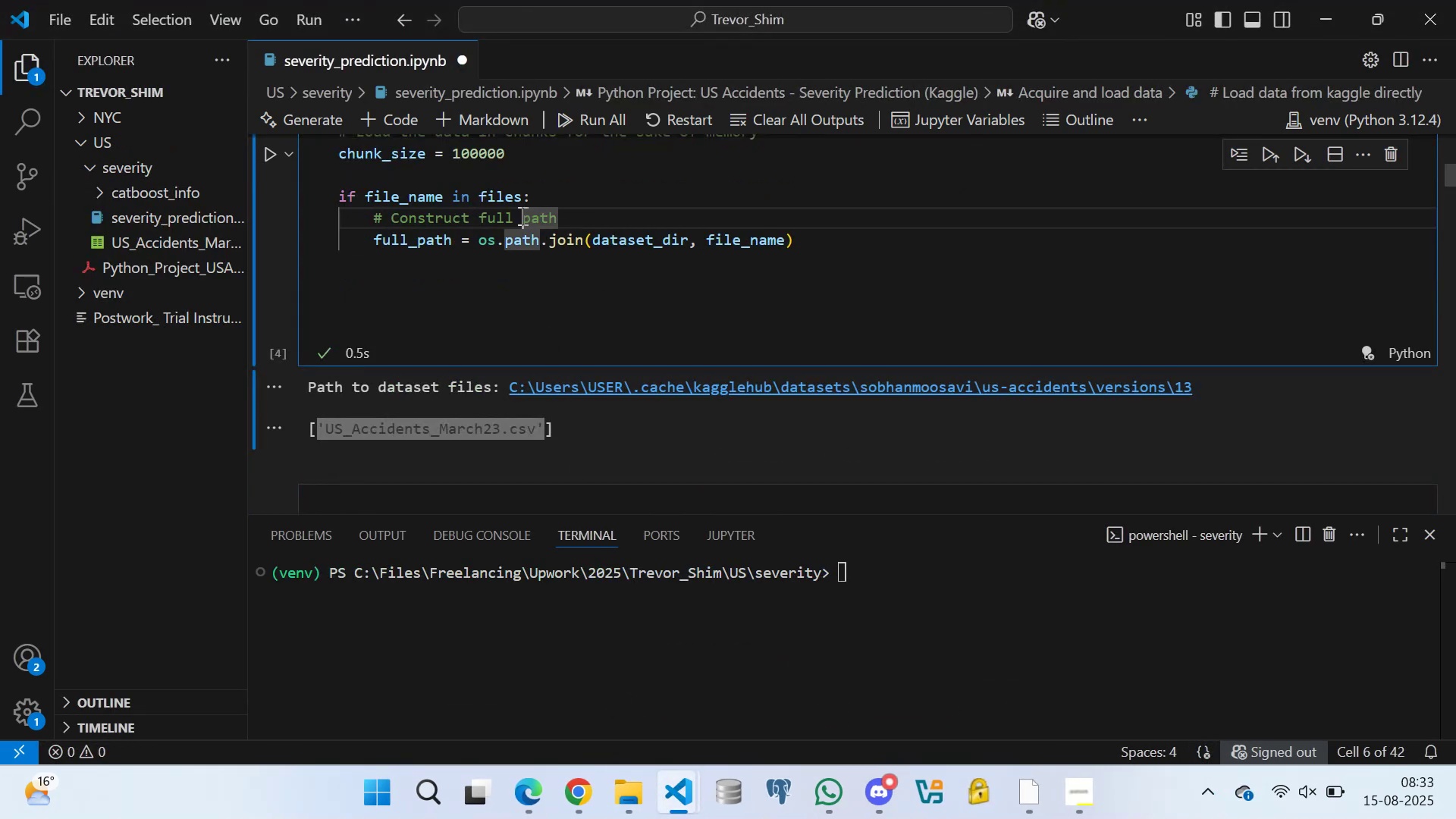 
type(file )
 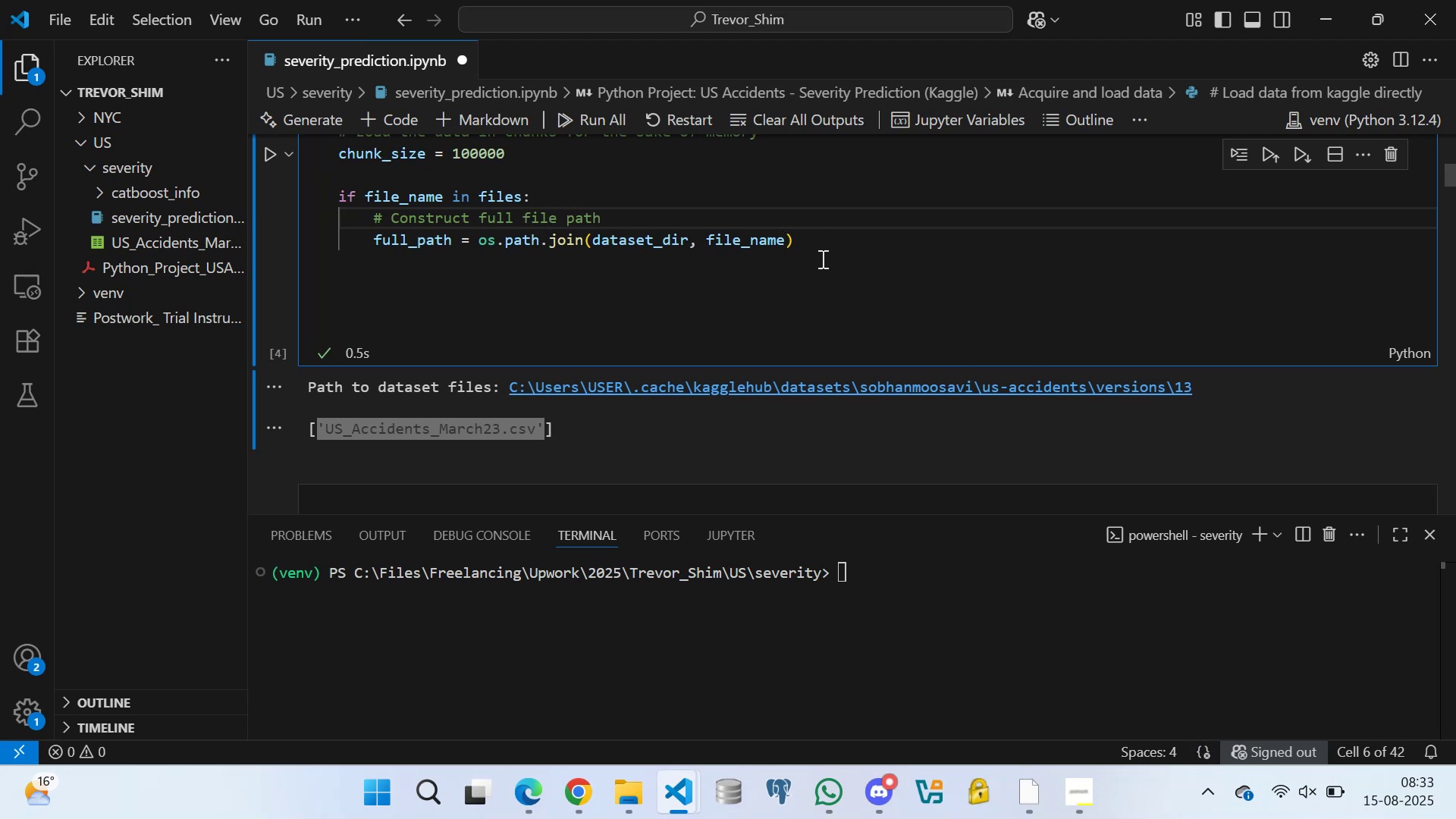 
left_click([811, 241])
 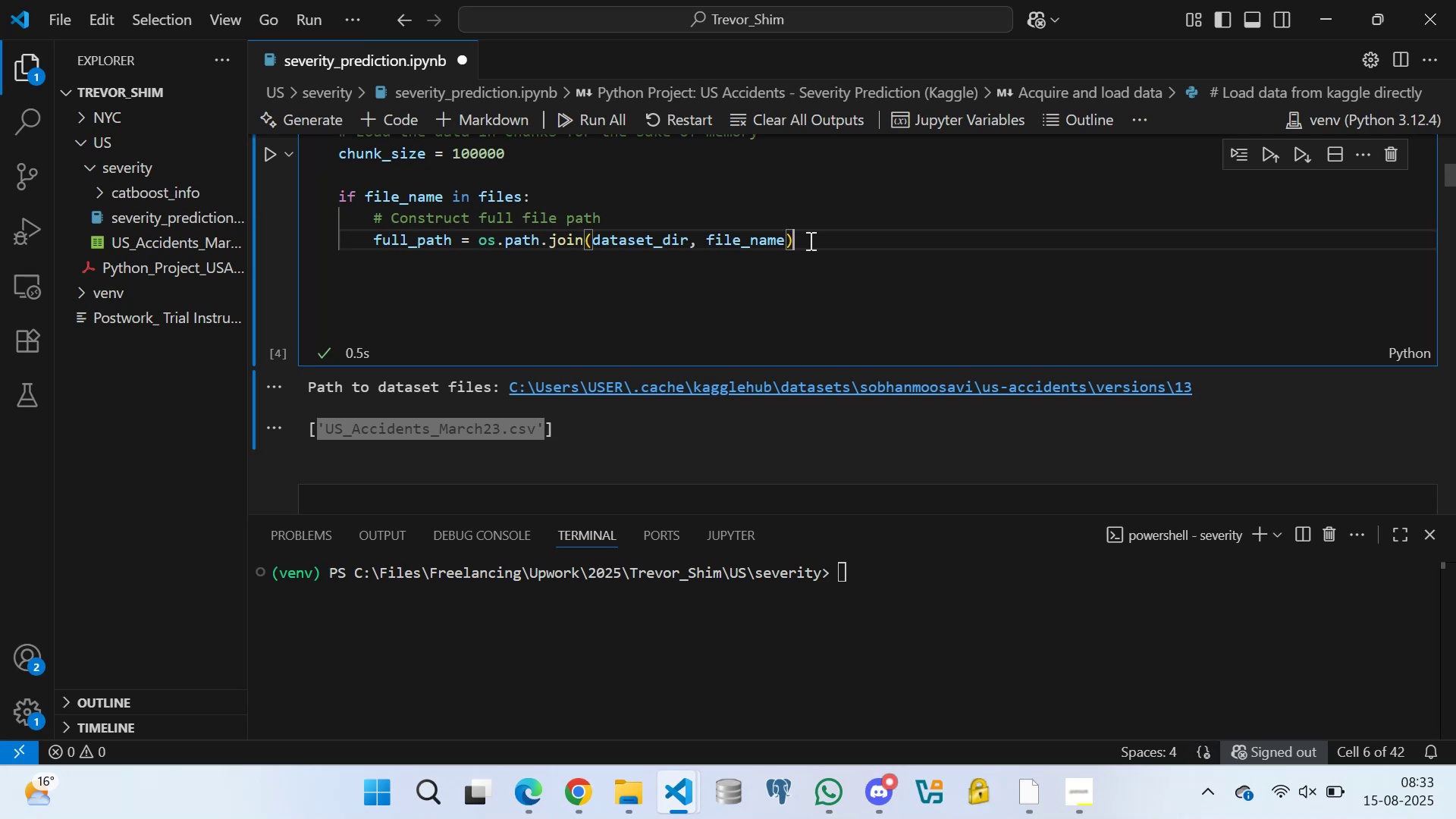 
key(Enter)
 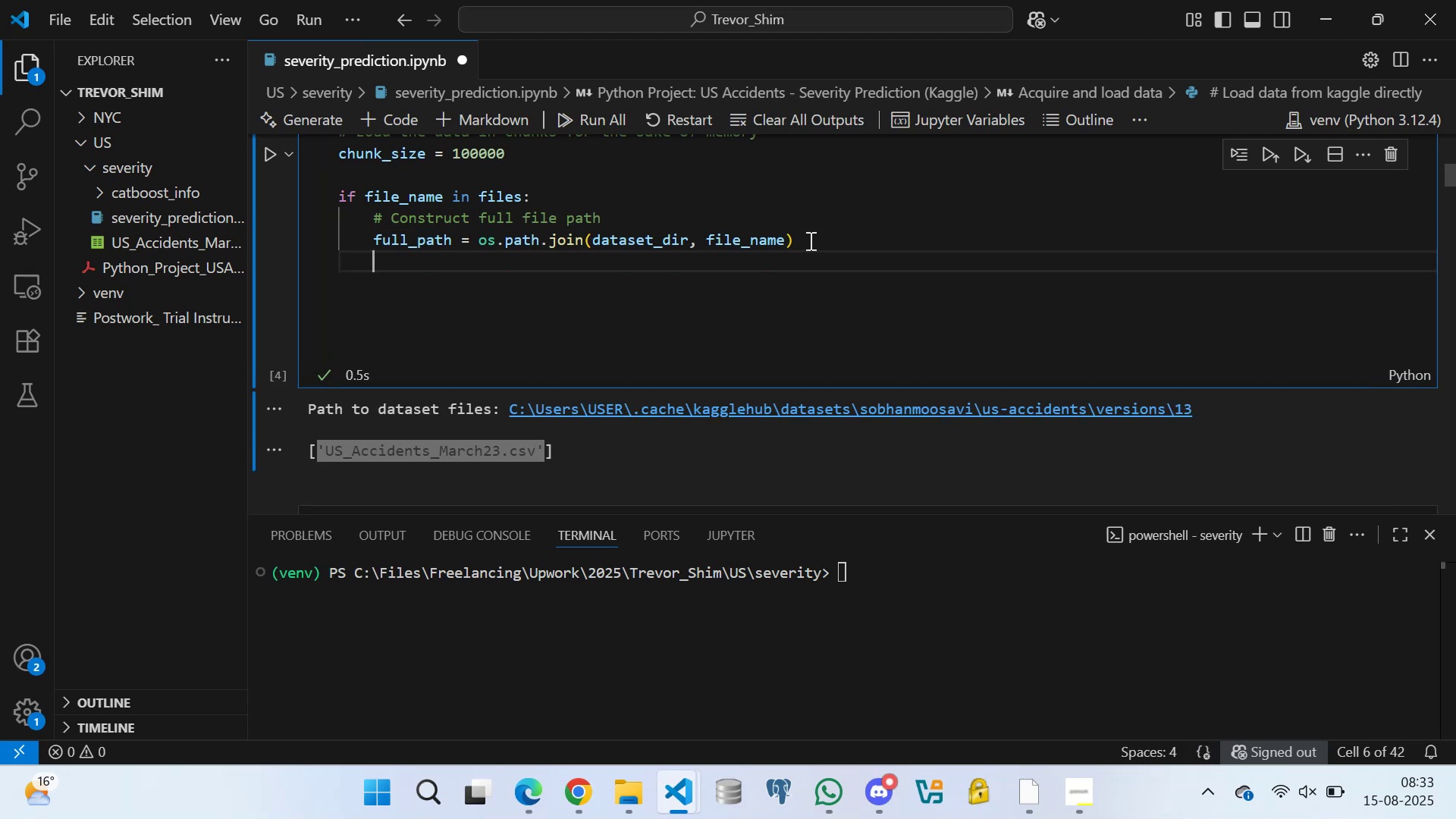 
type(# LoA)
key(Backspace)
type(ad data in chunks)
 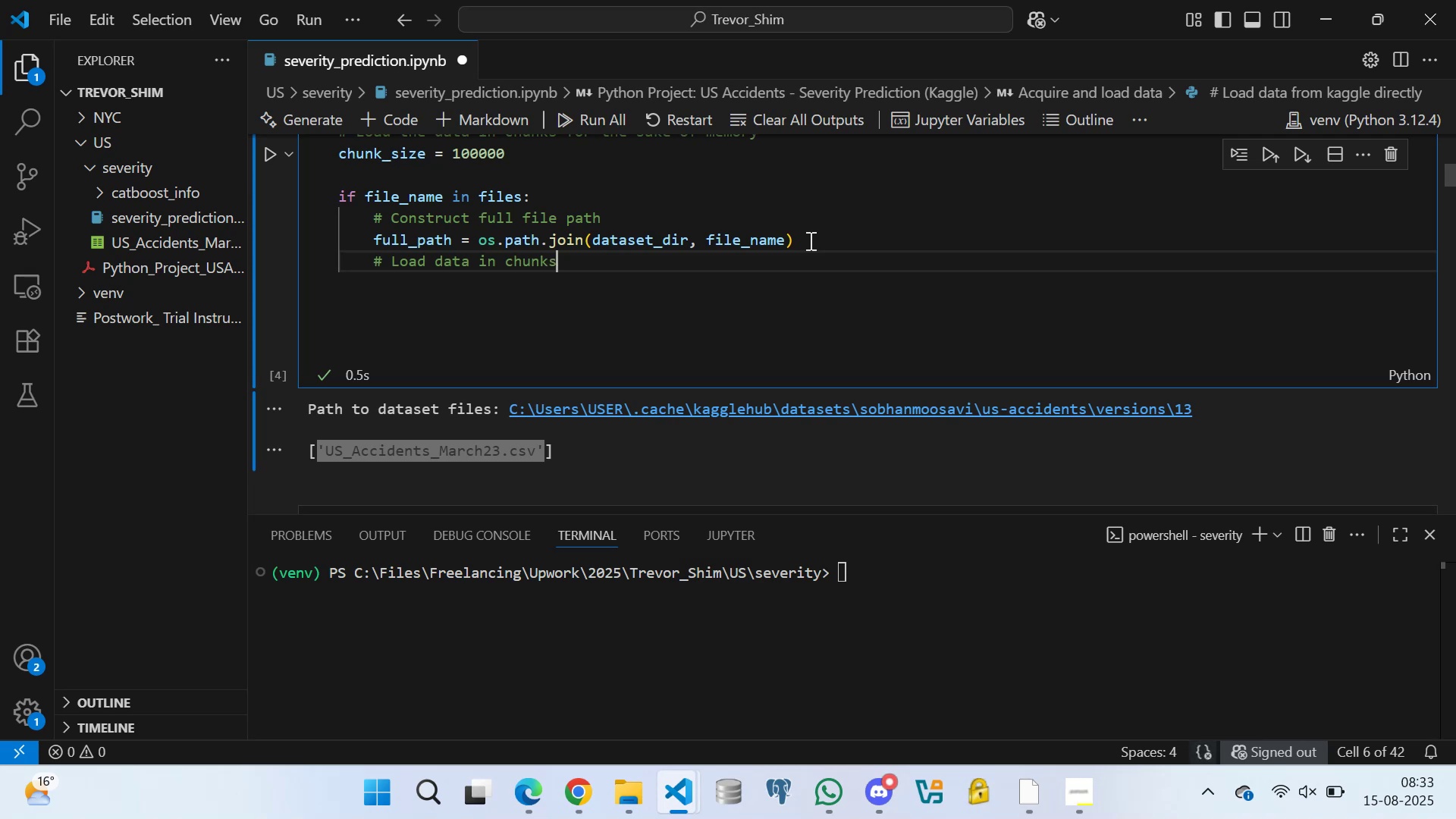 
key(Enter)
 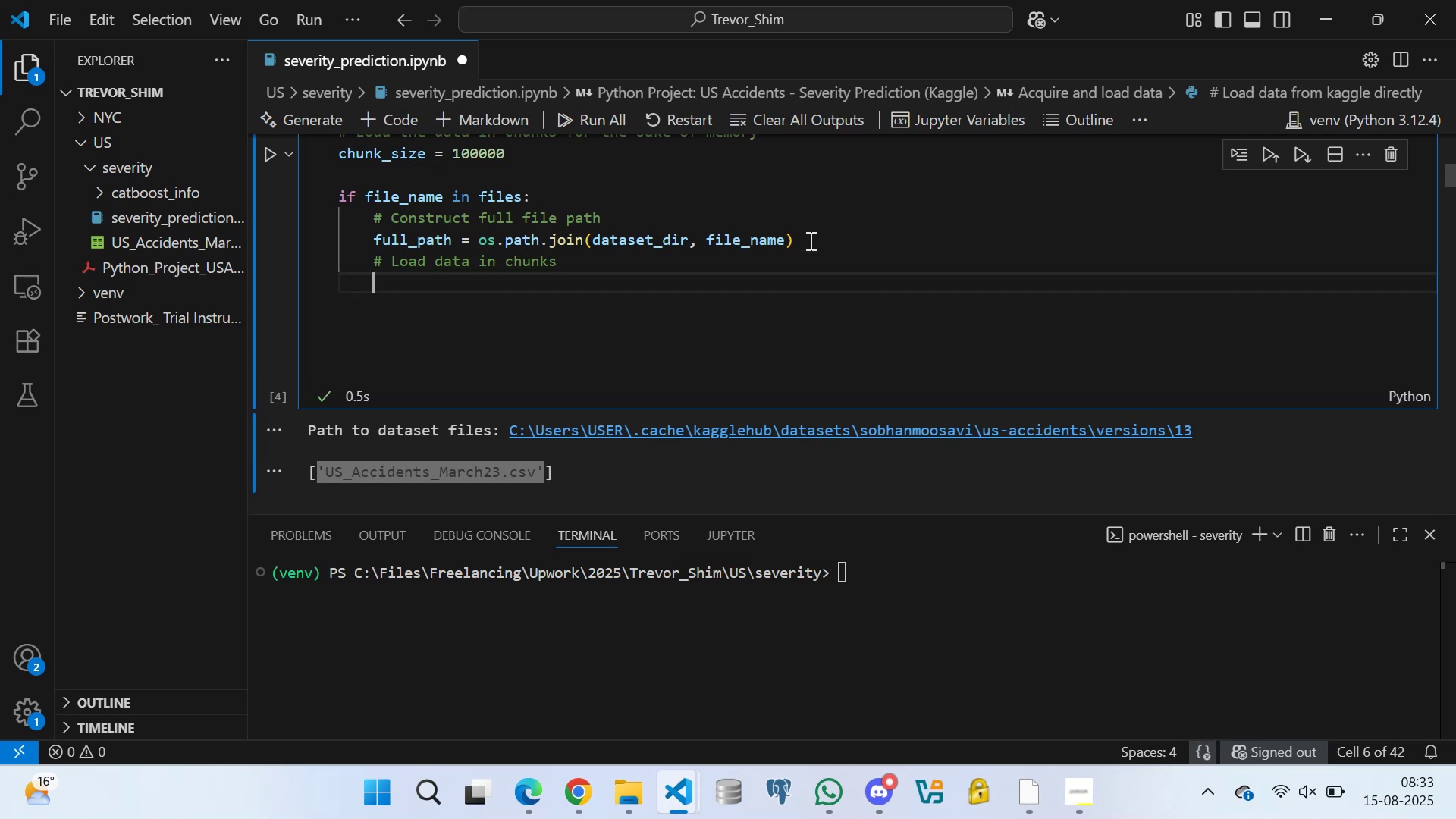 
type(chunks = pd.read)
 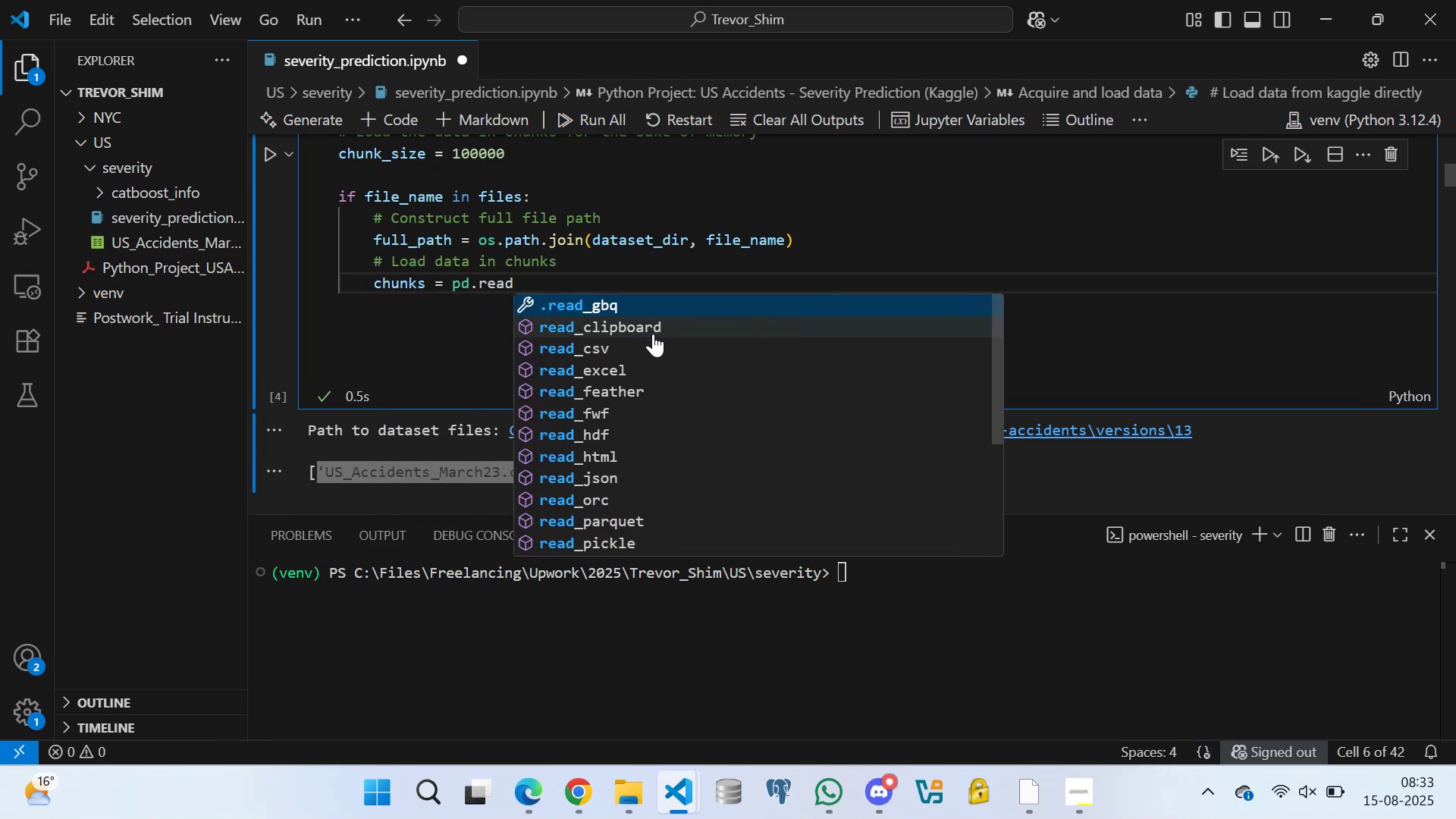 
left_click([618, 346])
 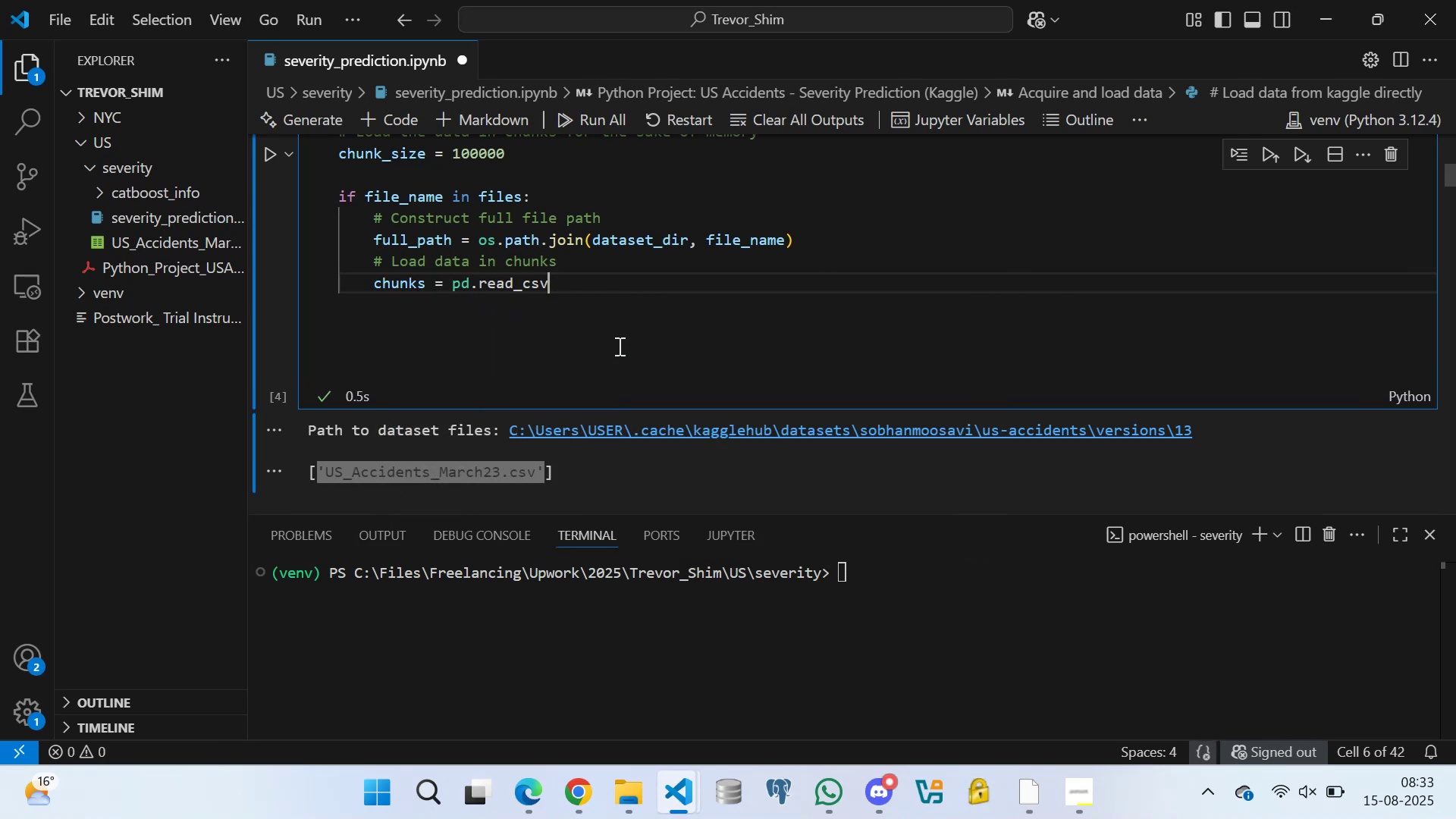 
type((full_)
 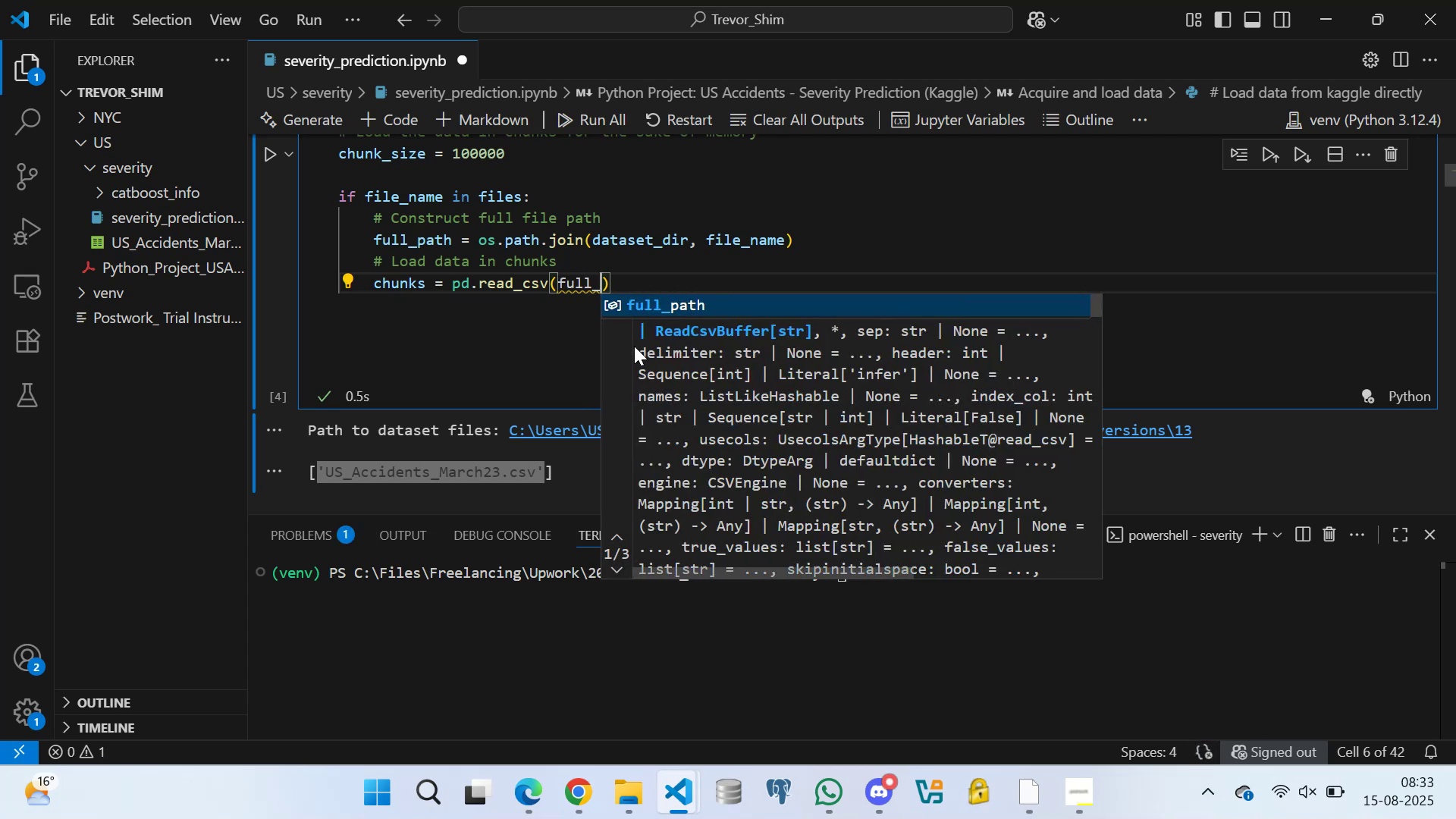 
left_click([665, 299])
 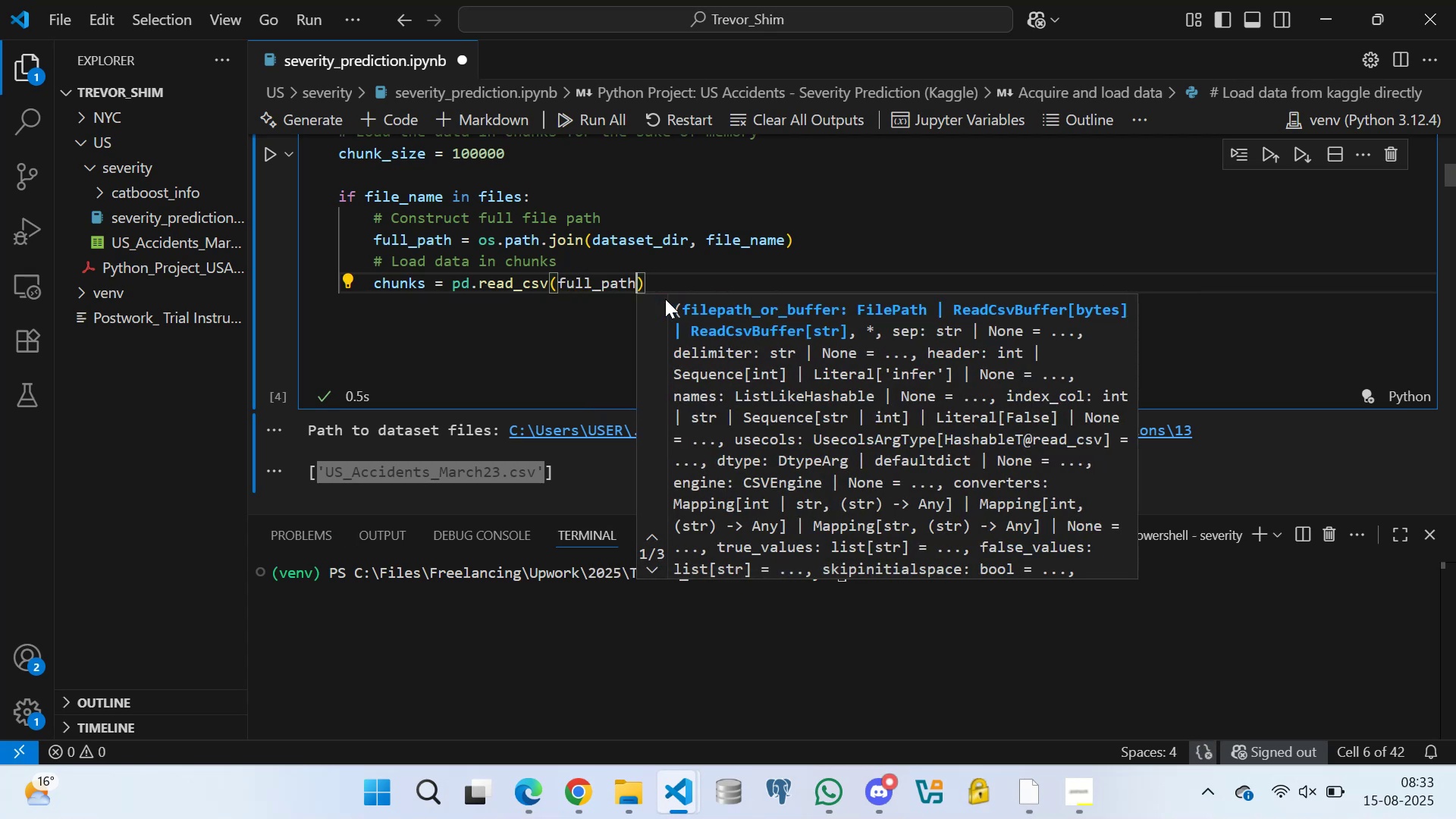 
type(, use)
 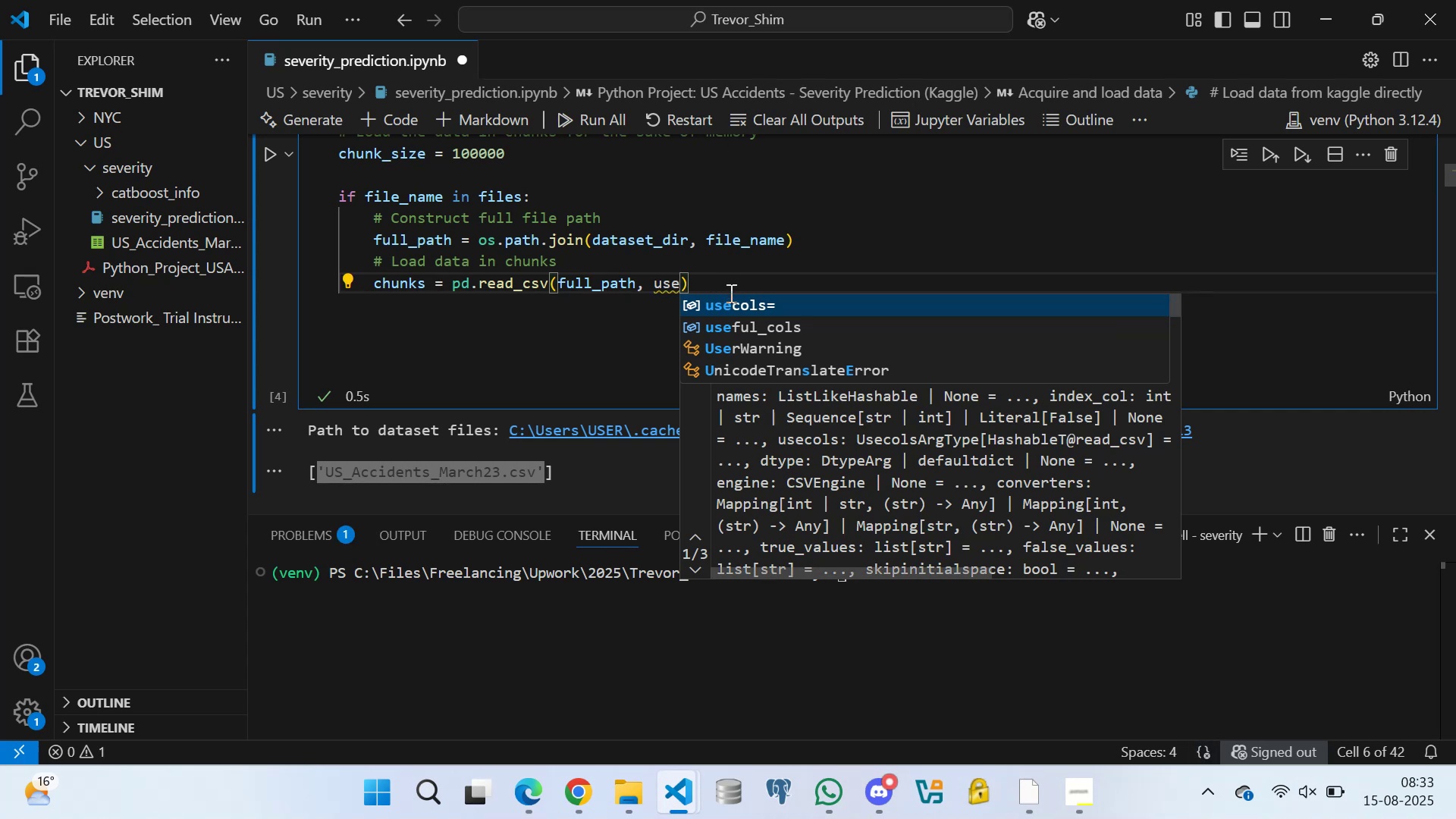 
left_click([730, 304])
 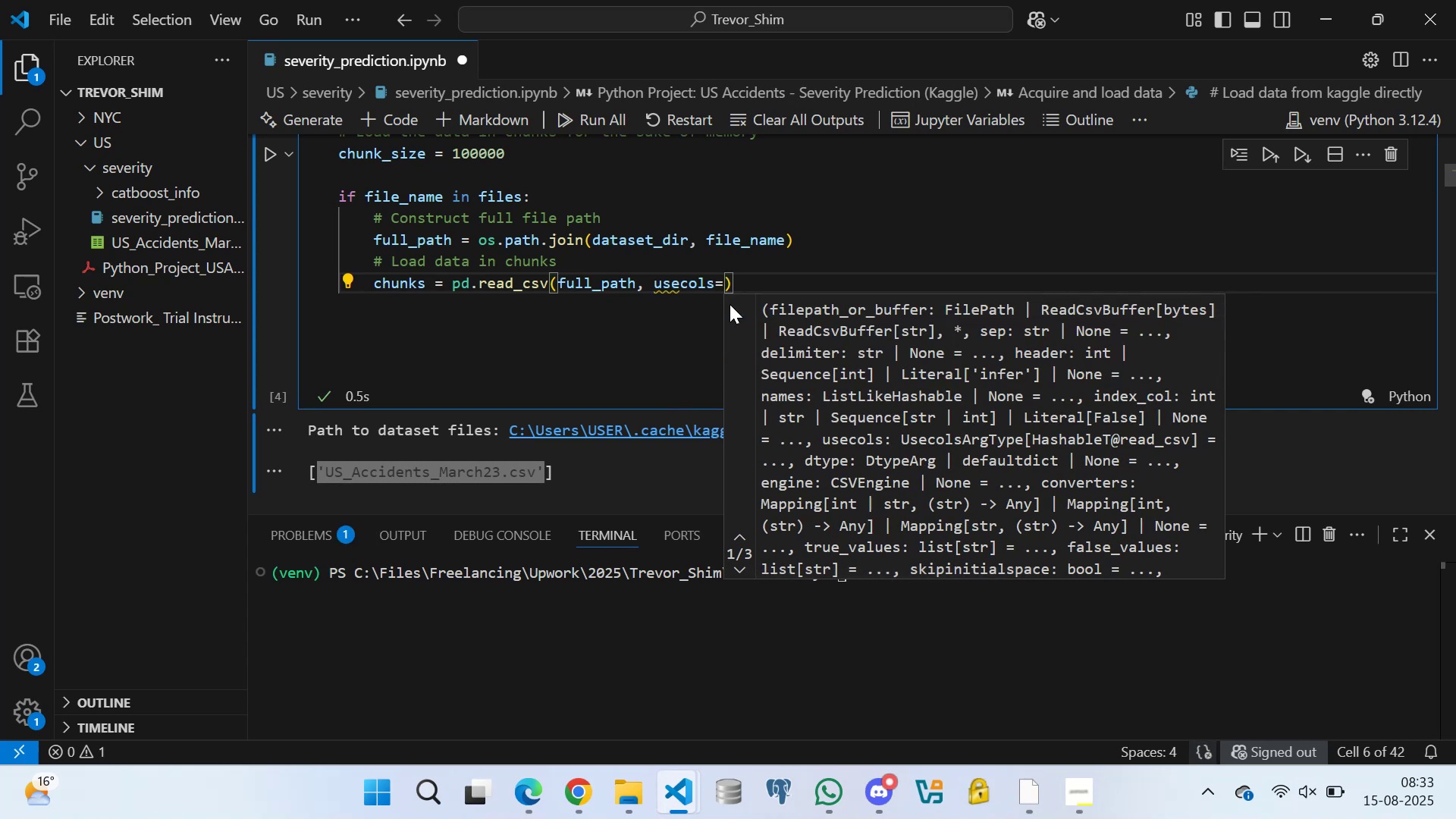 
type(usef)
 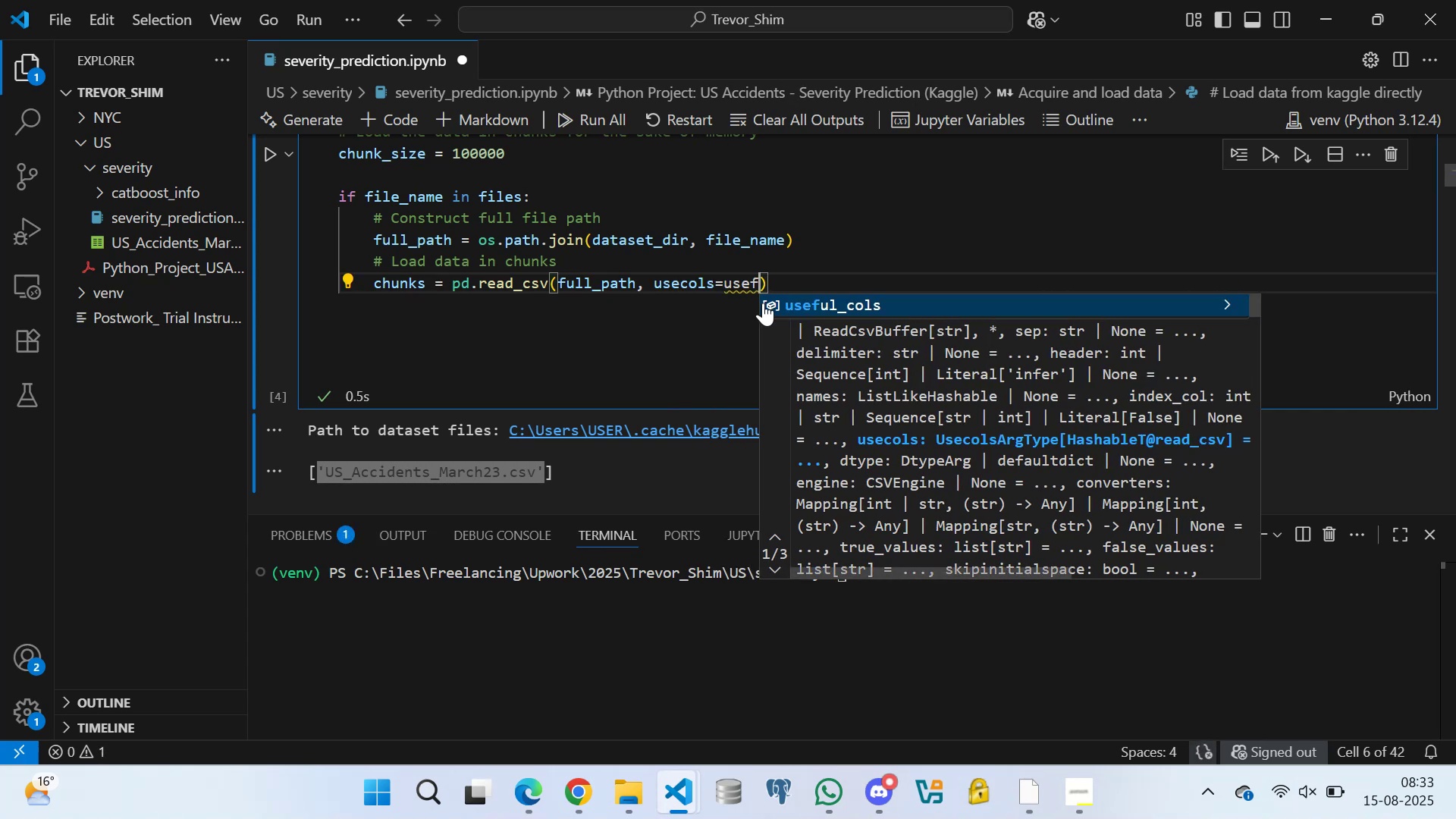 
left_click([798, 302])
 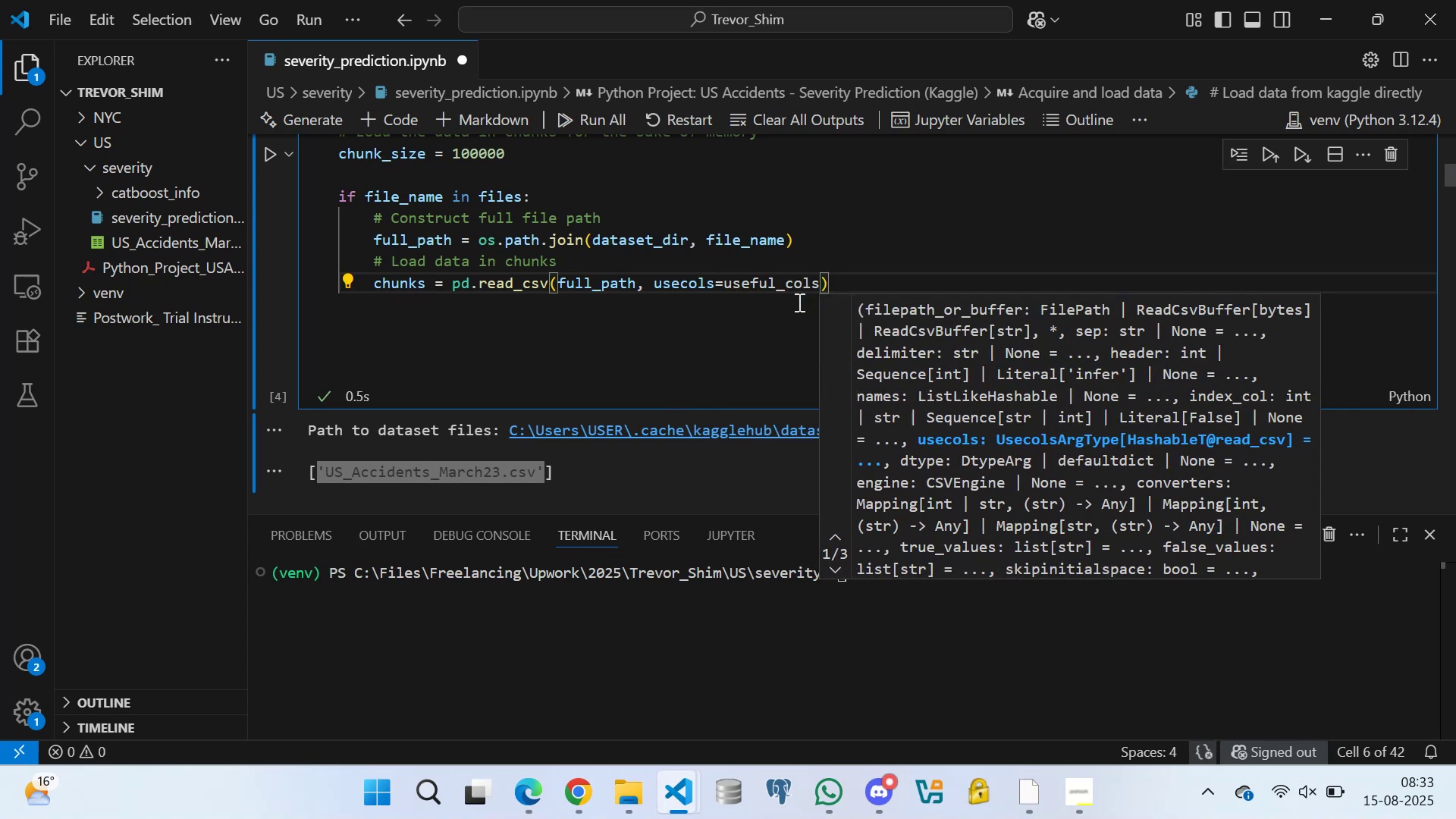 
type(, chun)
 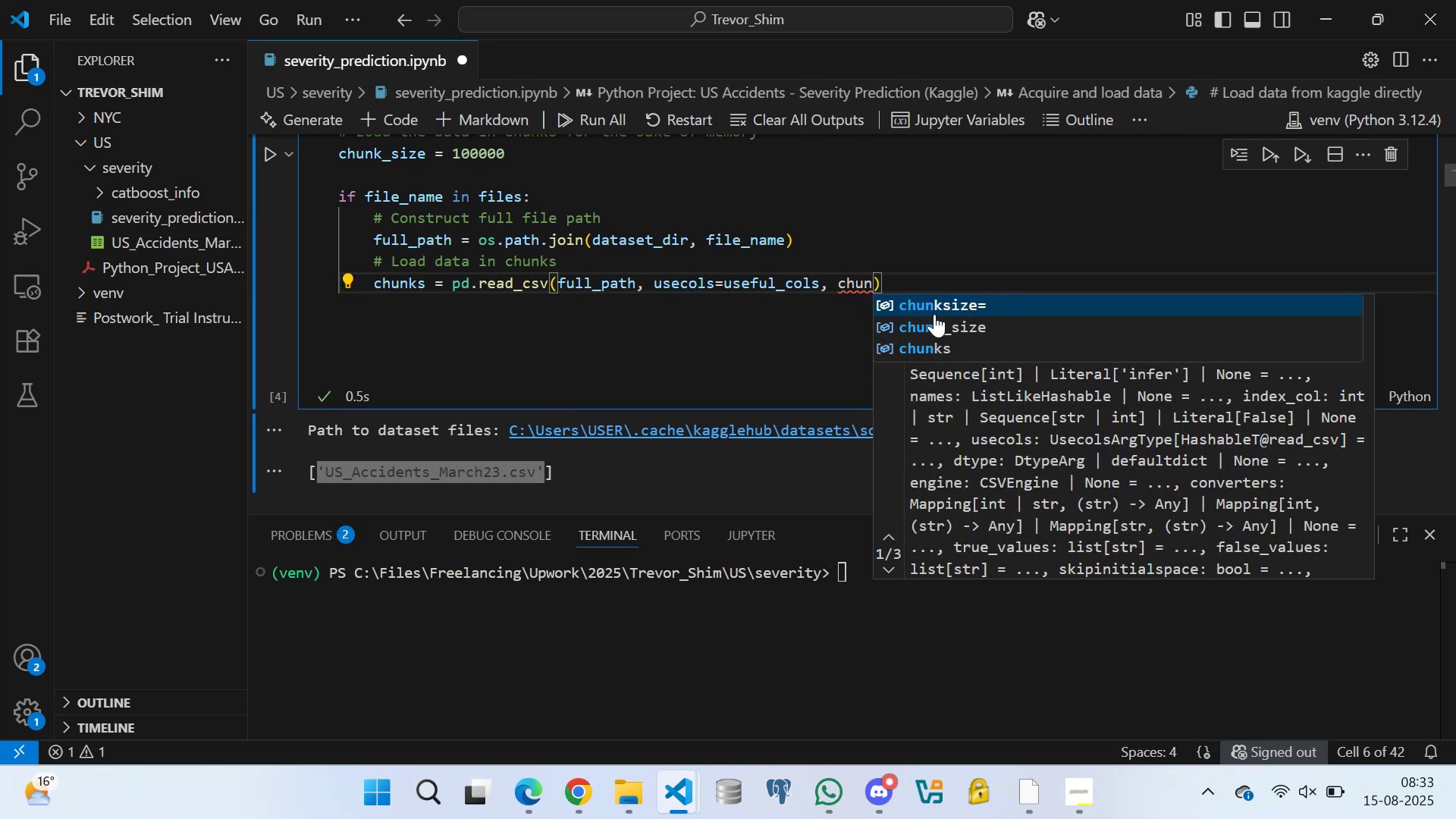 
left_click([934, 302])
 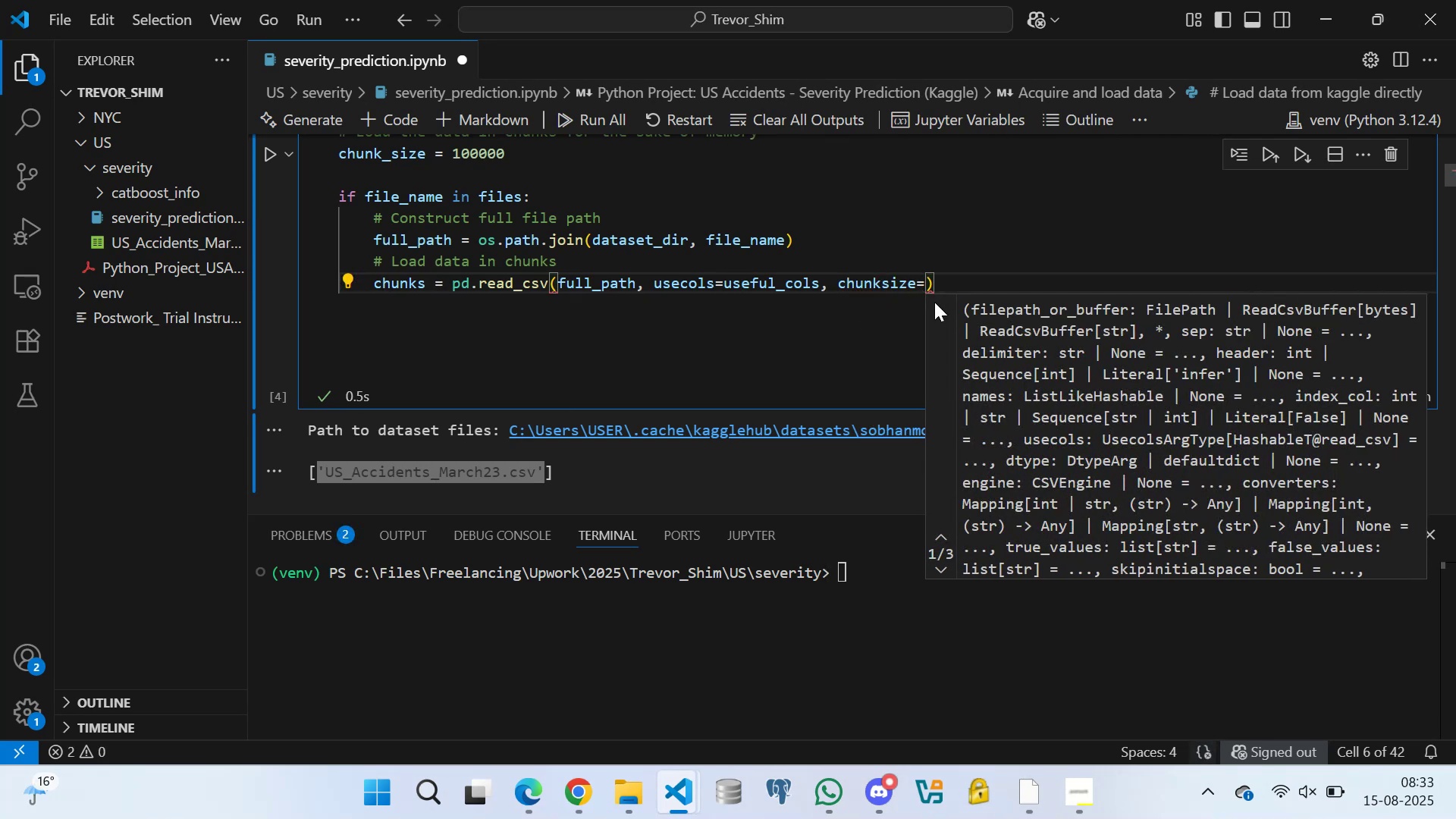 
type(chunk)
 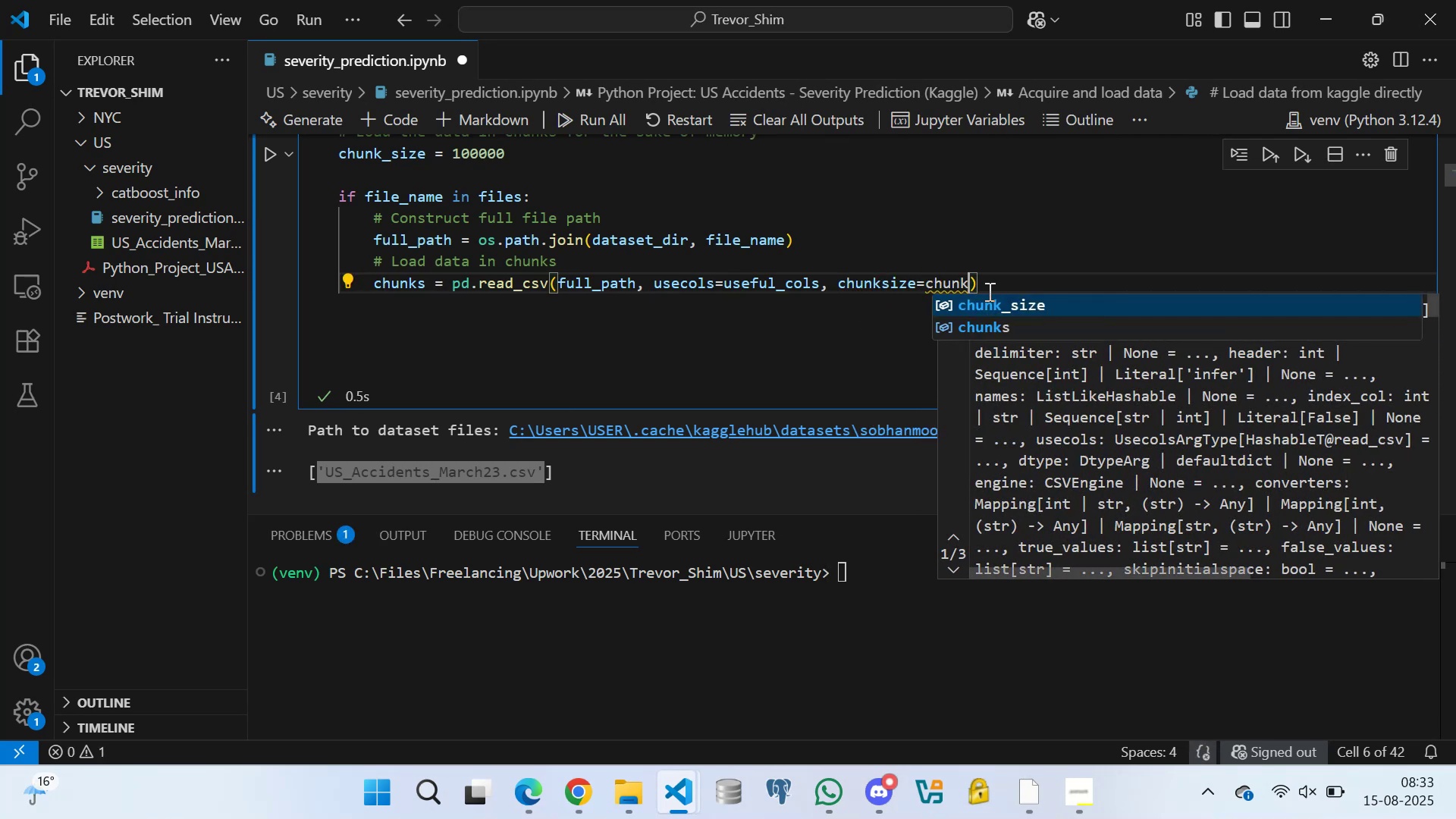 
left_click([993, 306])
 